 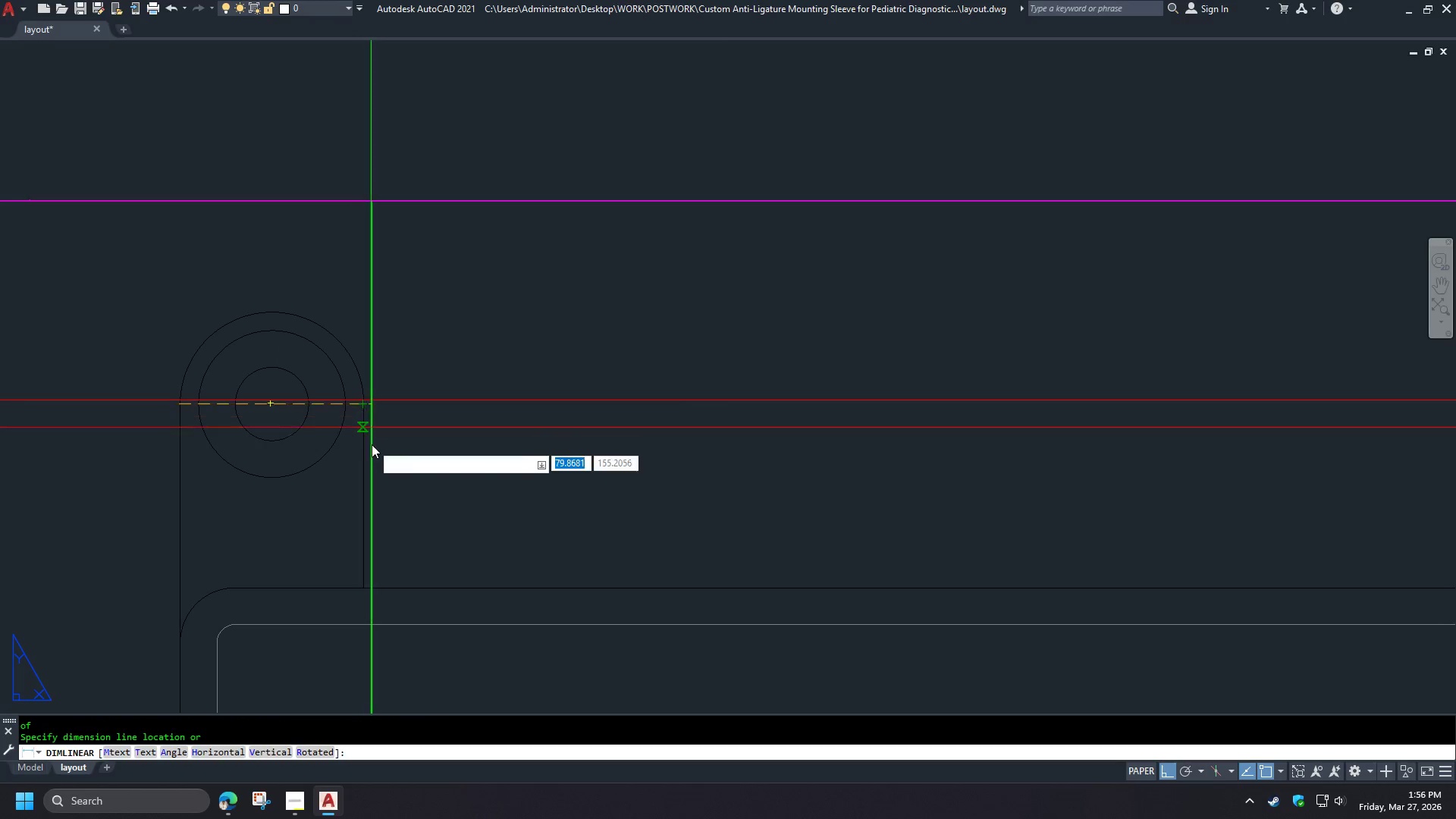 
scroll: coordinate [202, 419], scroll_direction: down, amount: 3.0
 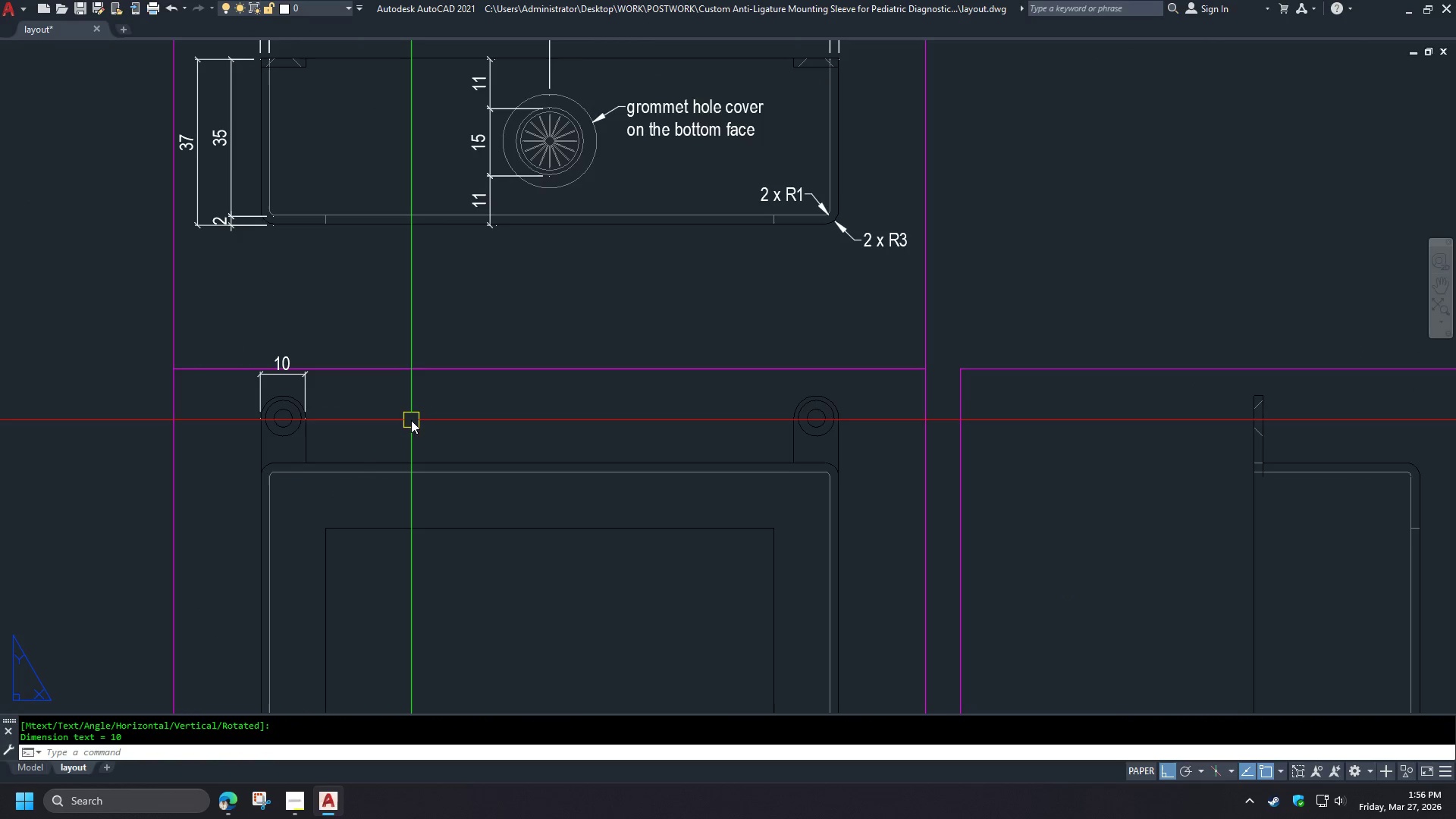 
scroll: coordinate [441, 485], scroll_direction: none, amount: 0.0
 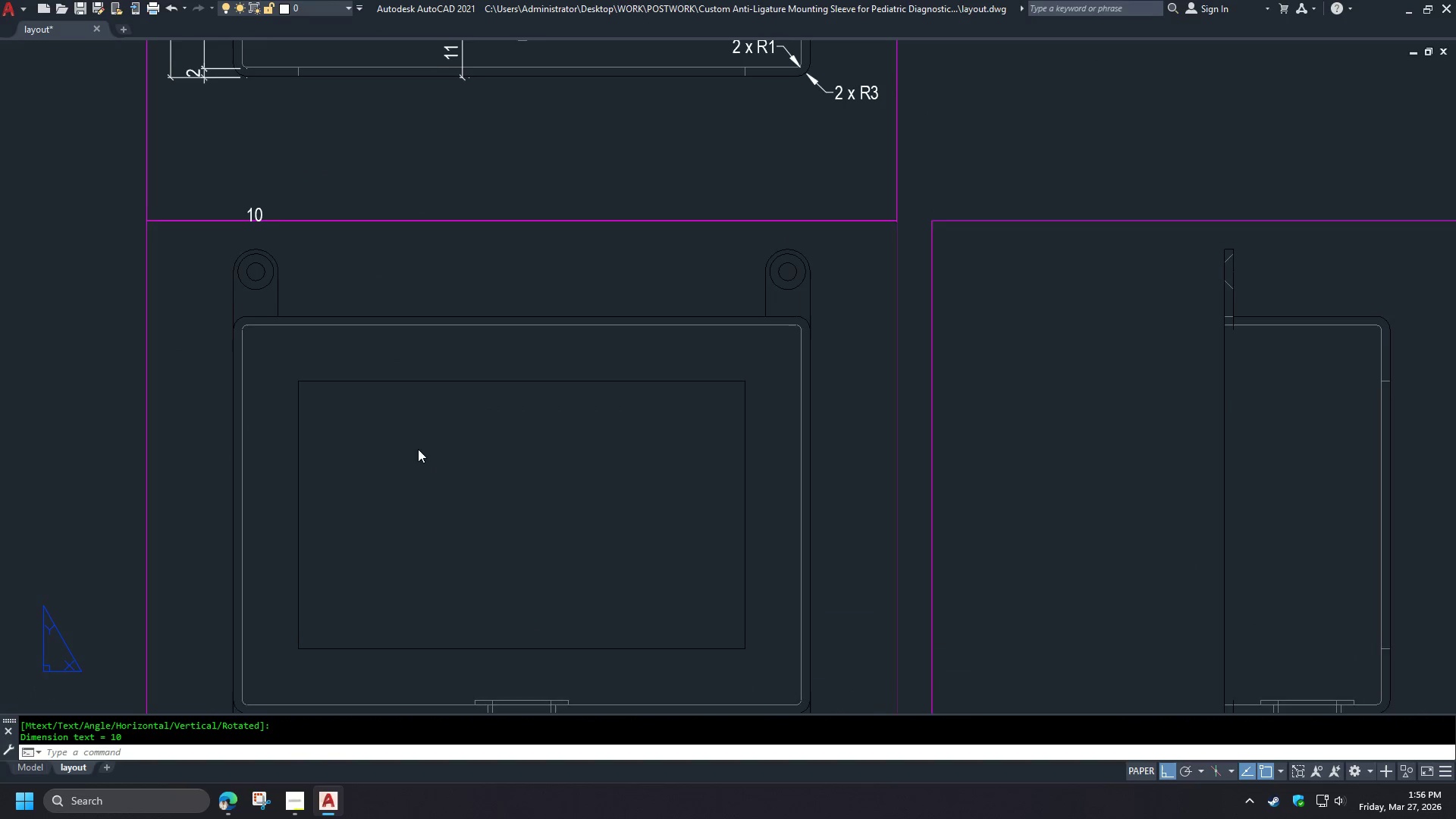 
scroll: coordinate [406, 440], scroll_direction: down, amount: 1.0
 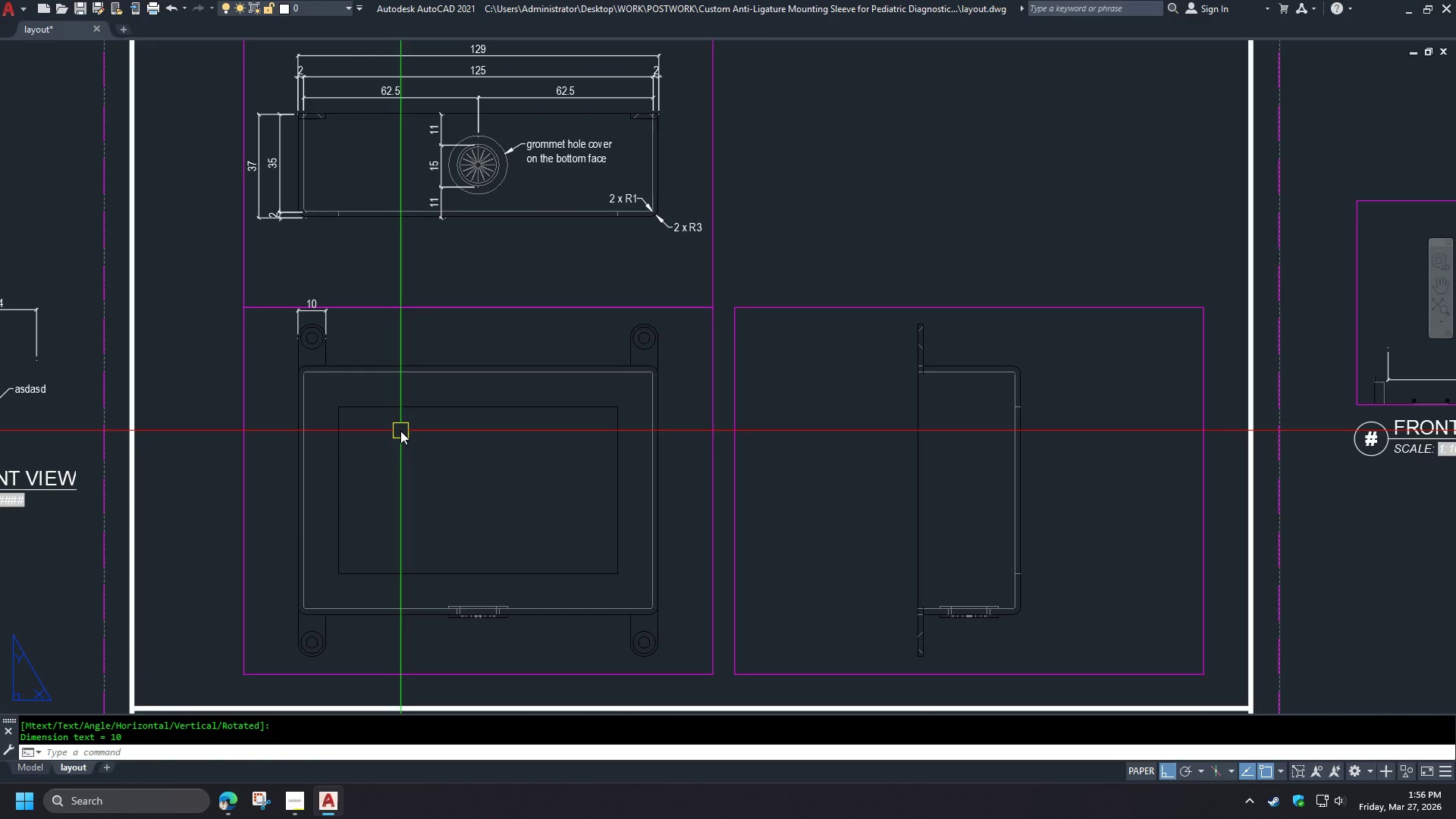 
scroll: coordinate [351, 315], scroll_direction: up, amount: 3.0
 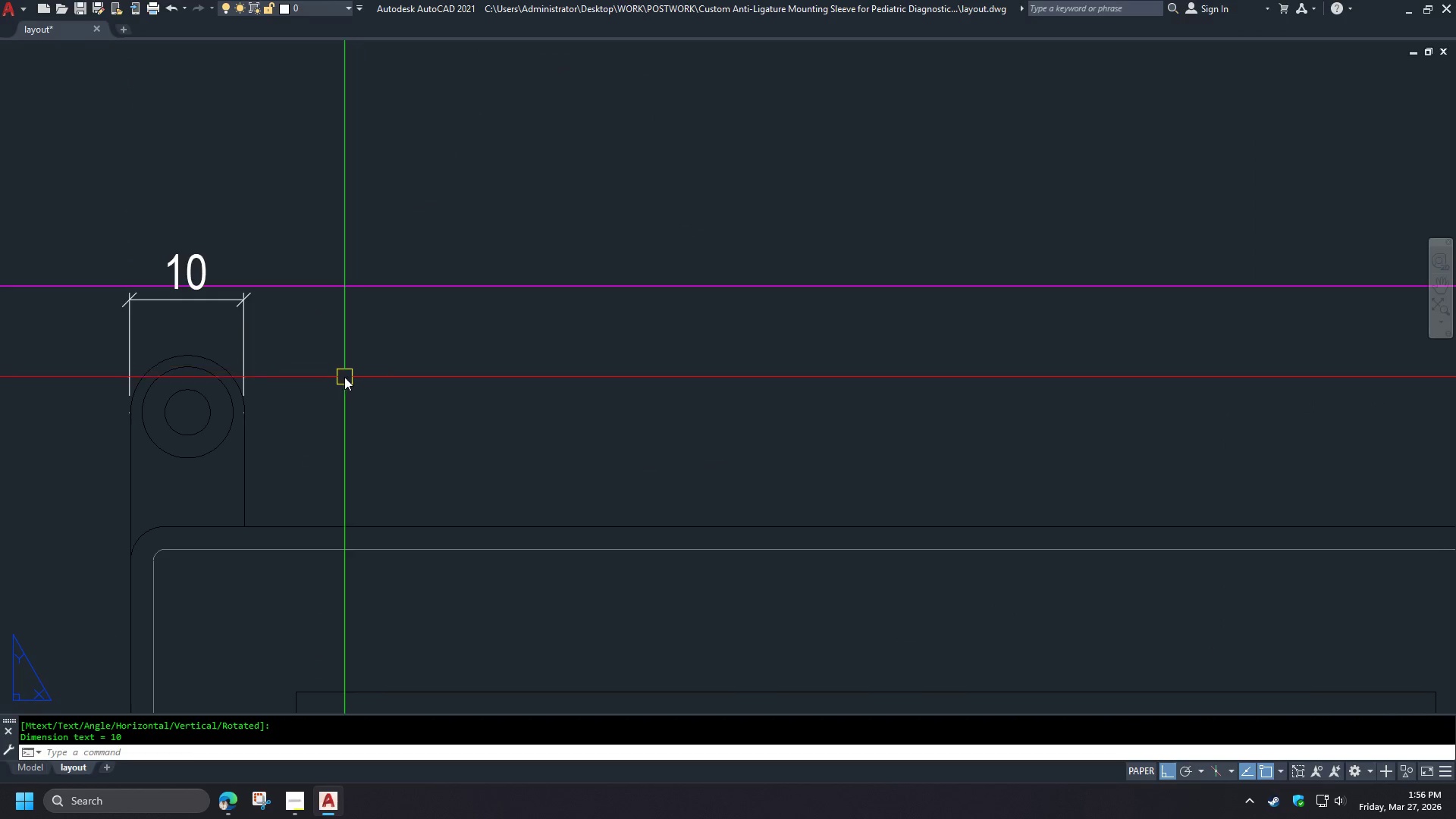 
scroll: coordinate [347, 378], scroll_direction: down, amount: 2.0
 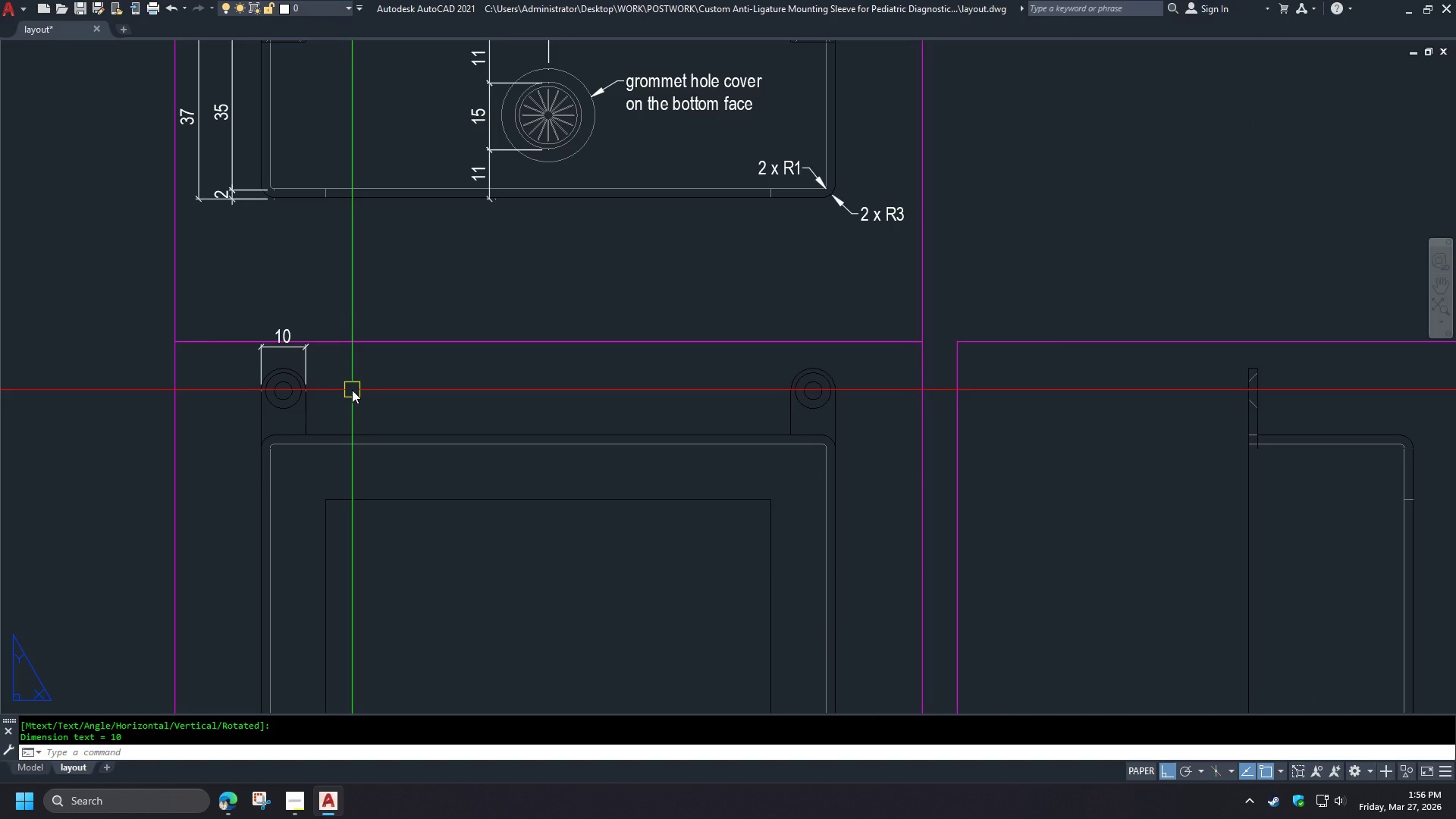 
wait(7.02)
 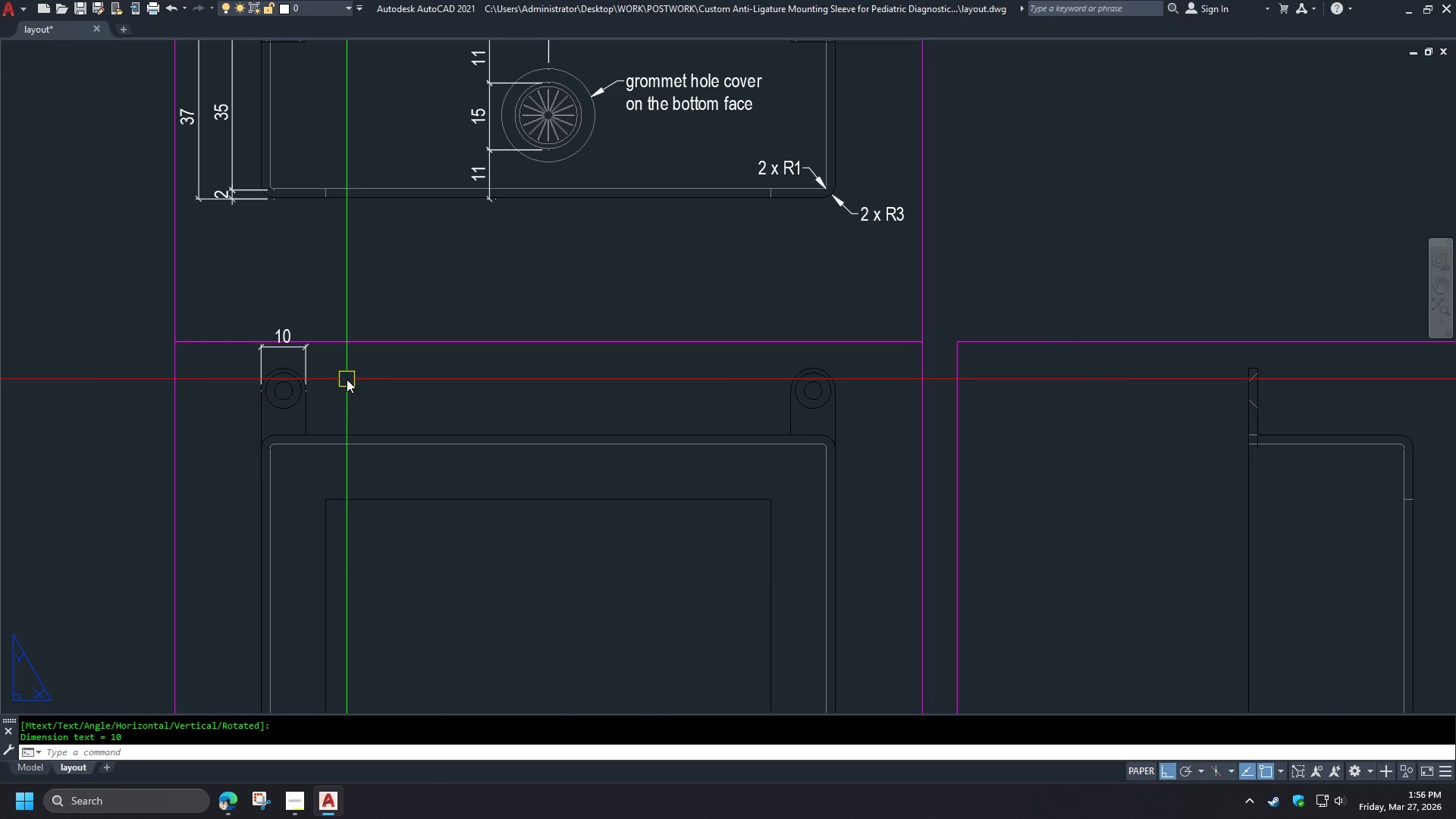 
scroll: coordinate [294, 362], scroll_direction: up, amount: 2.0
 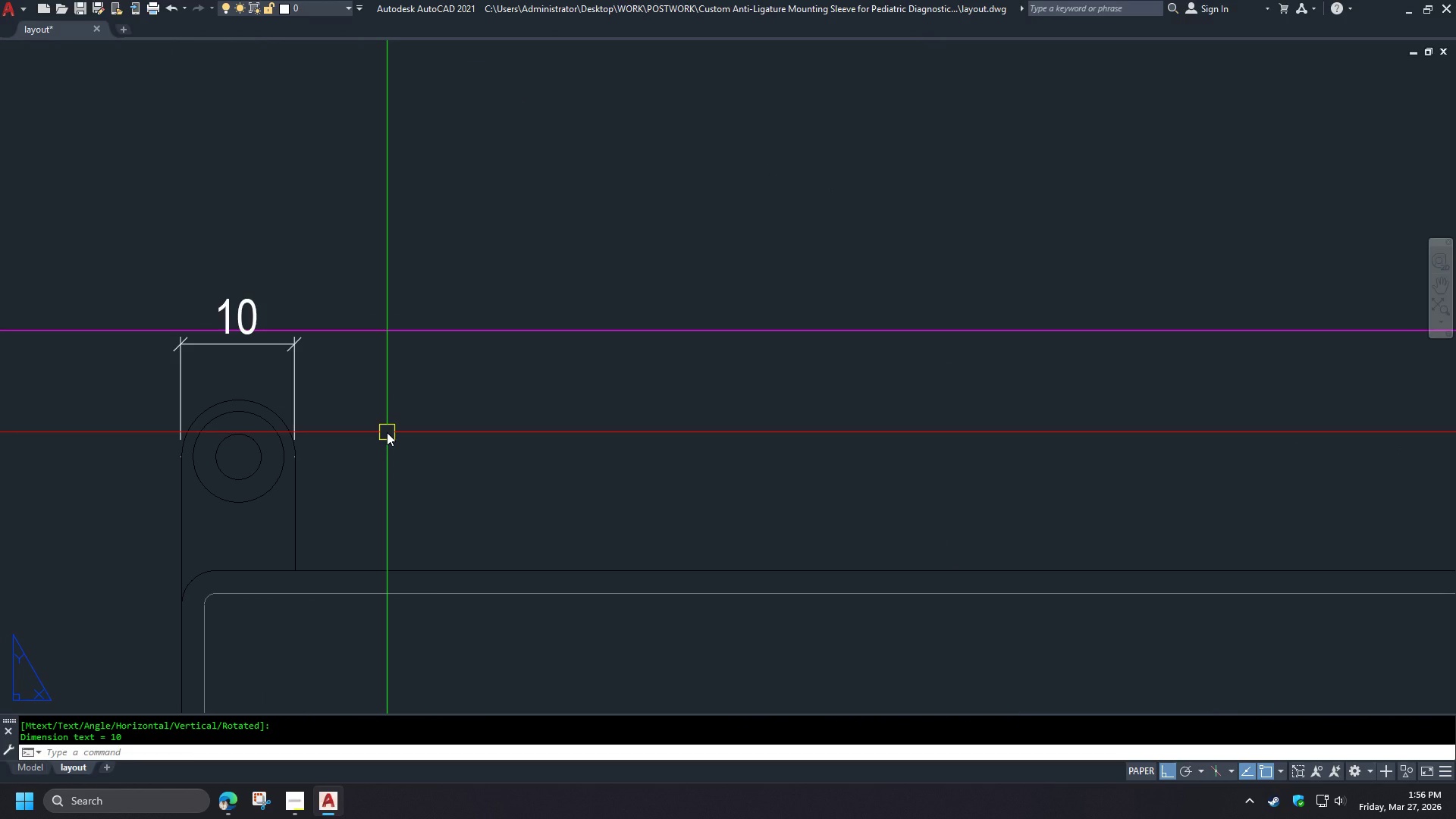 
scroll: coordinate [387, 432], scroll_direction: down, amount: 2.0
 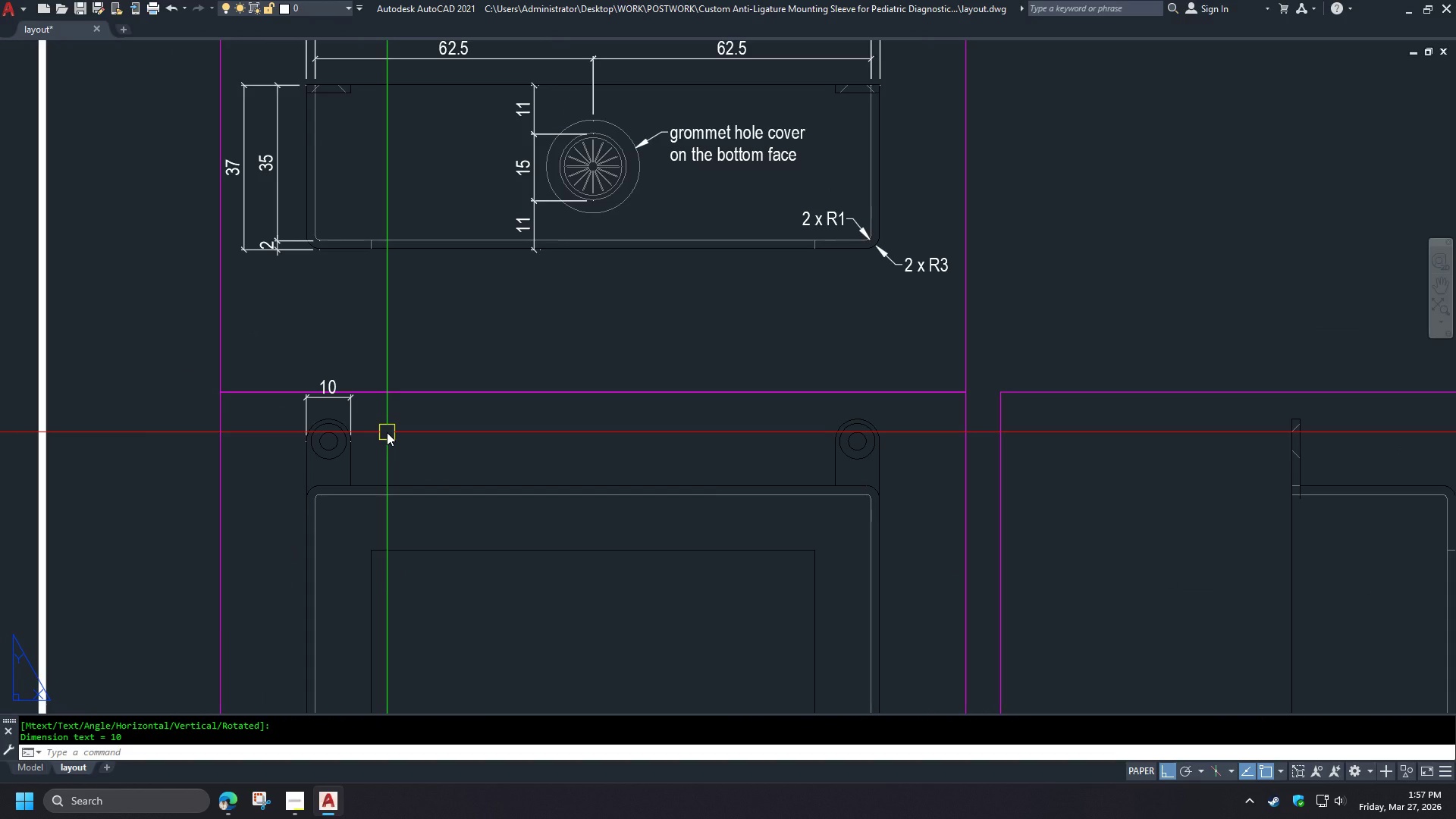 
scroll: coordinate [387, 432], scroll_direction: up, amount: 1.0
 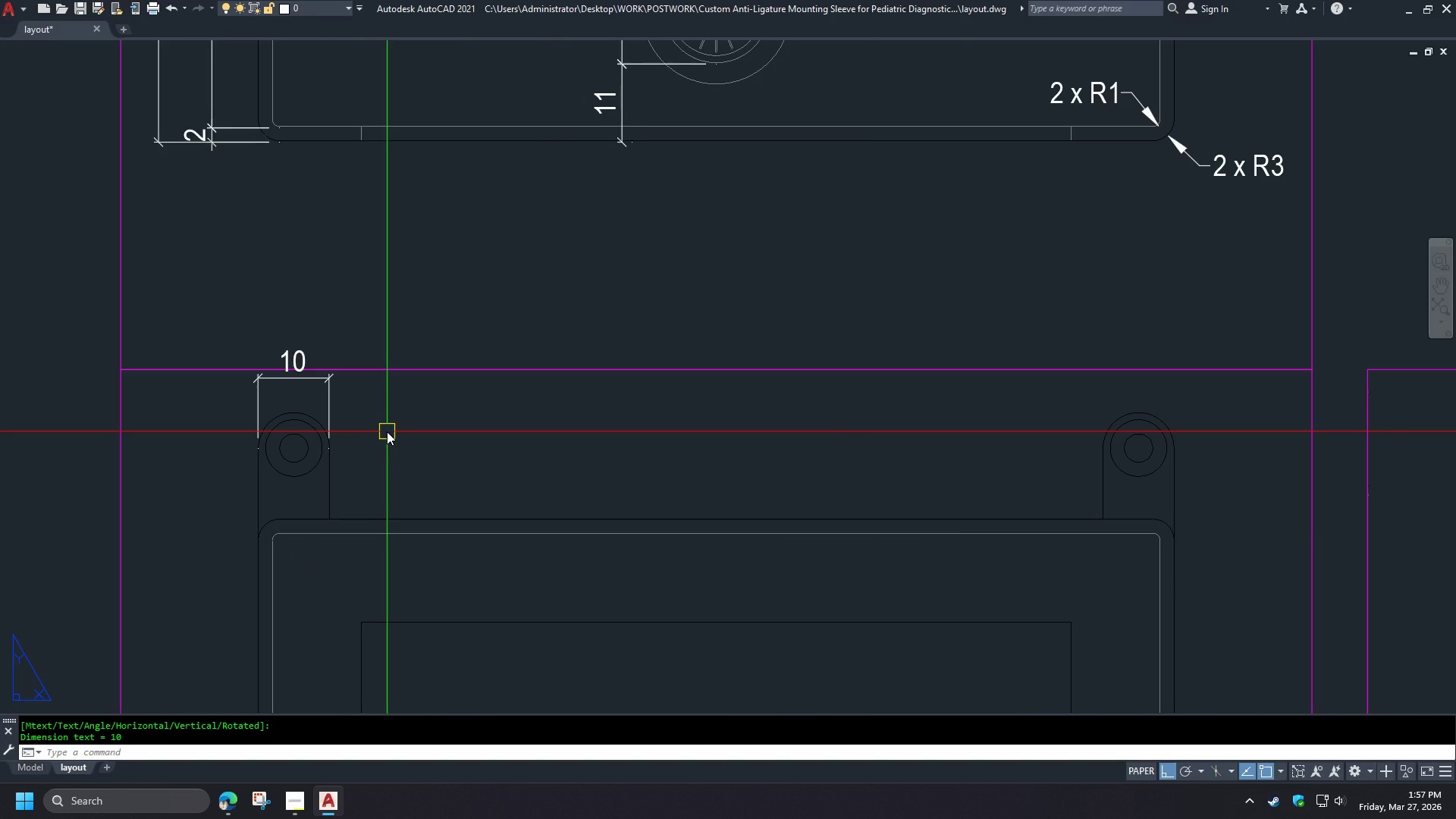 
wait(7.14)
 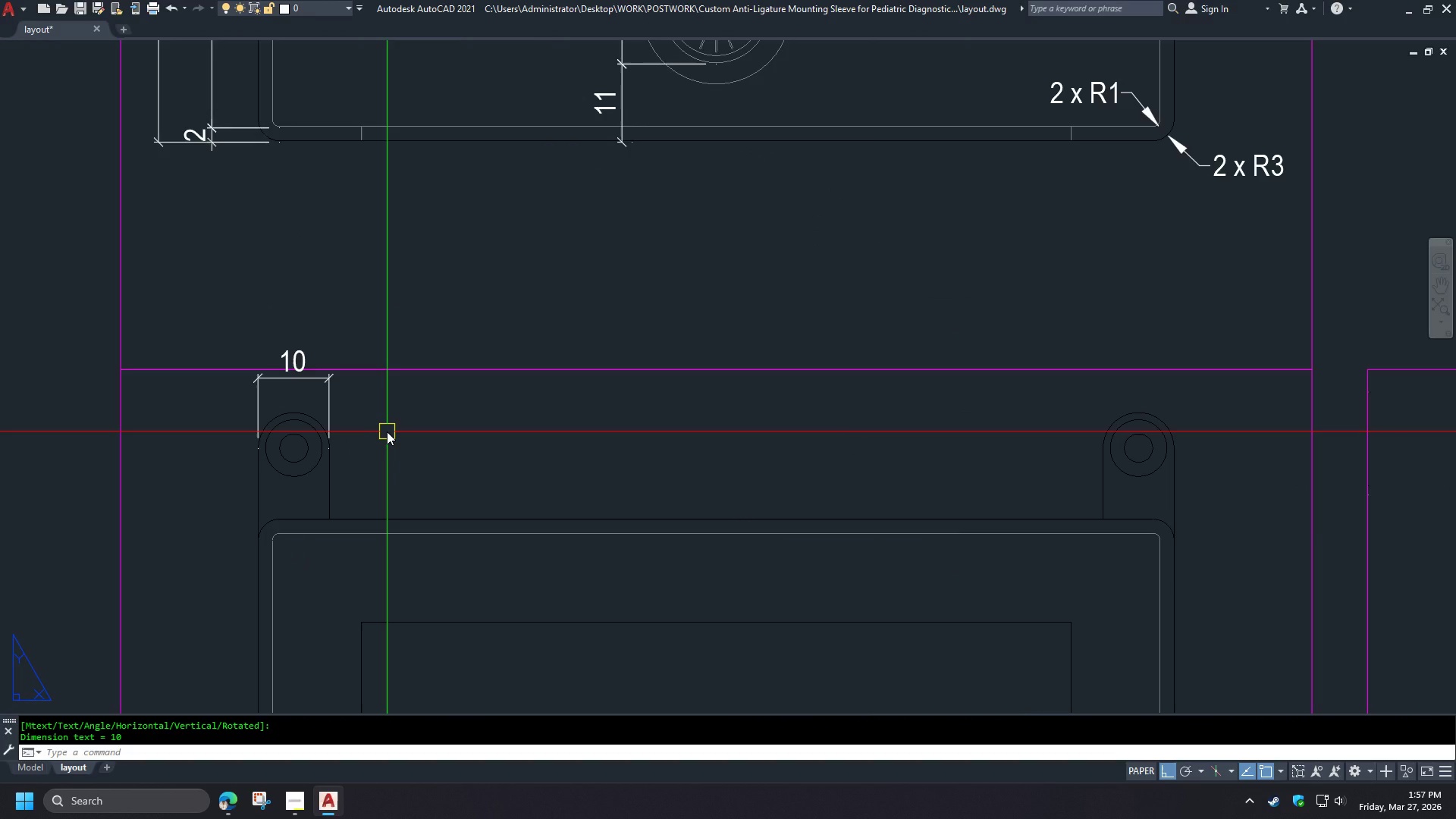 
type(dco )
 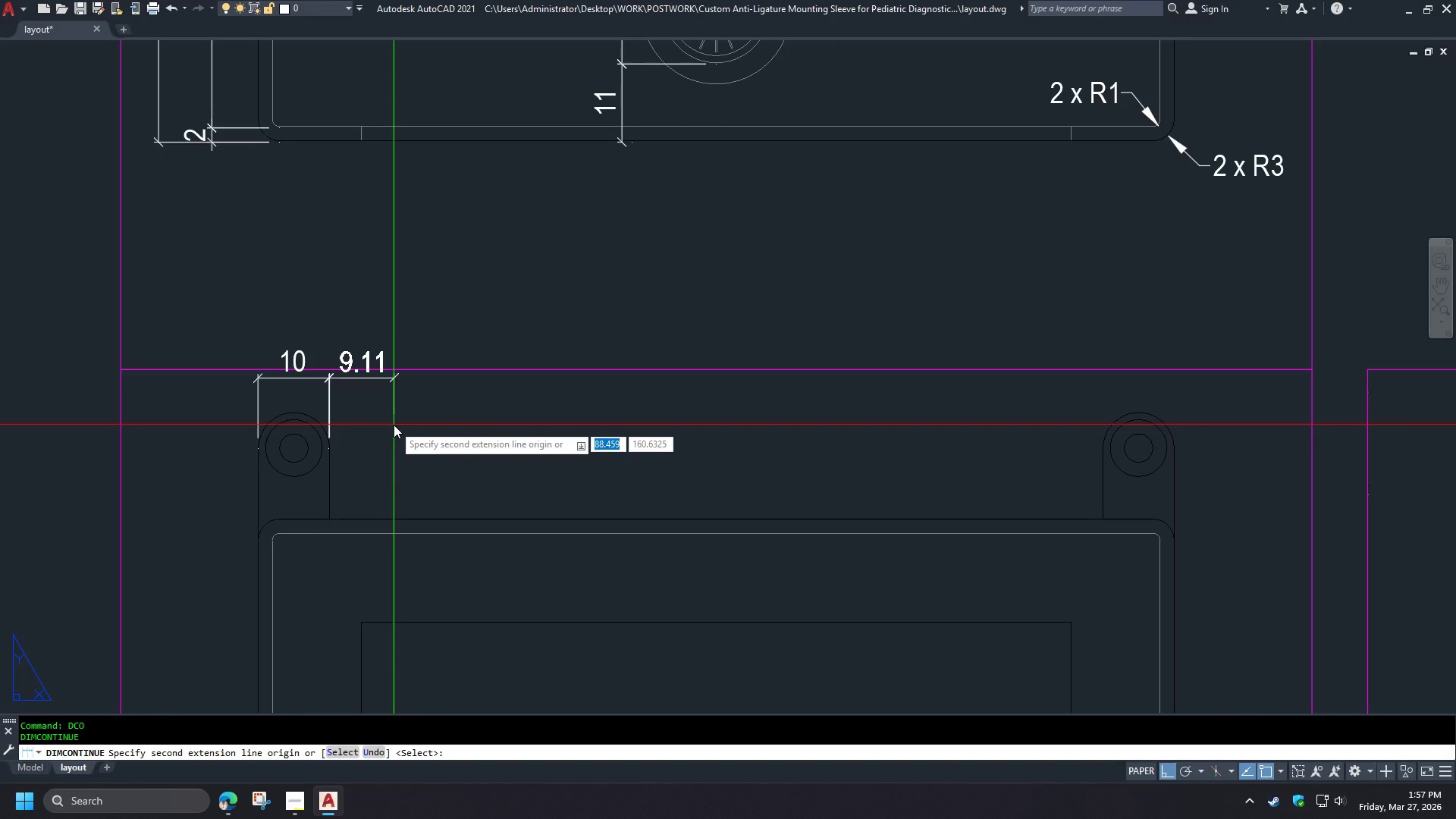 
key(Escape)
 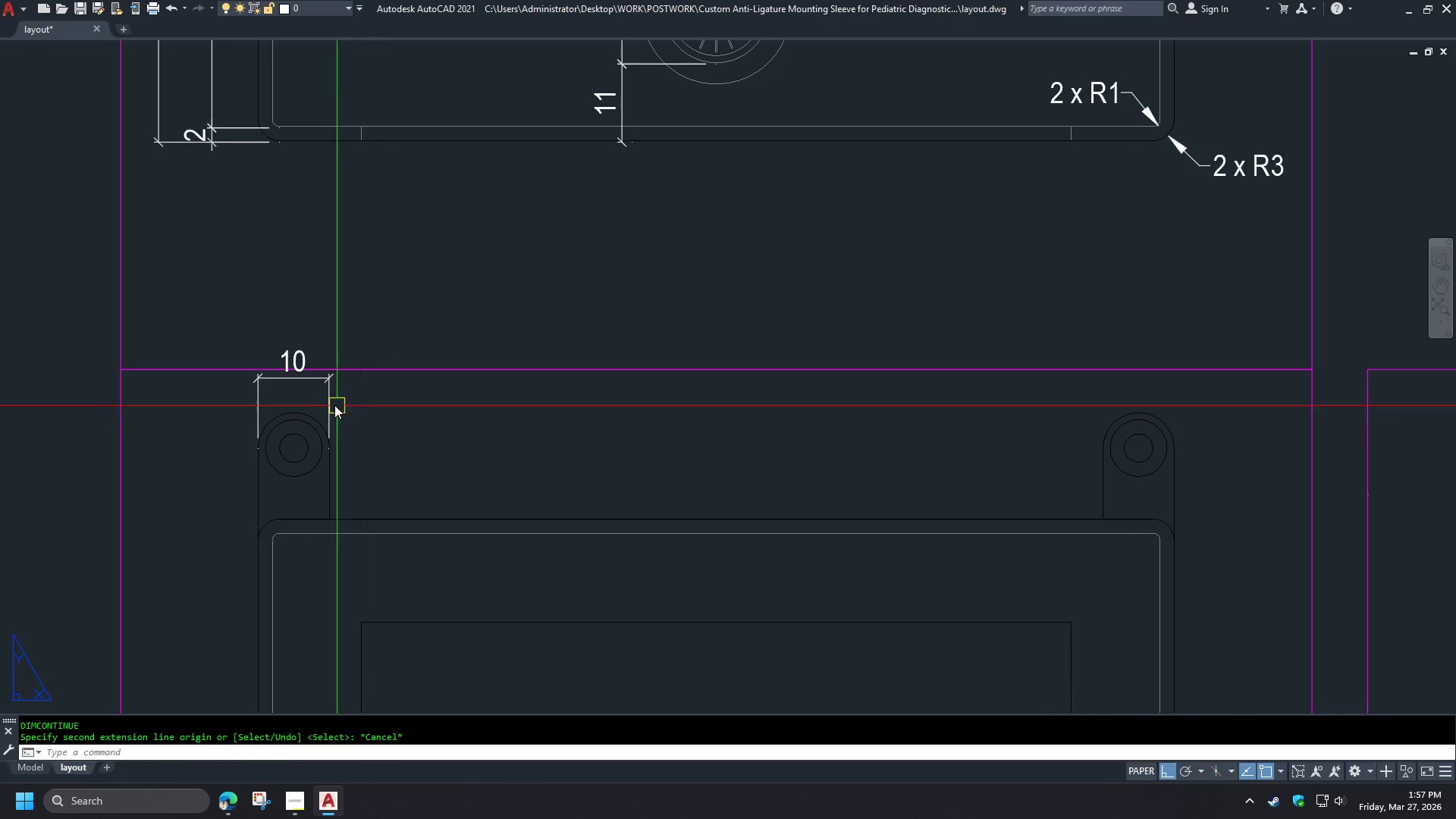 
key(Escape)
 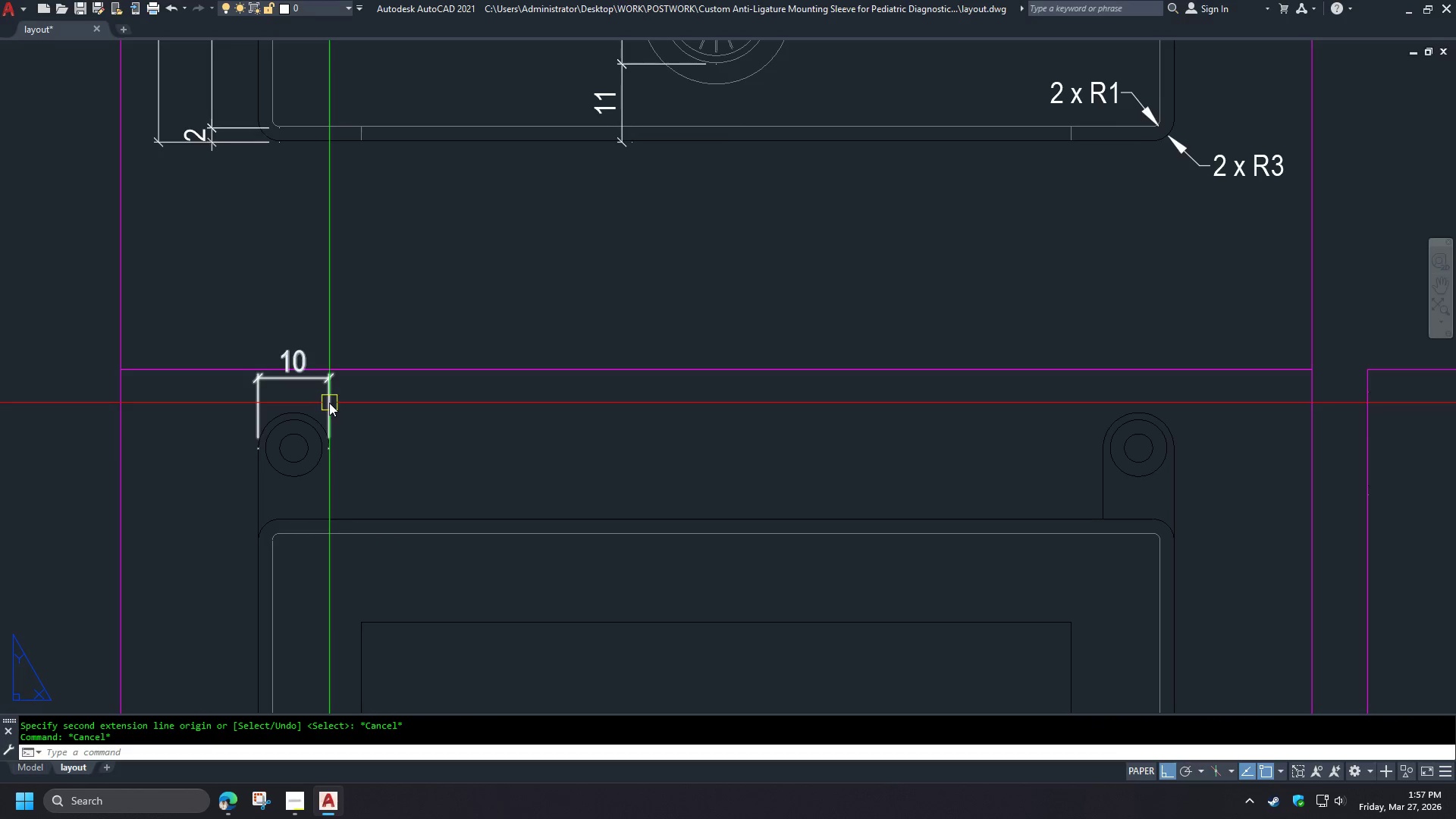 
left_click([329, 403])
 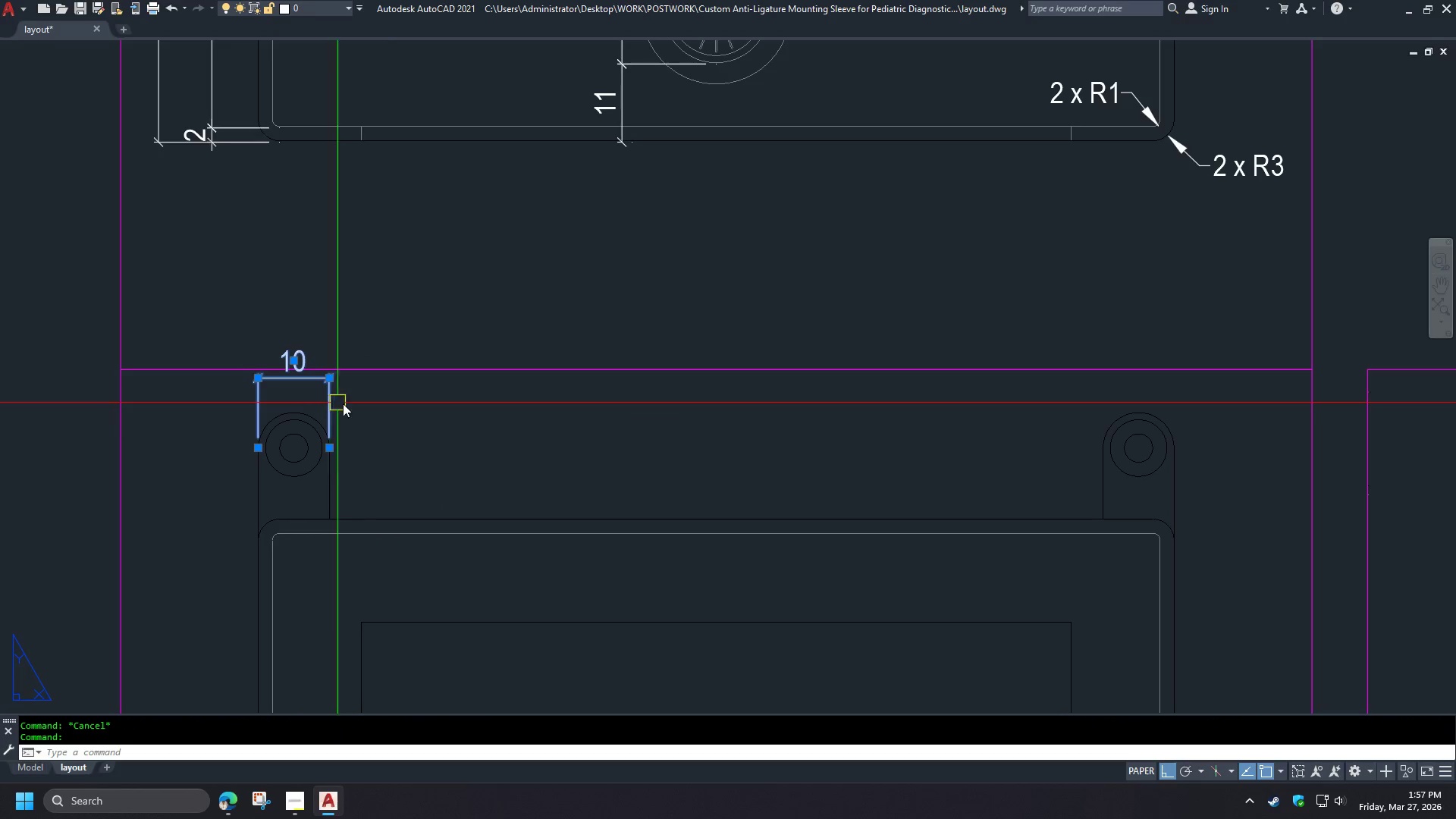 
type(e dli )
 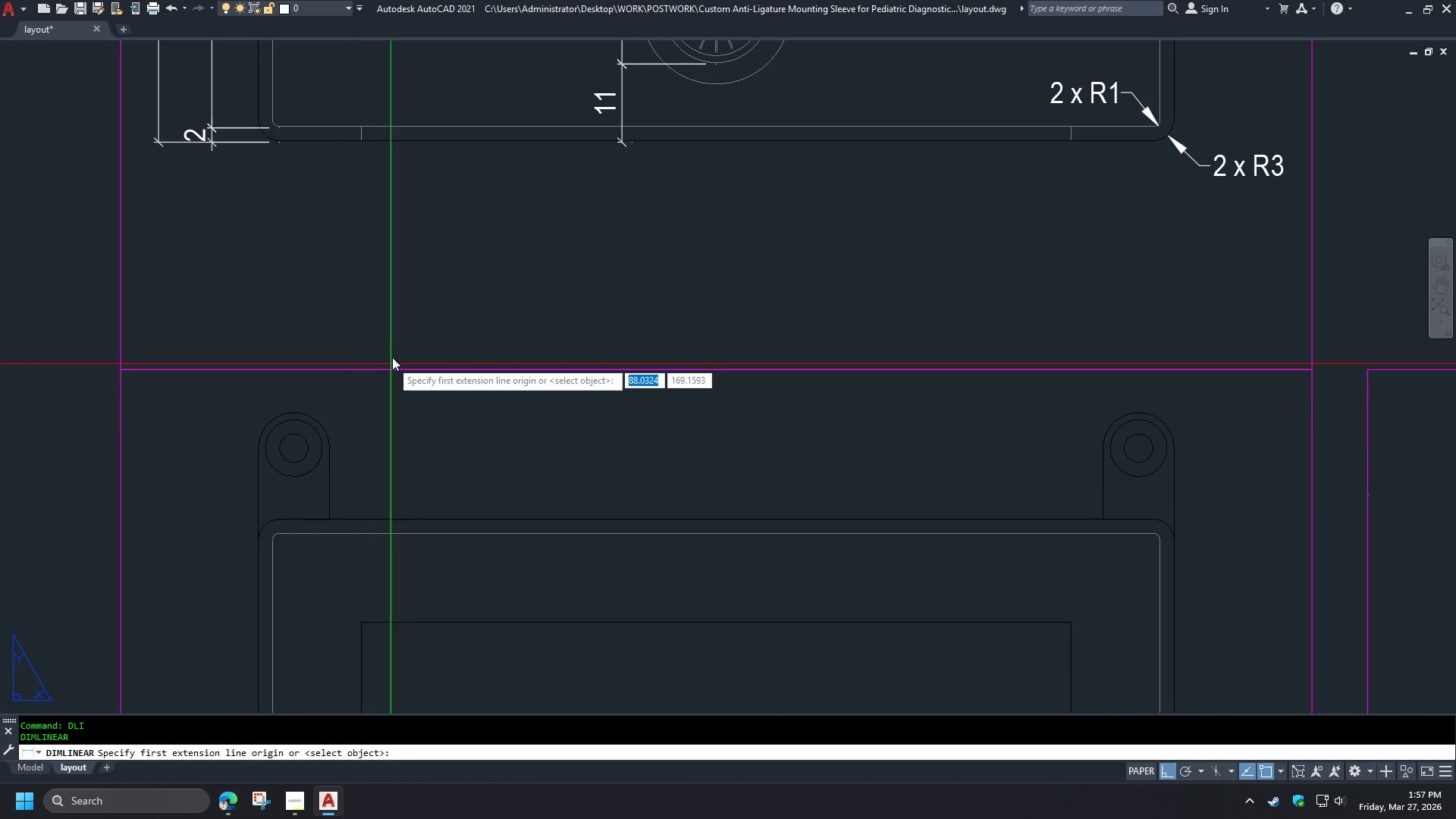 
scroll: coordinate [399, 346], scroll_direction: down, amount: 3.0
 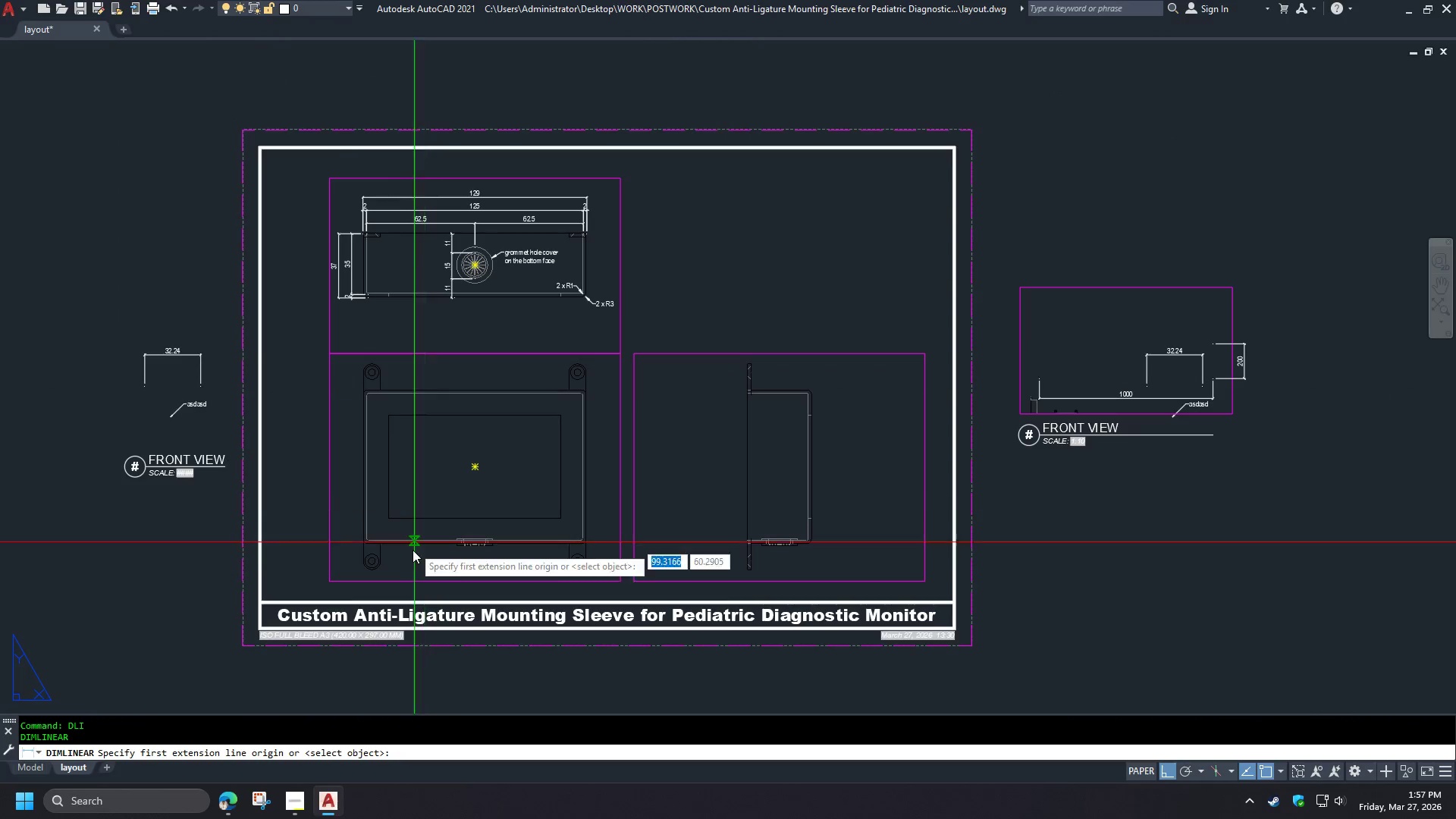 
scroll: coordinate [402, 572], scroll_direction: up, amount: 2.0
 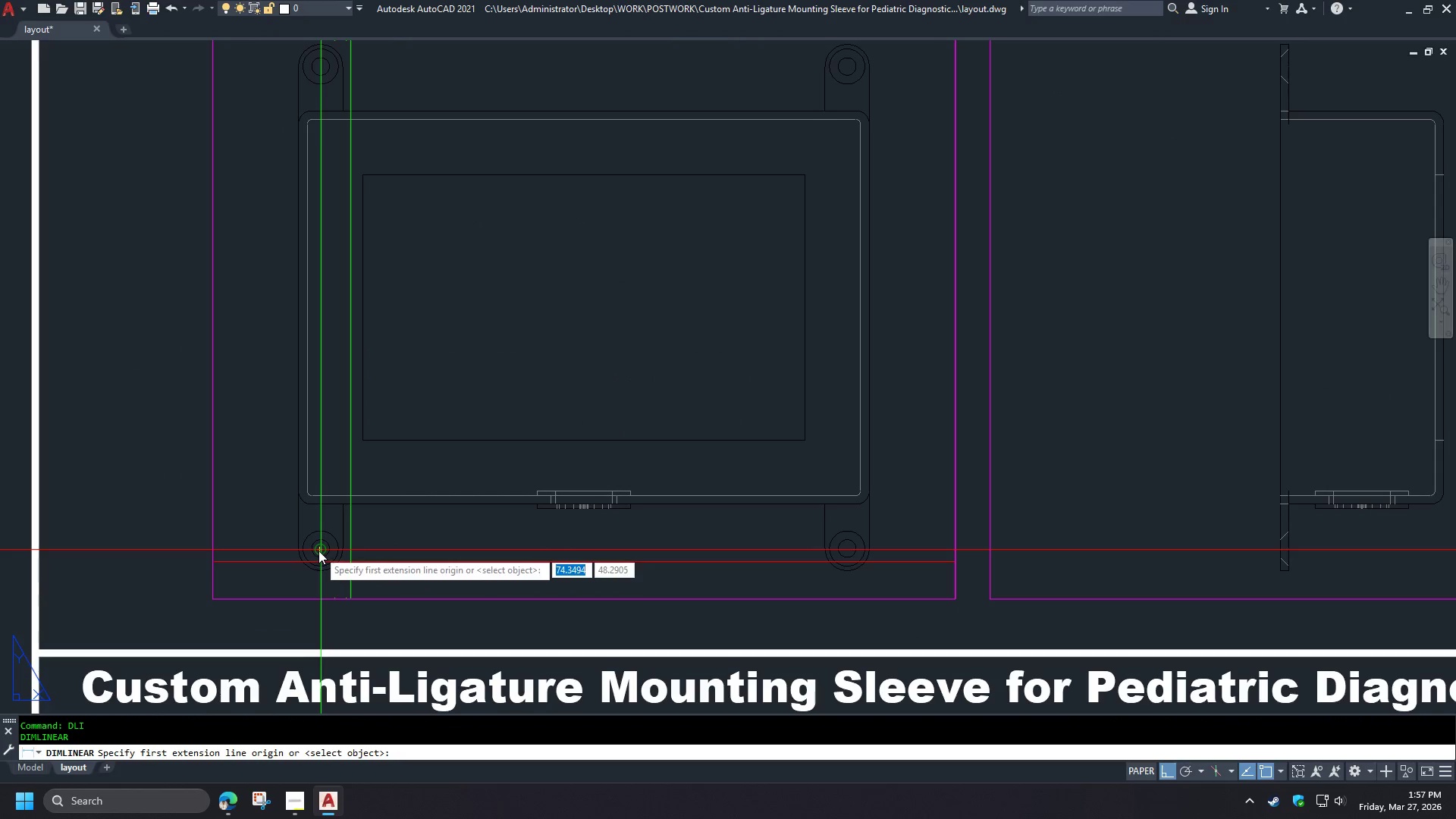 
left_click([318, 549])
 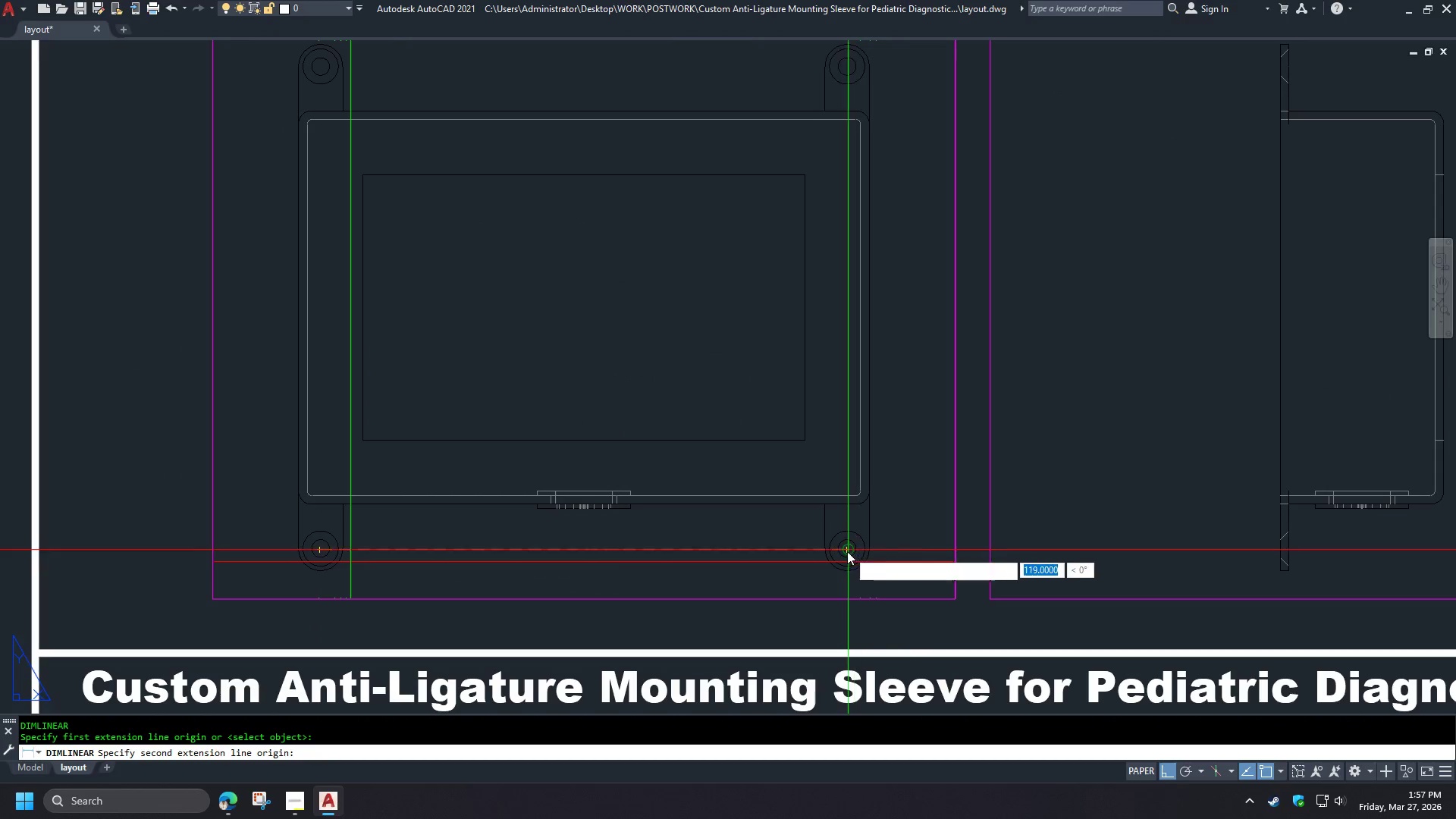 
left_click([846, 552])
 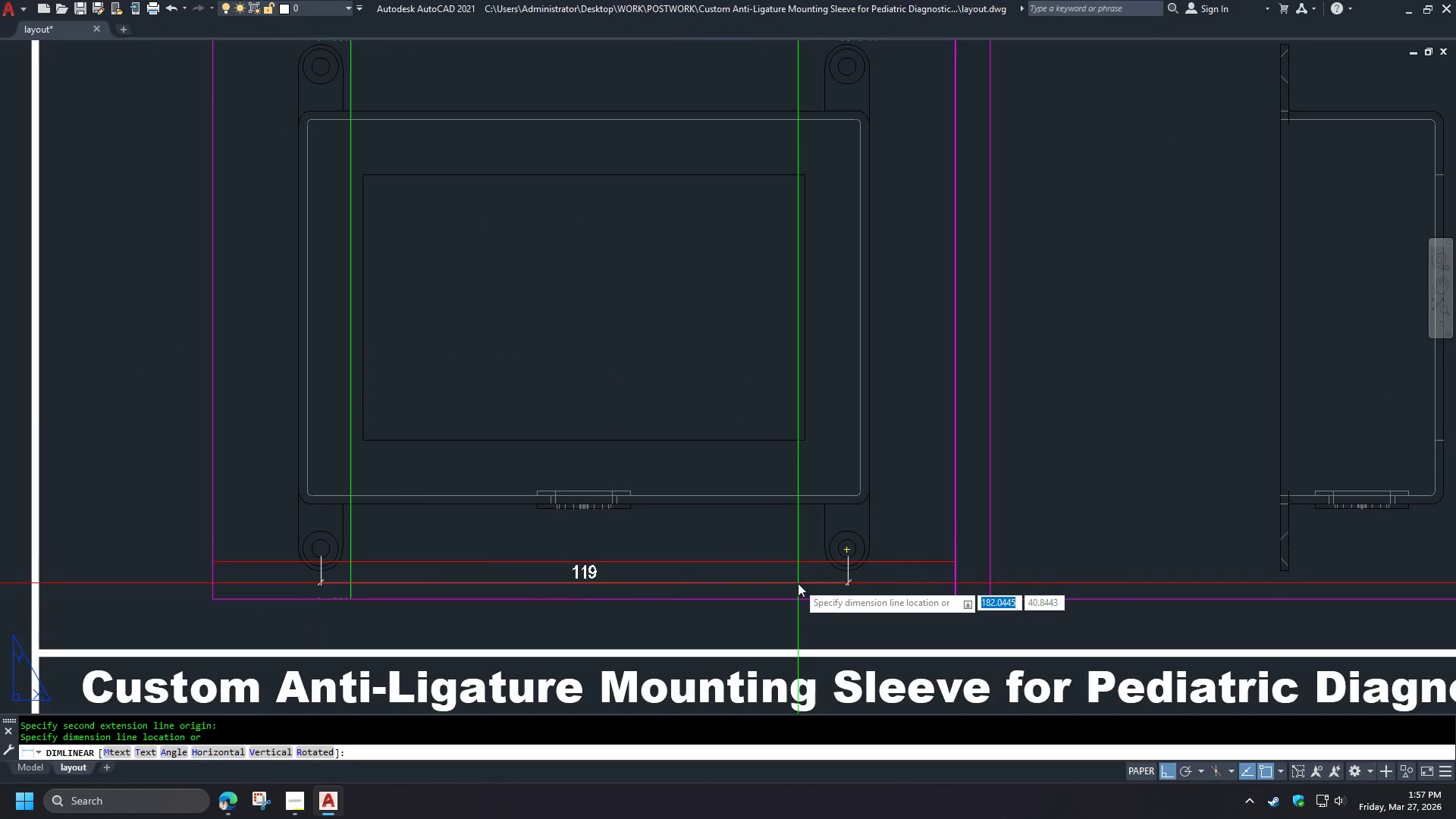 
left_click([798, 583])
 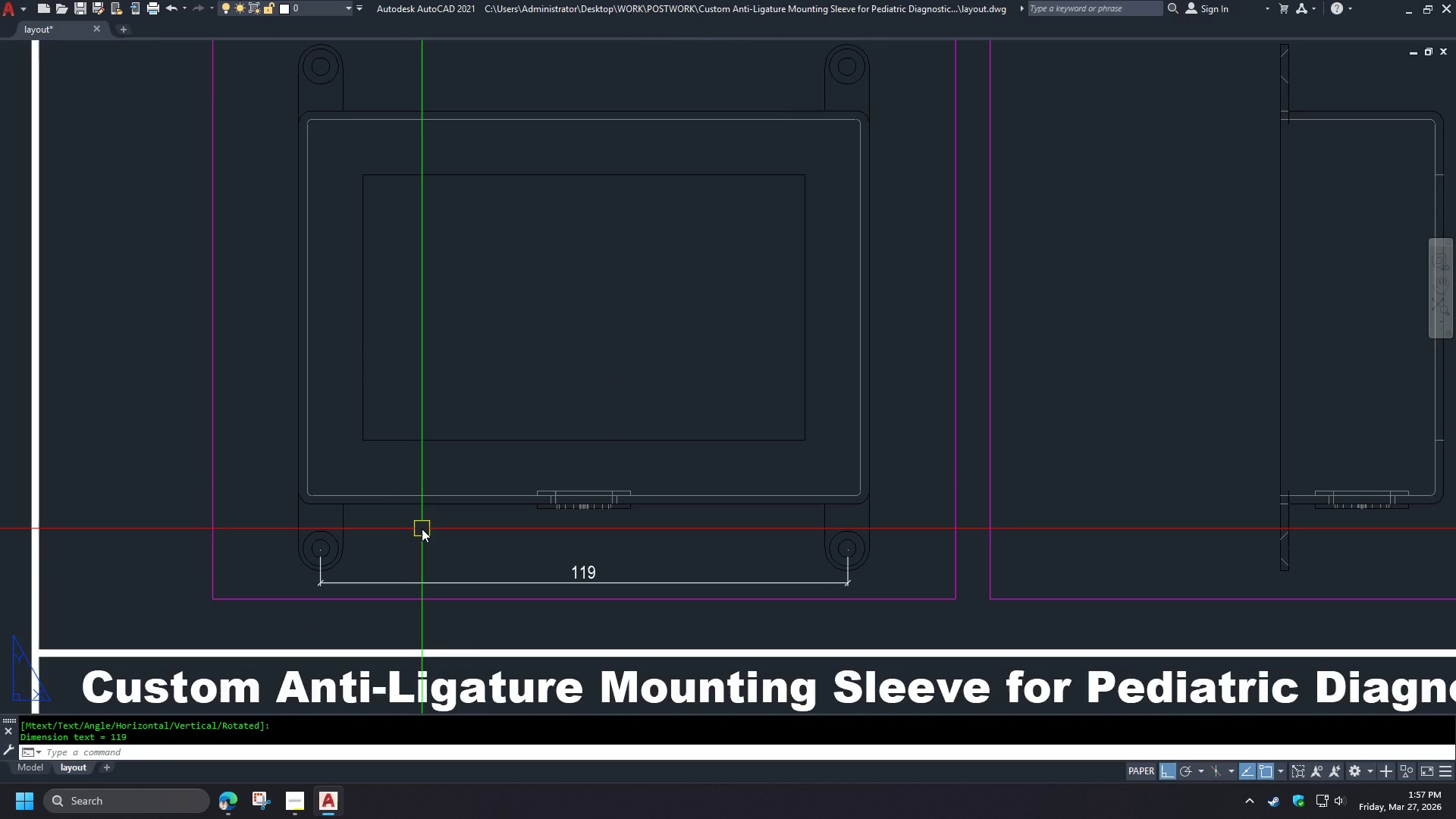 
type(dco )
 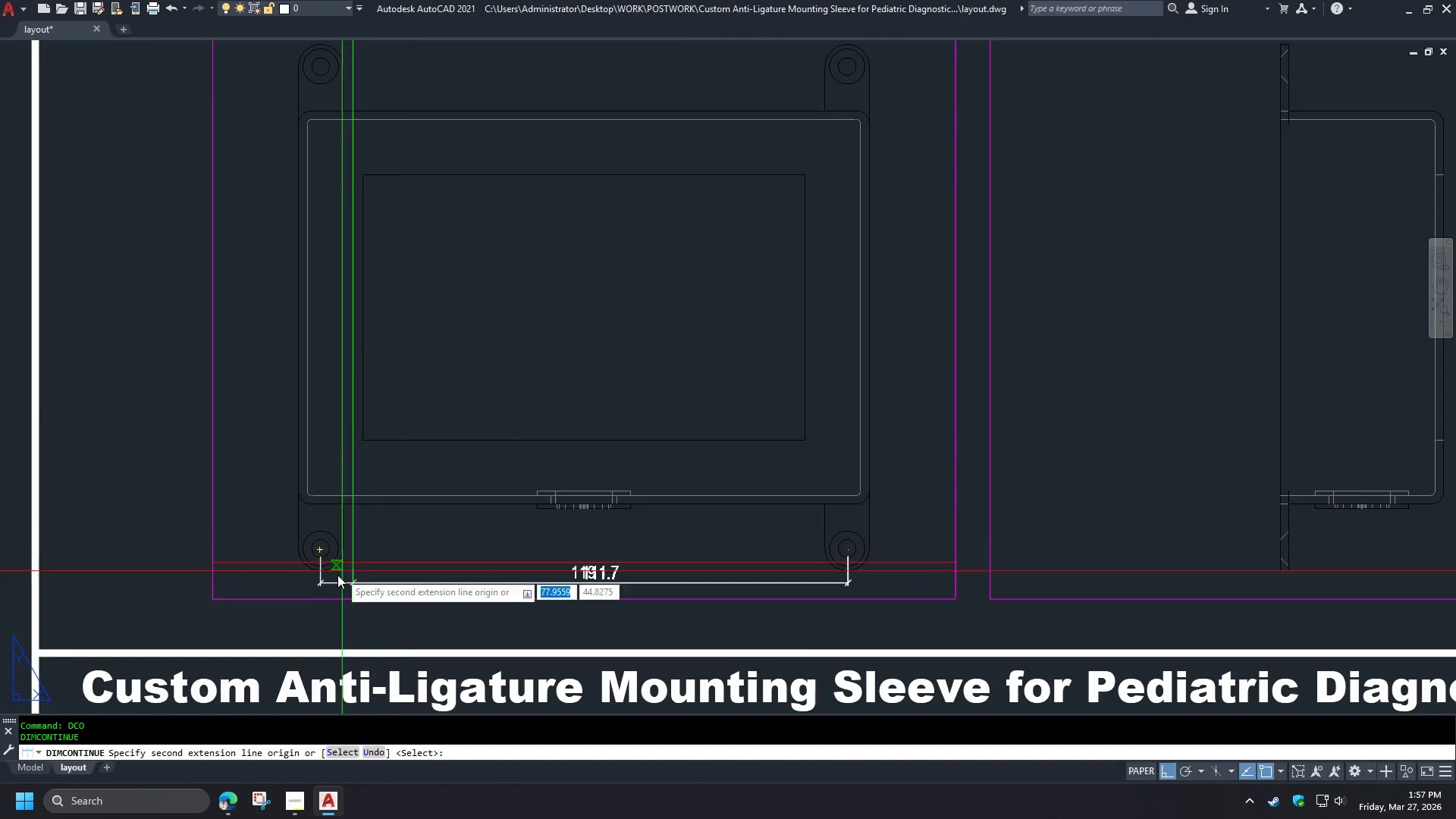 
key(Space)
 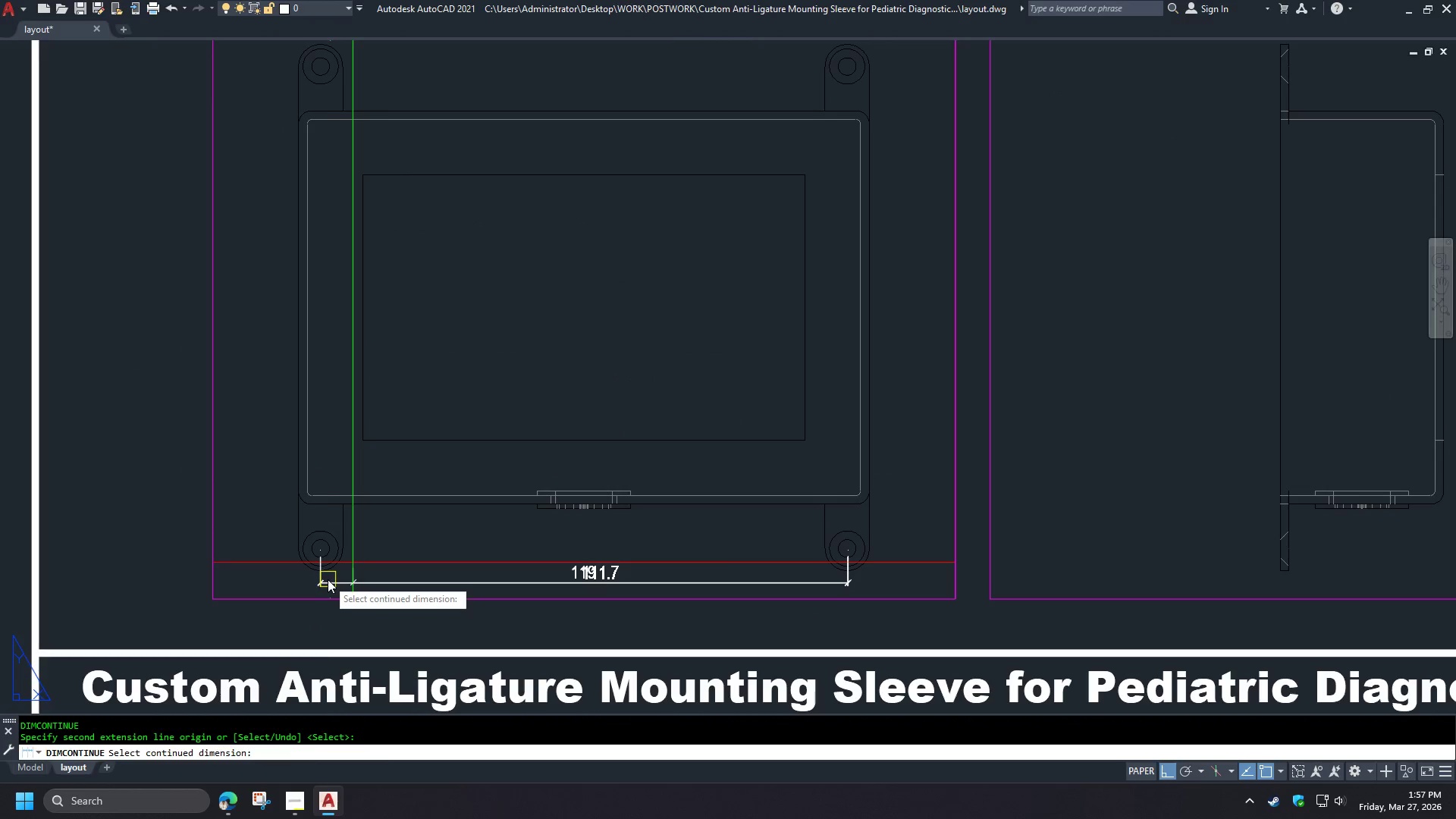 
left_click([327, 579])
 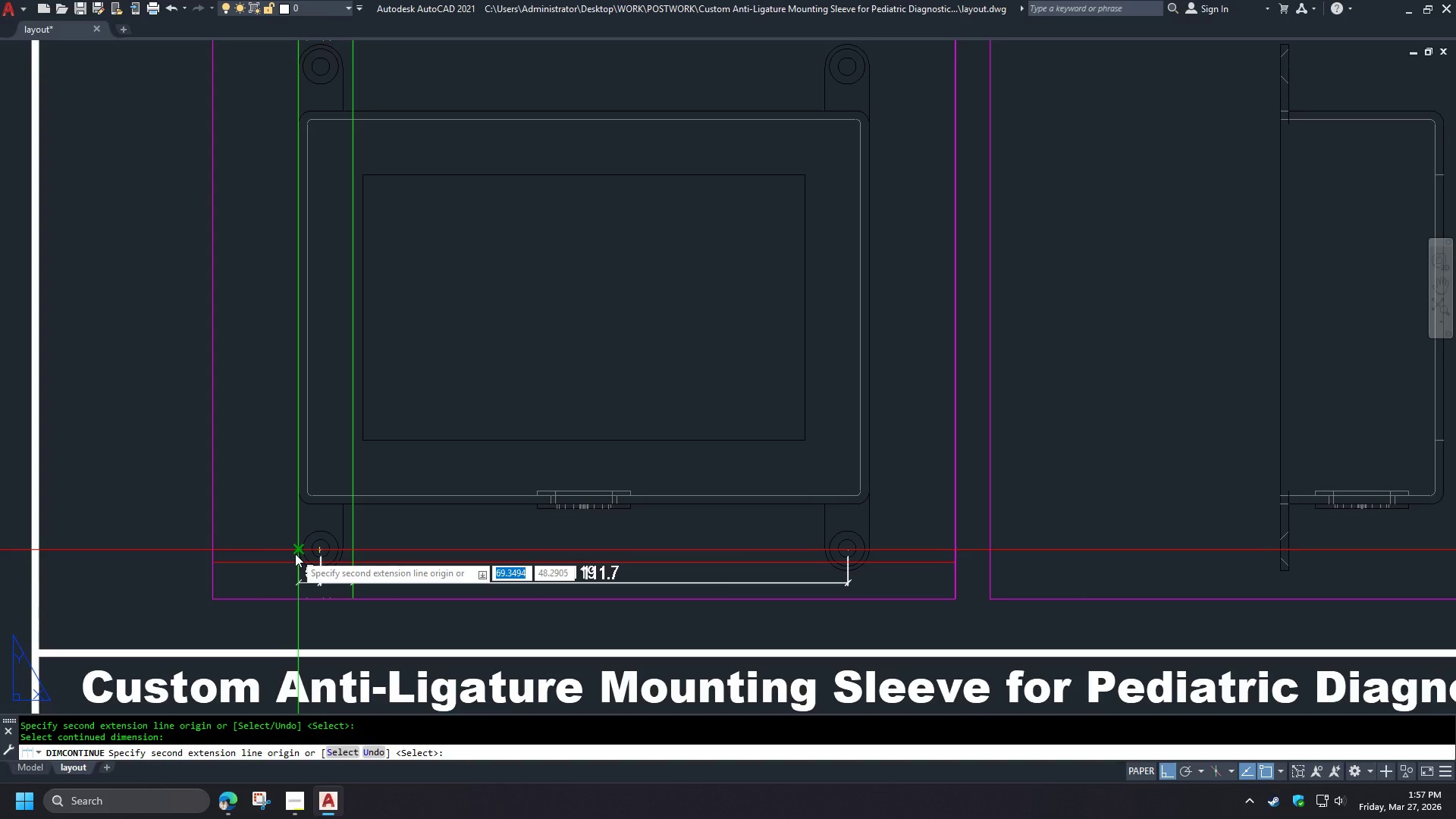 
scroll: coordinate [299, 576], scroll_direction: up, amount: 2.0
 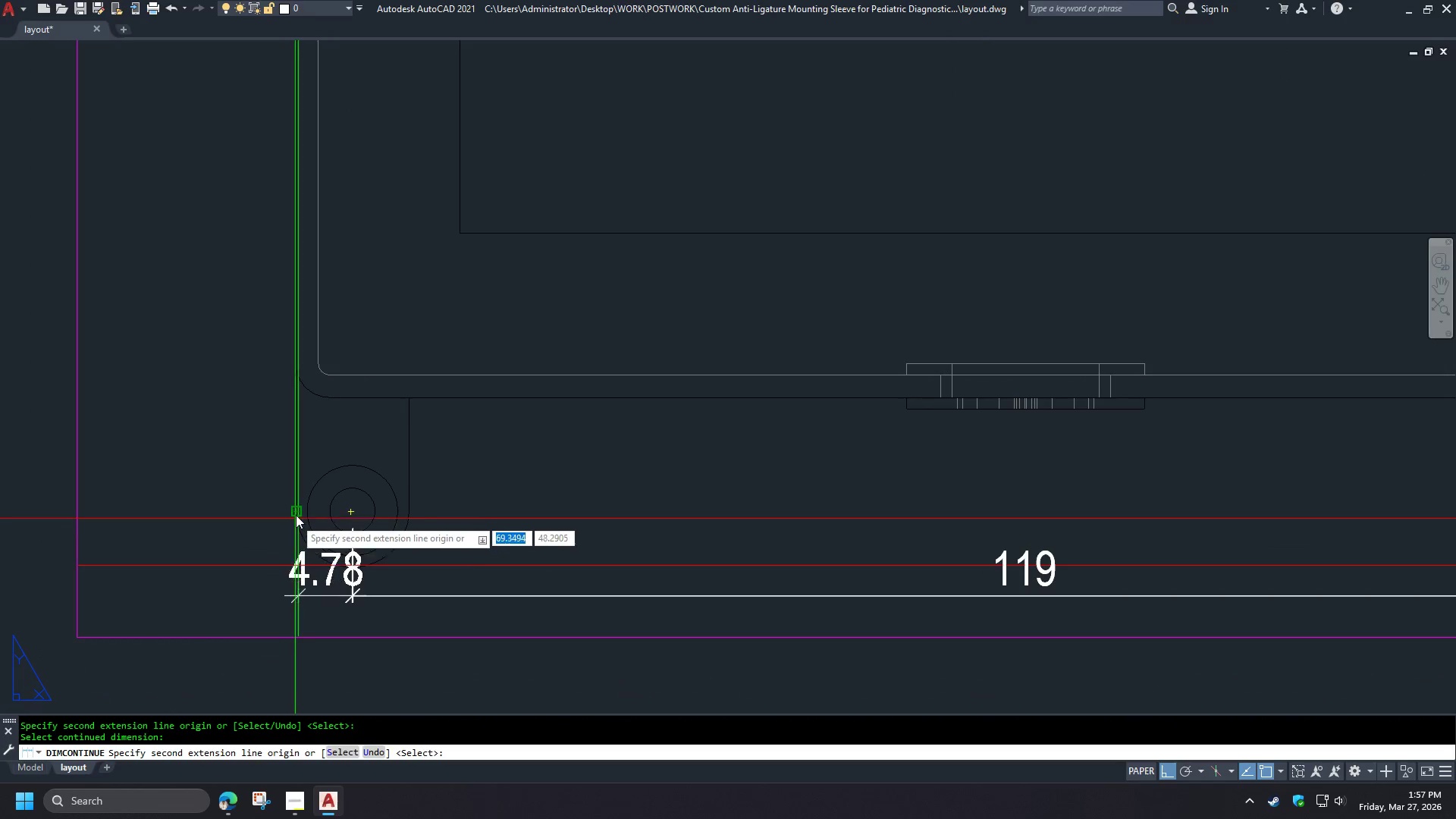 
left_click([295, 507])
 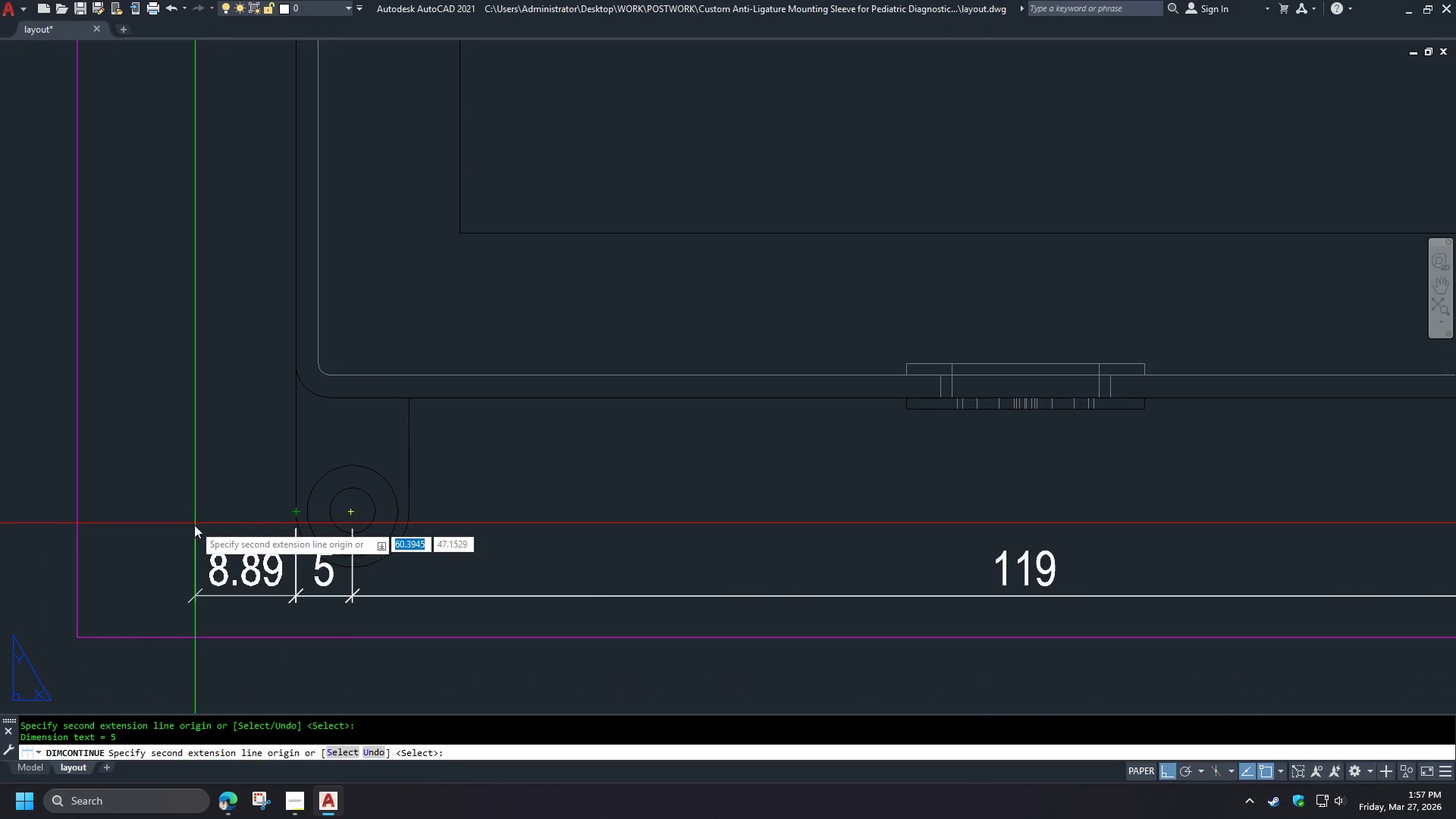 
key(Space)
 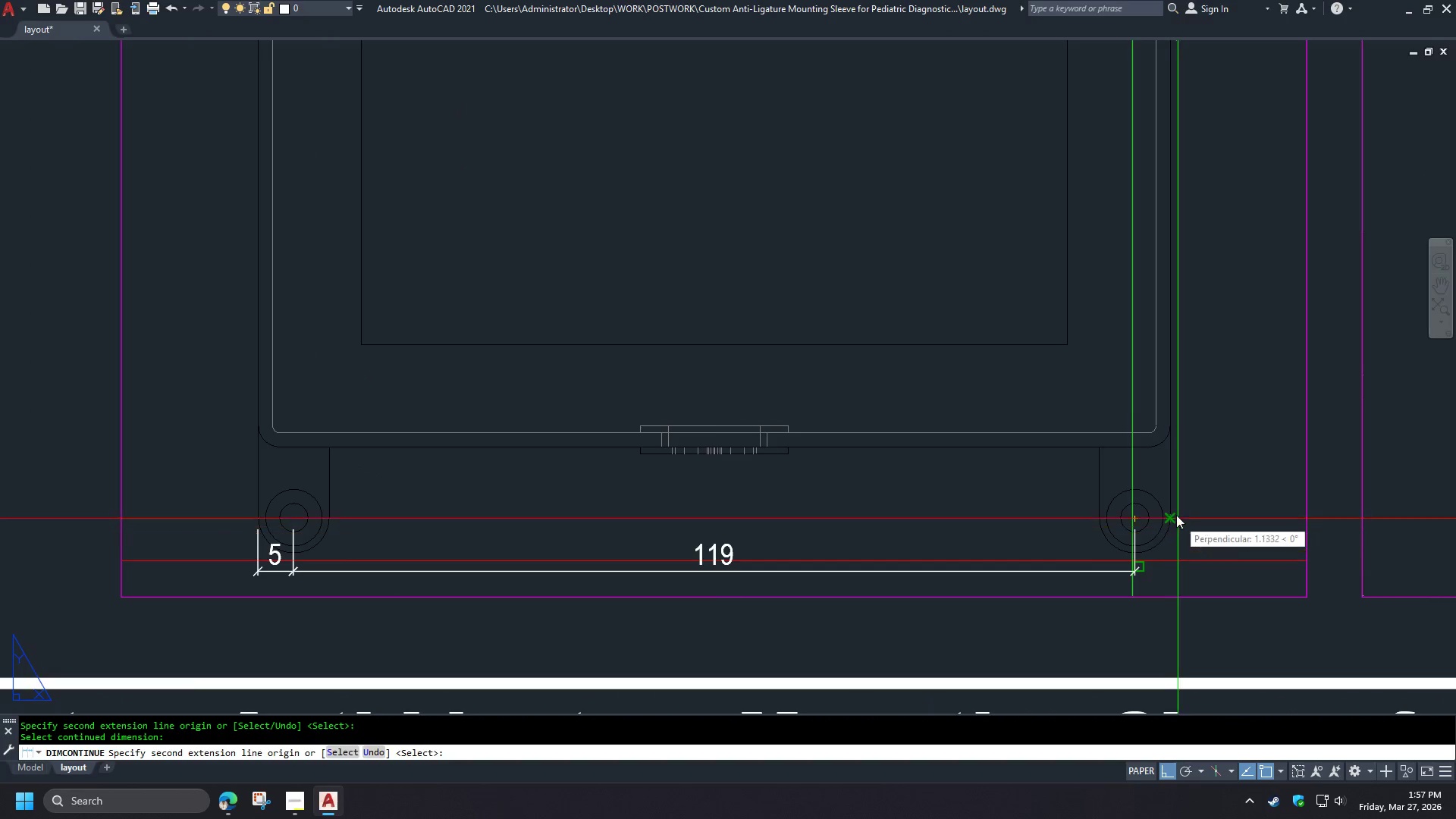 
scroll: coordinate [195, 532], scroll_direction: down, amount: 1.0
 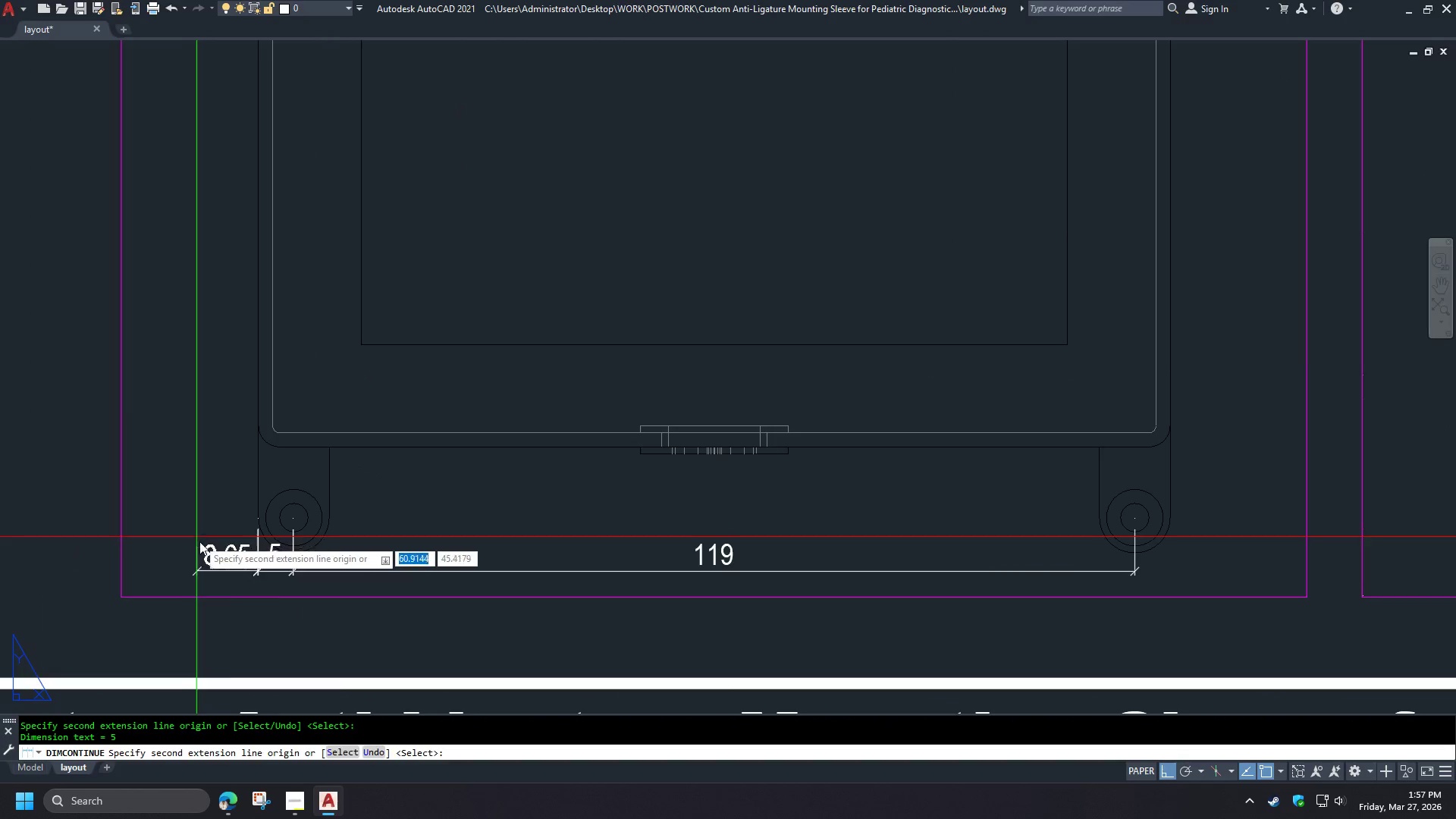 
type(end  )
 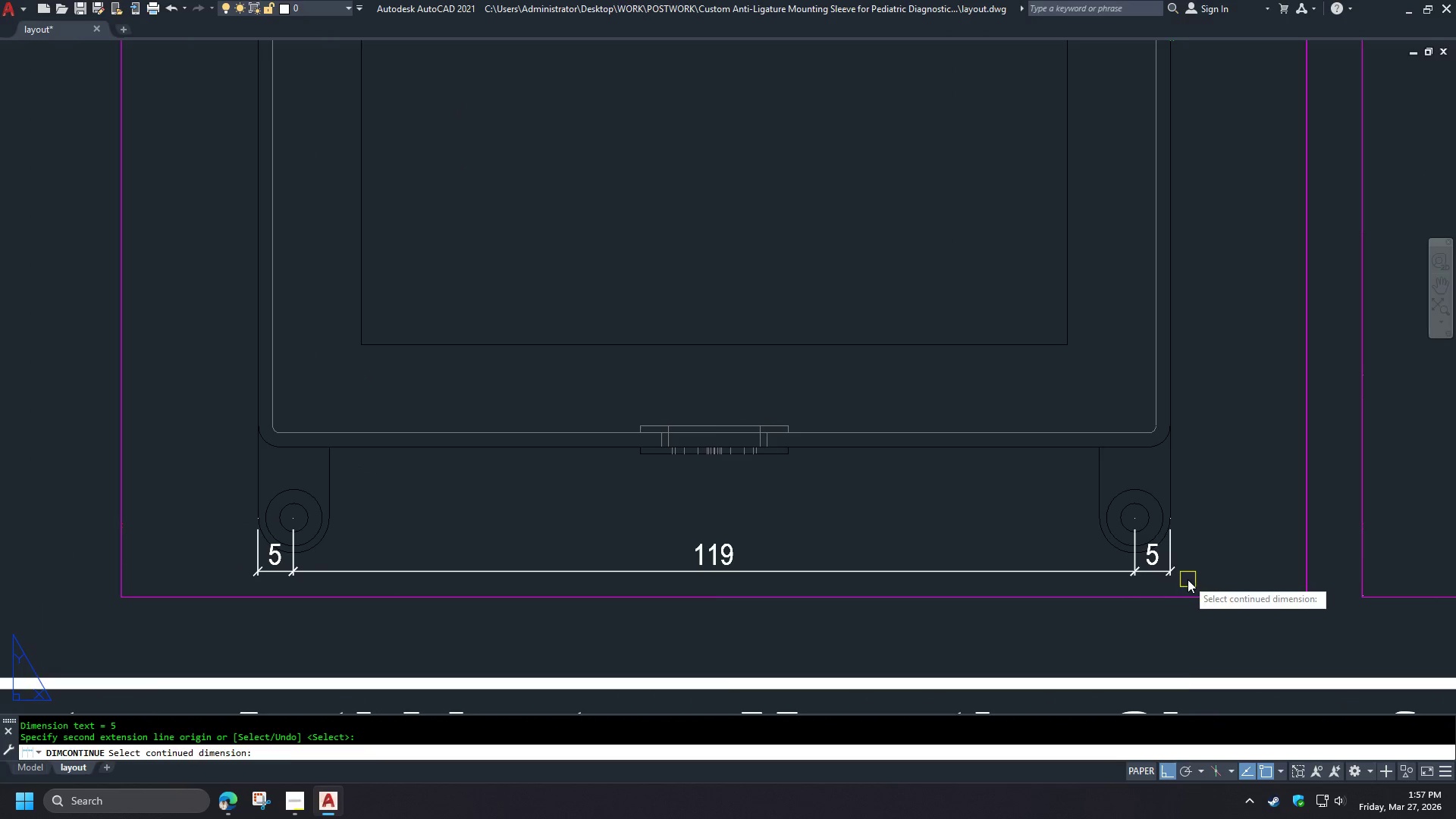 
key(Space)
 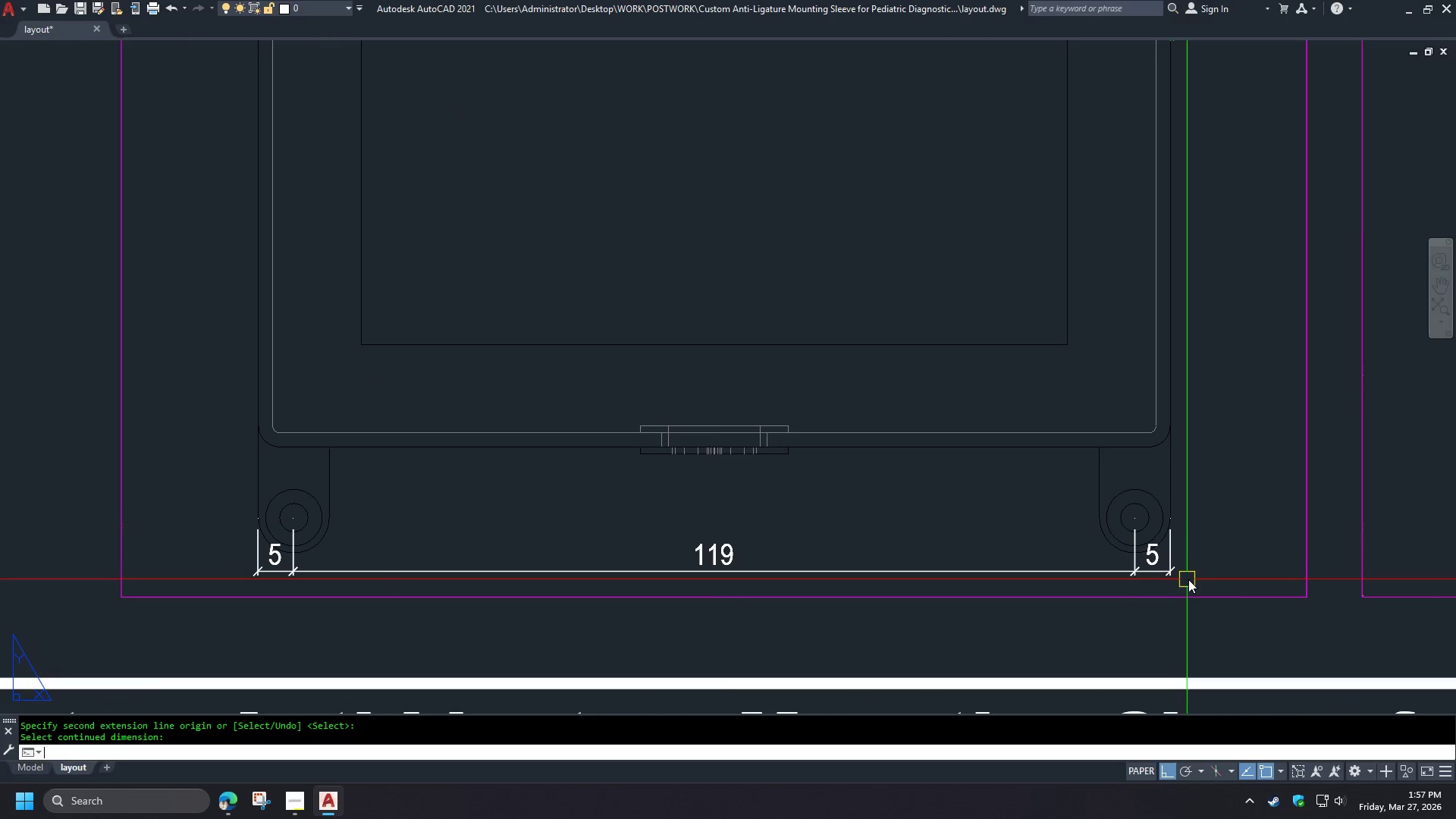 
key(S)
 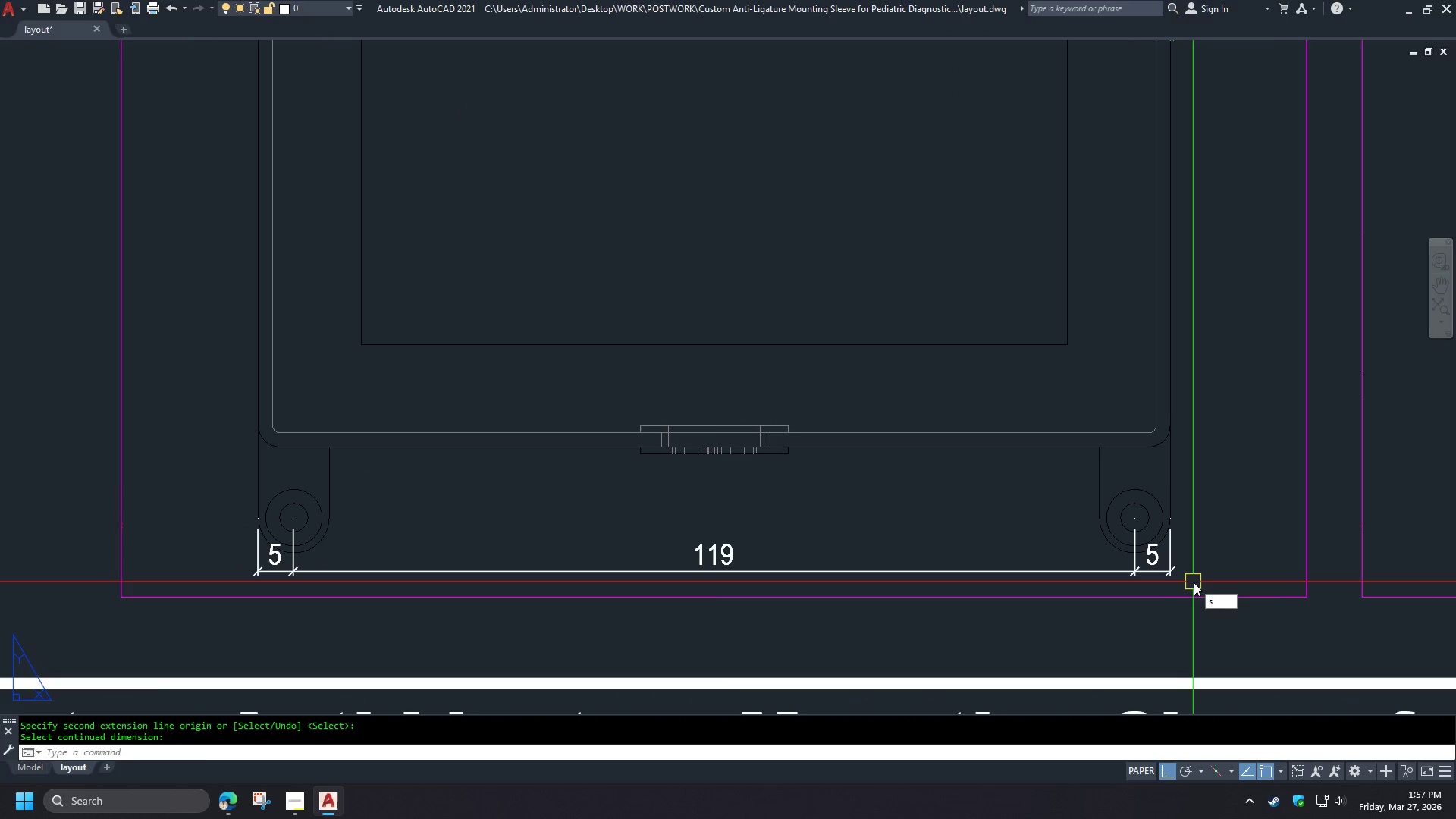 
key(Space)
 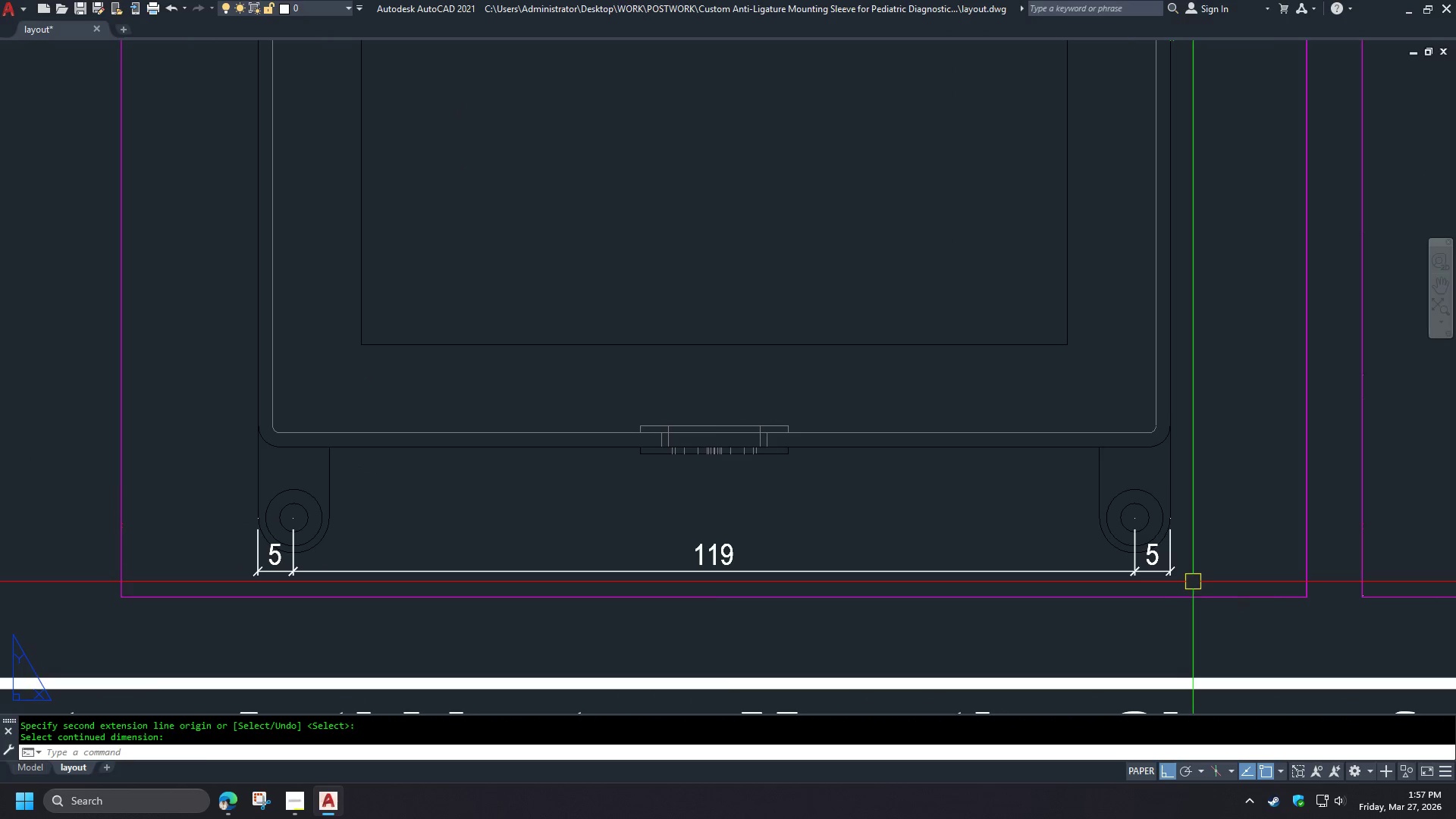 
left_click([1194, 582])
 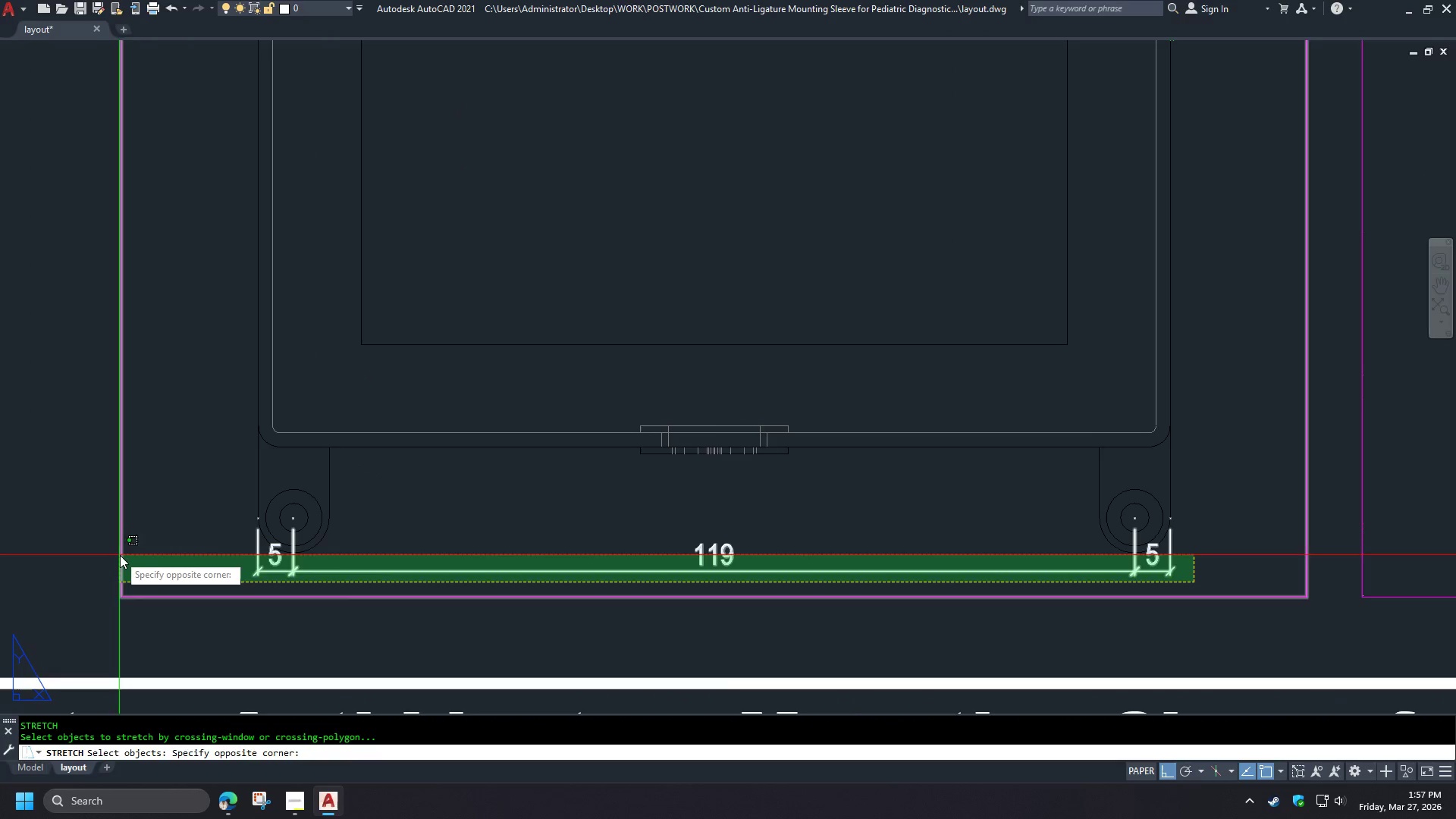 
left_click([133, 563])
 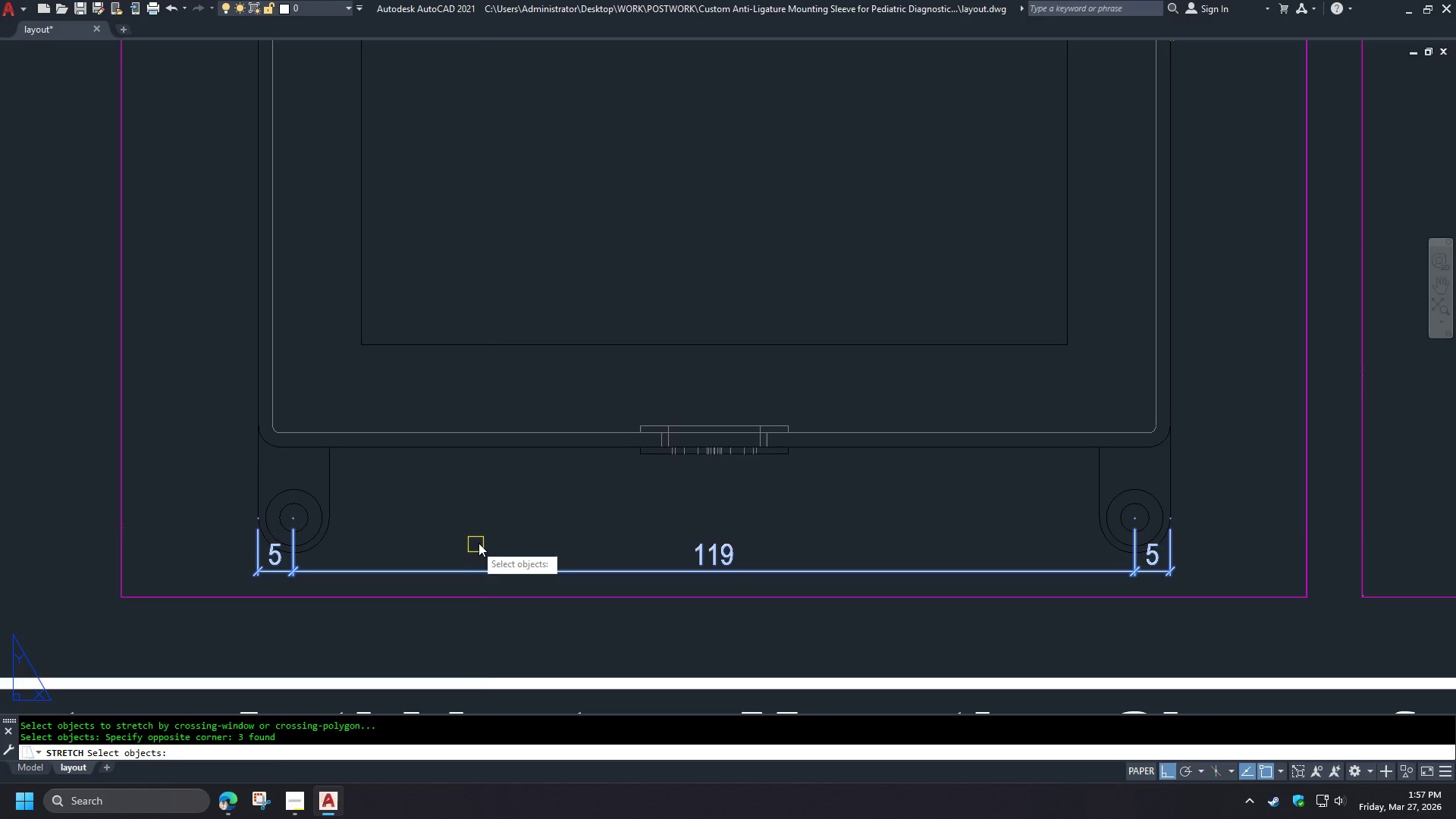 
key(Space)
 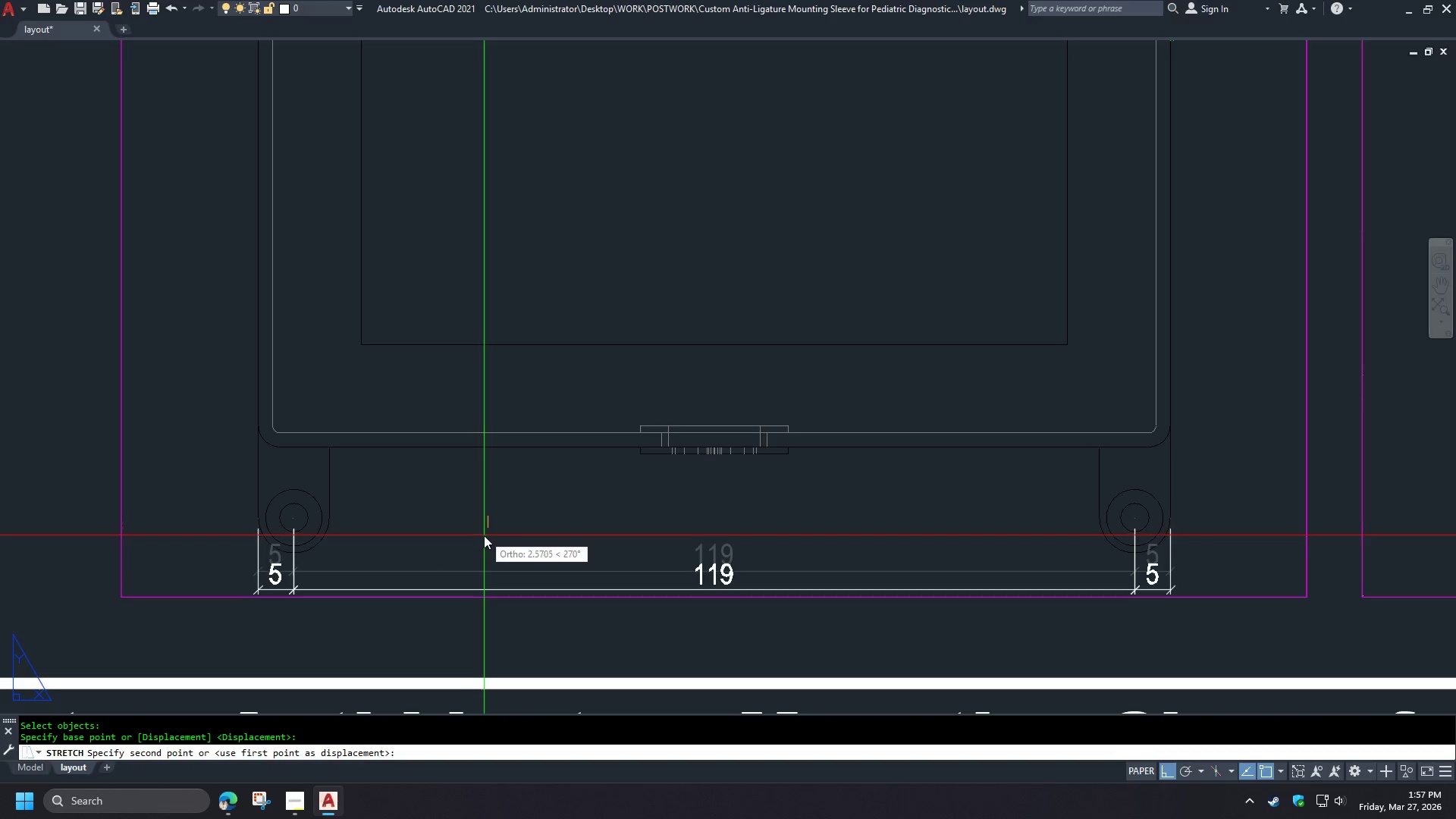 
left_click([483, 538])
 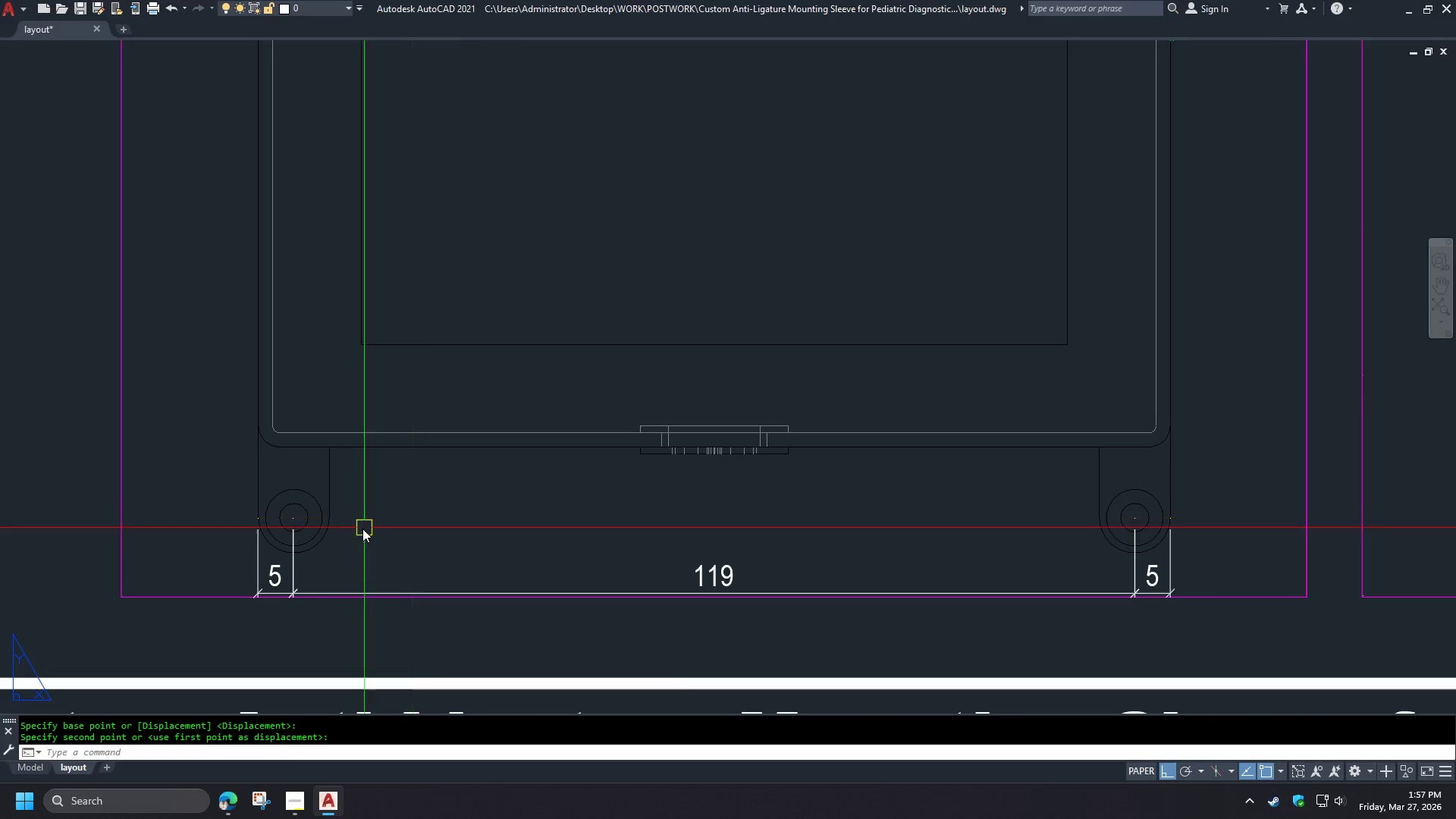 
scroll: coordinate [356, 536], scroll_direction: down, amount: 2.0
 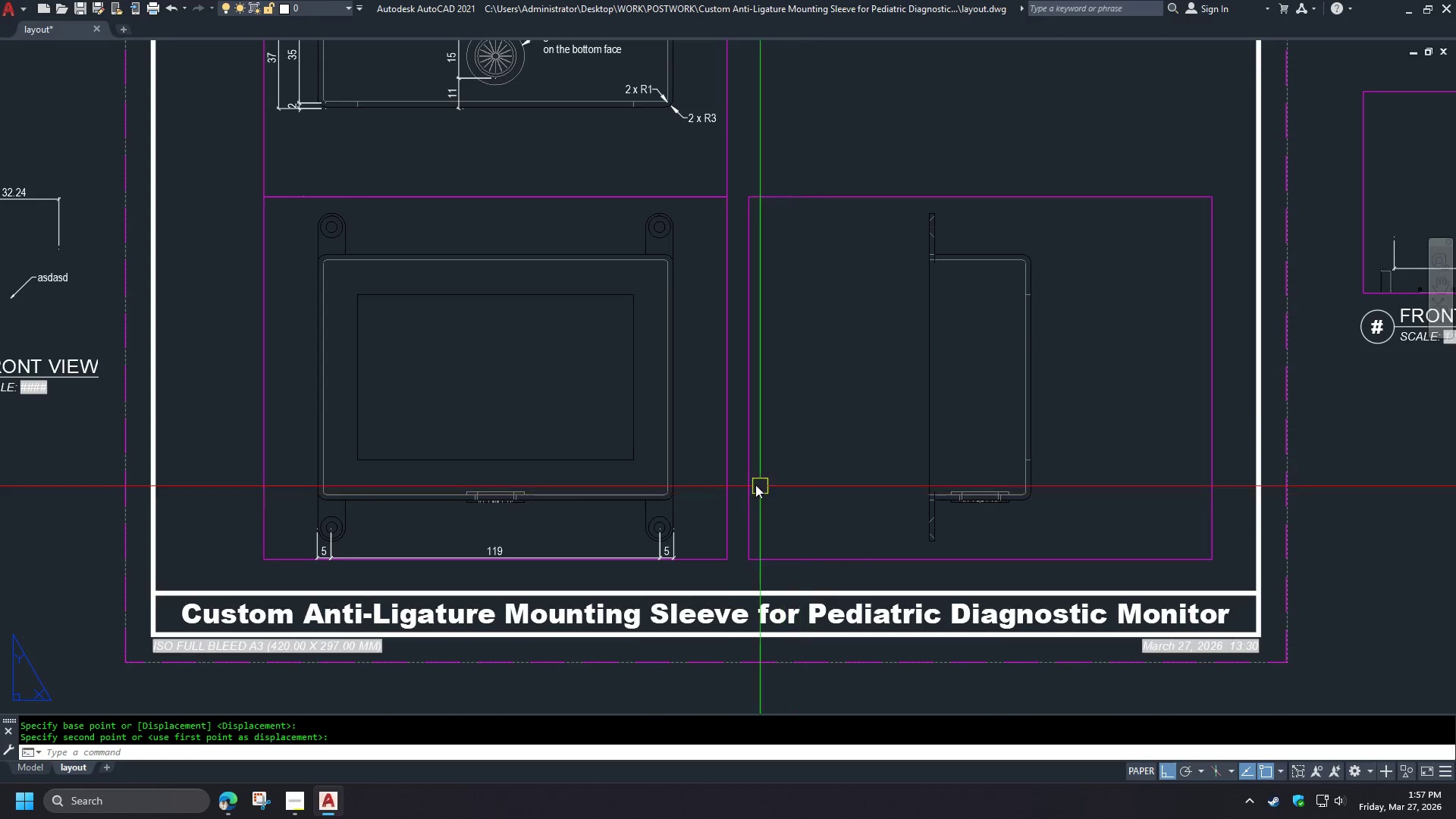 
scroll: coordinate [706, 472], scroll_direction: up, amount: 1.0
 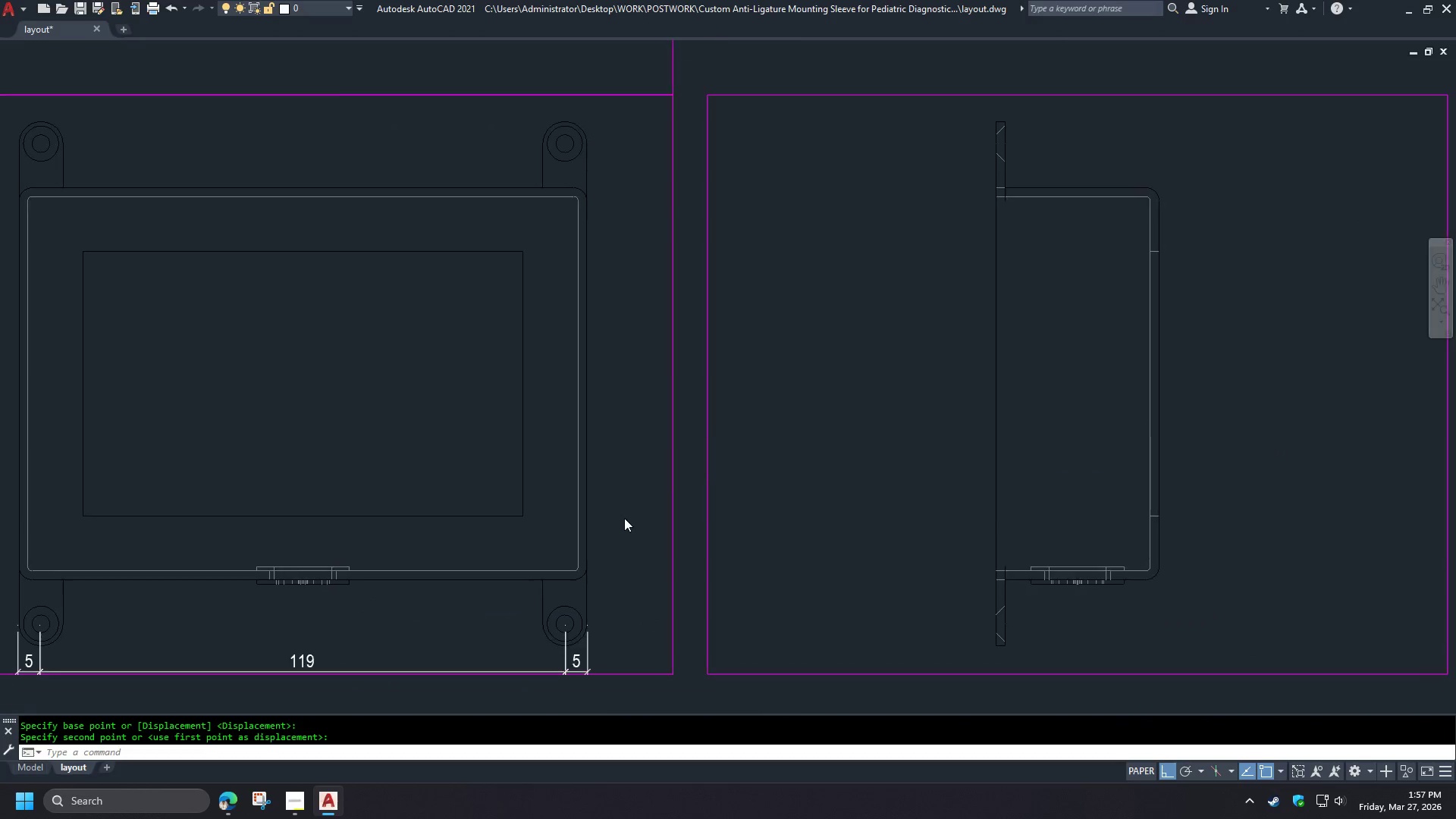 
type(dli)
 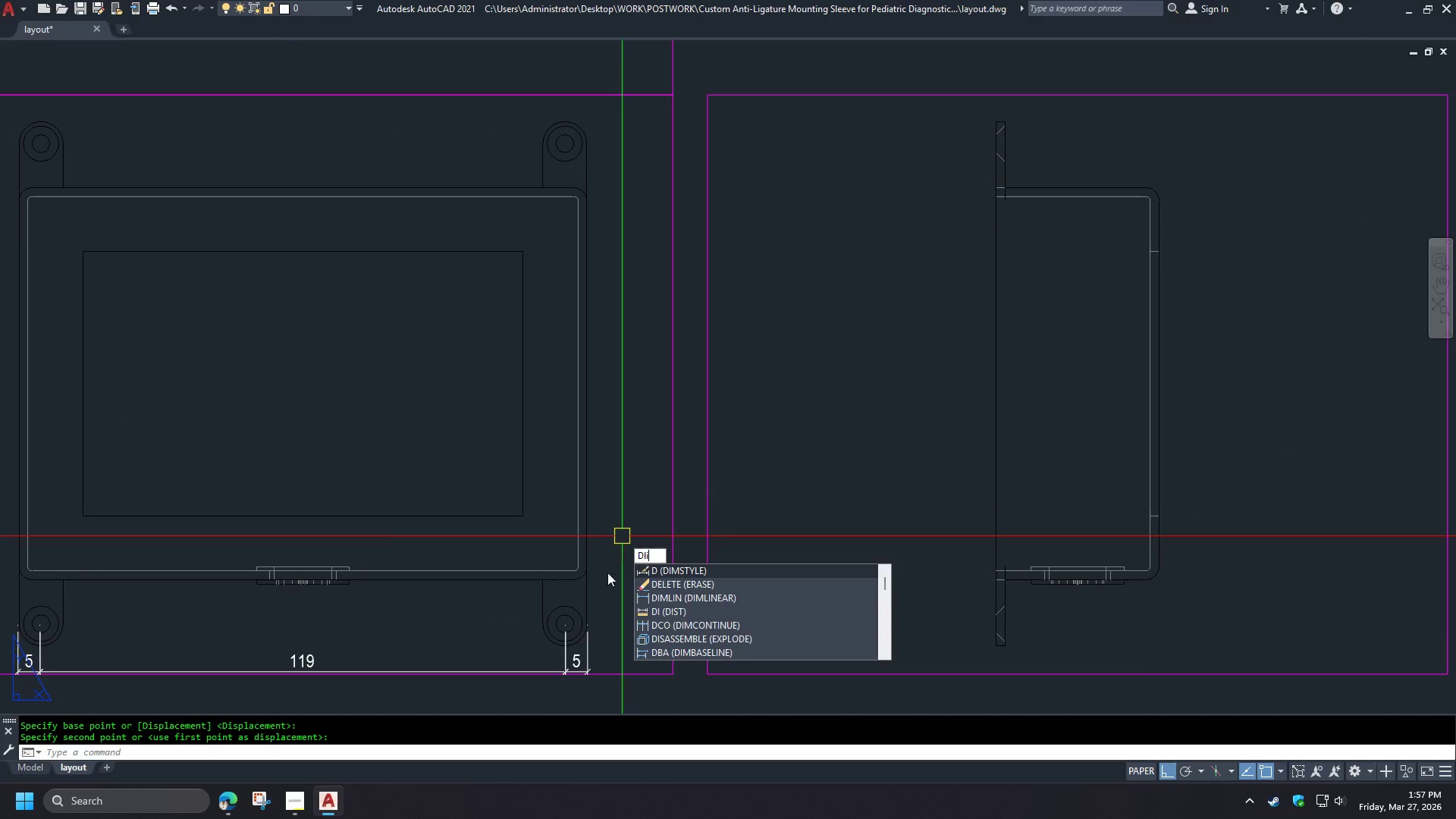 
type( cen )
 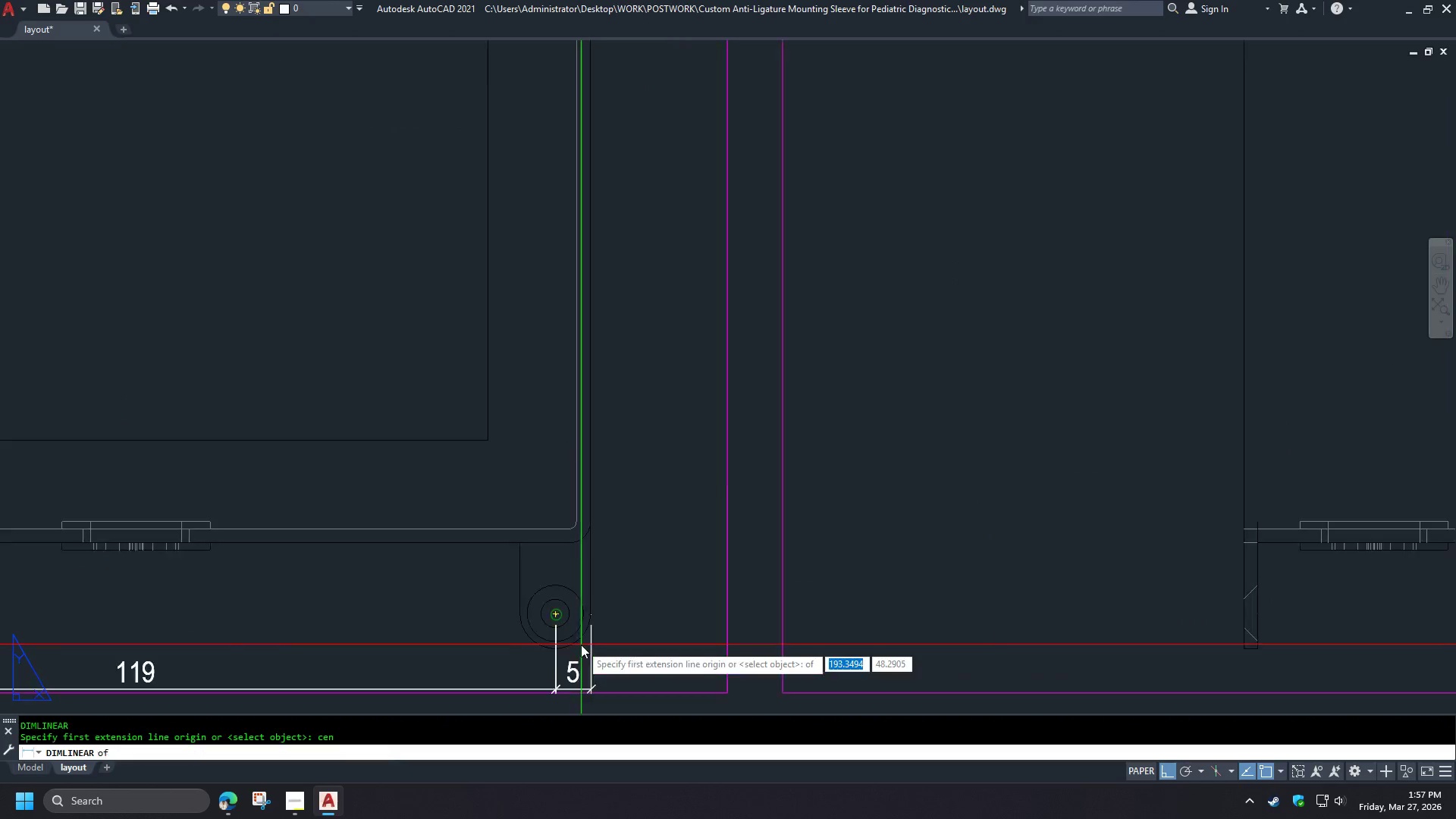 
scroll: coordinate [580, 645], scroll_direction: up, amount: 2.0
 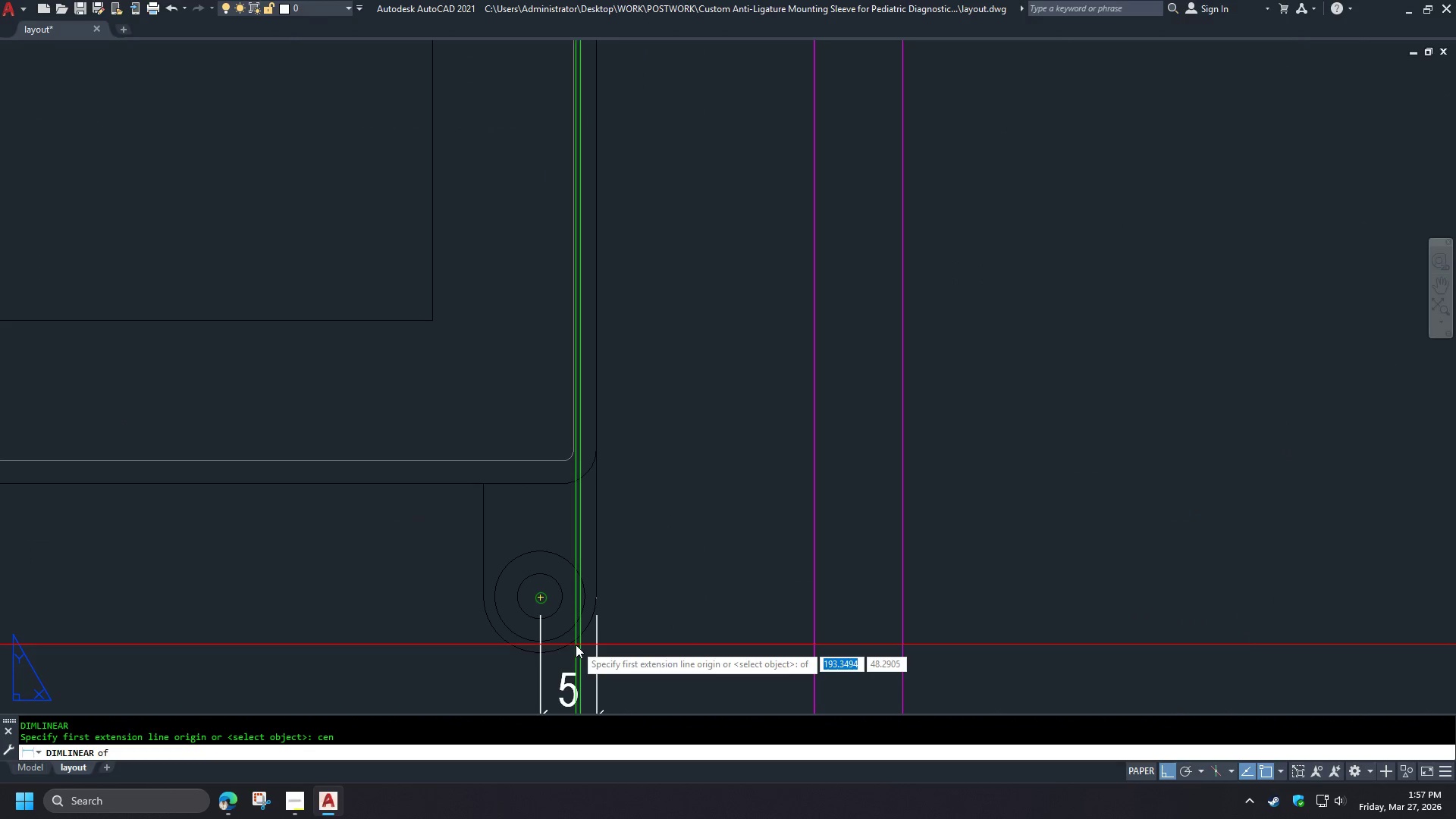 
left_click([576, 645])
 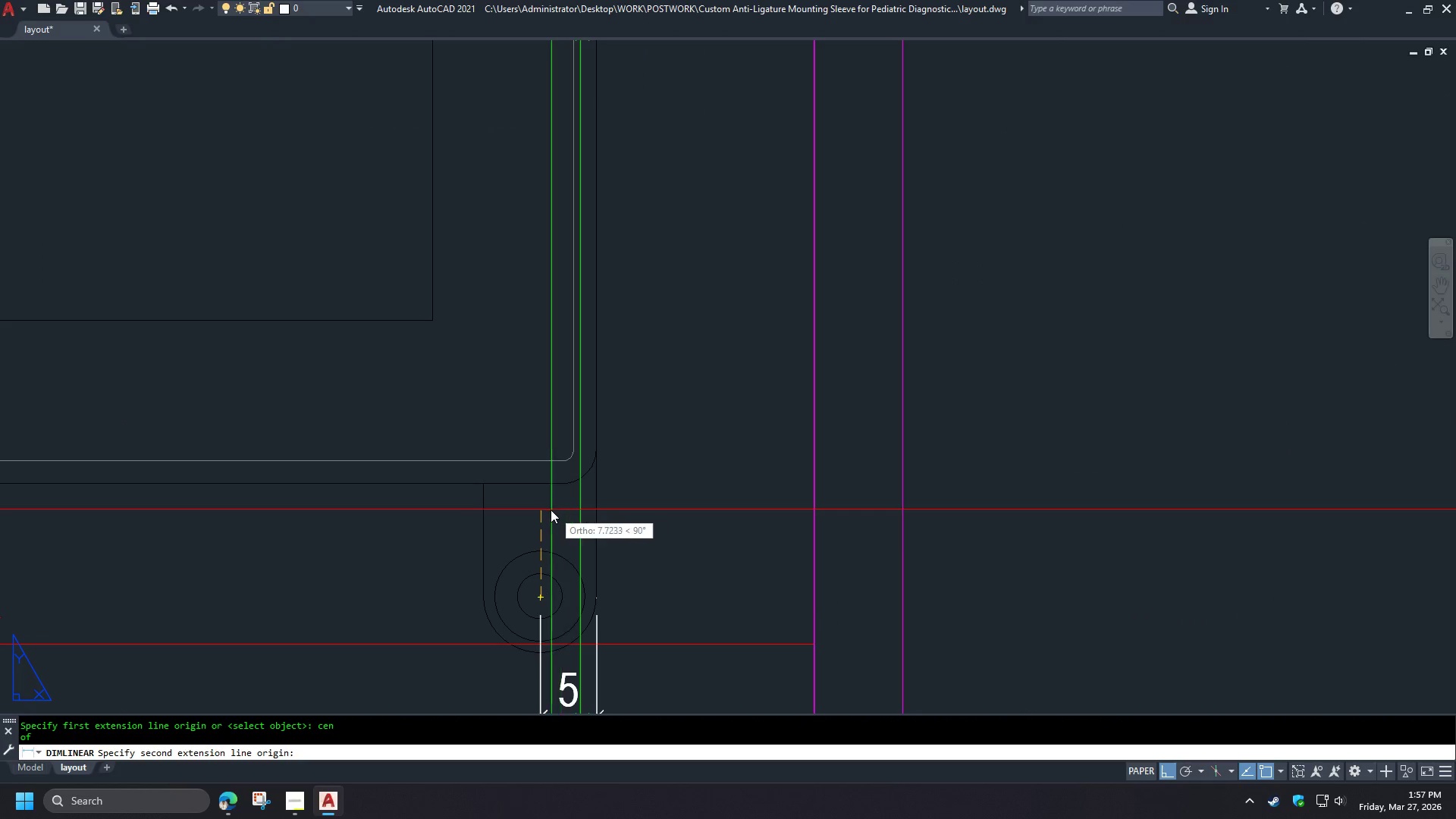 
scroll: coordinate [557, 570], scroll_direction: down, amount: 3.0
 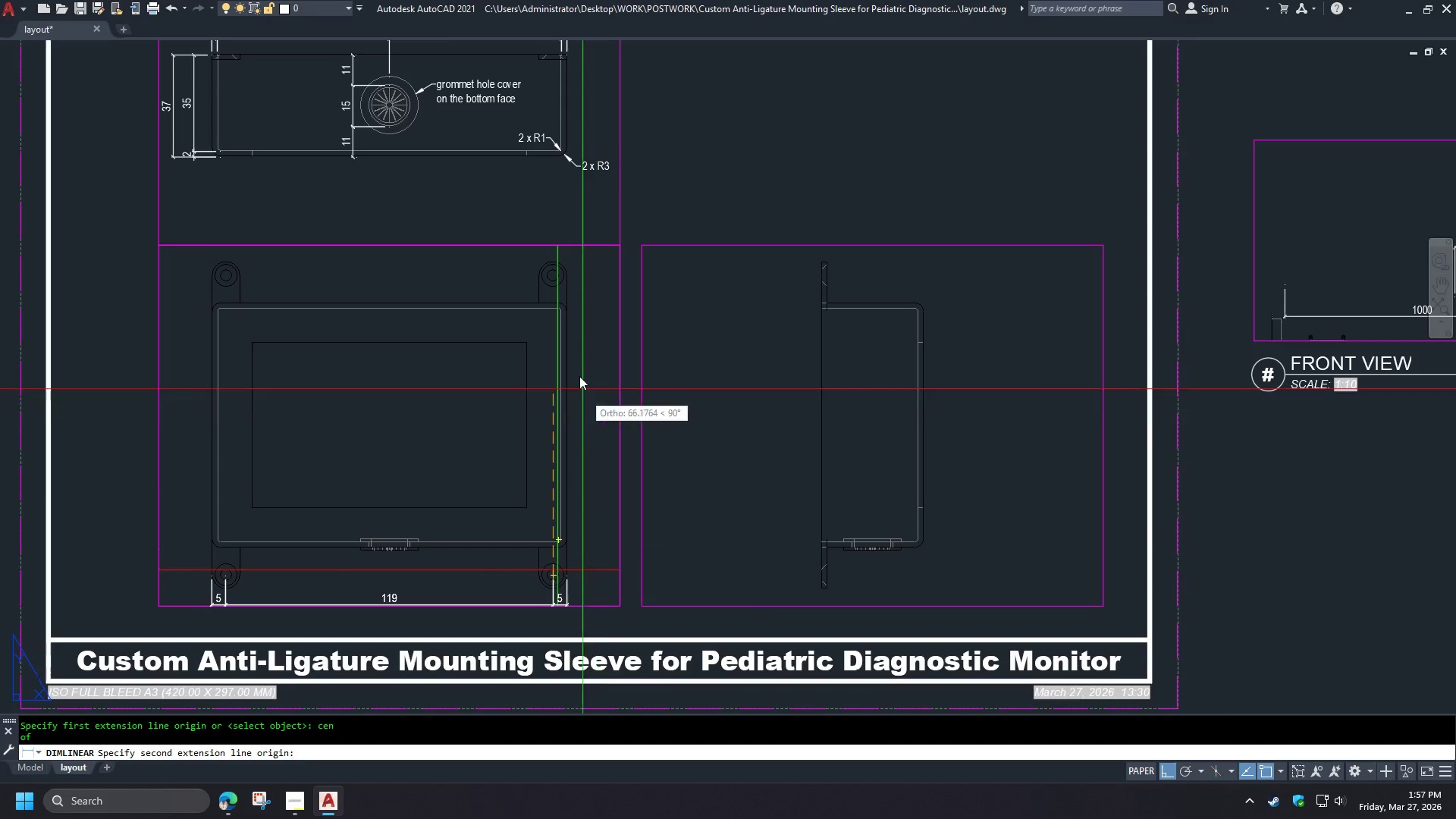 
type(ce)
 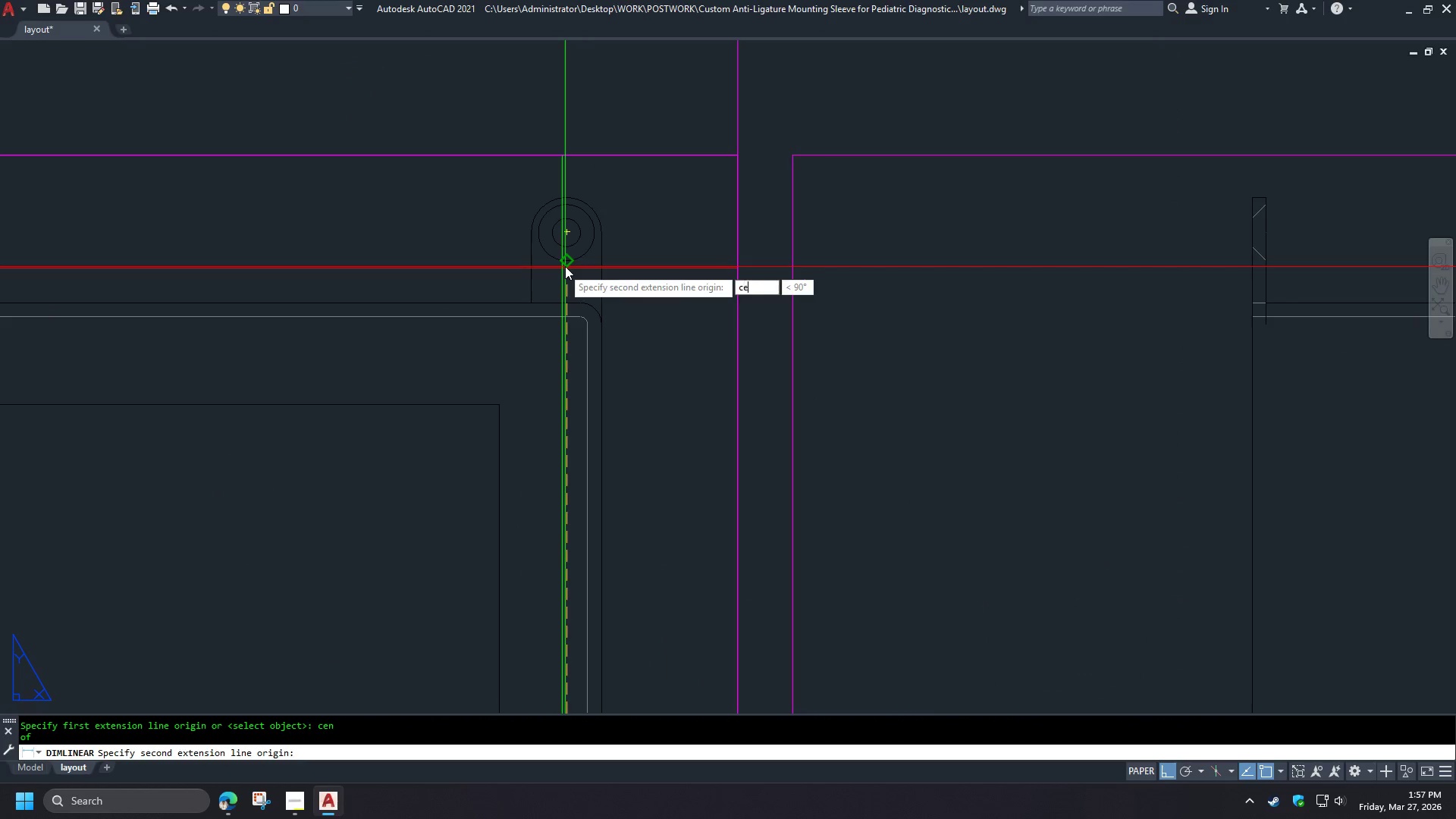 
scroll: coordinate [541, 298], scroll_direction: up, amount: 2.0
 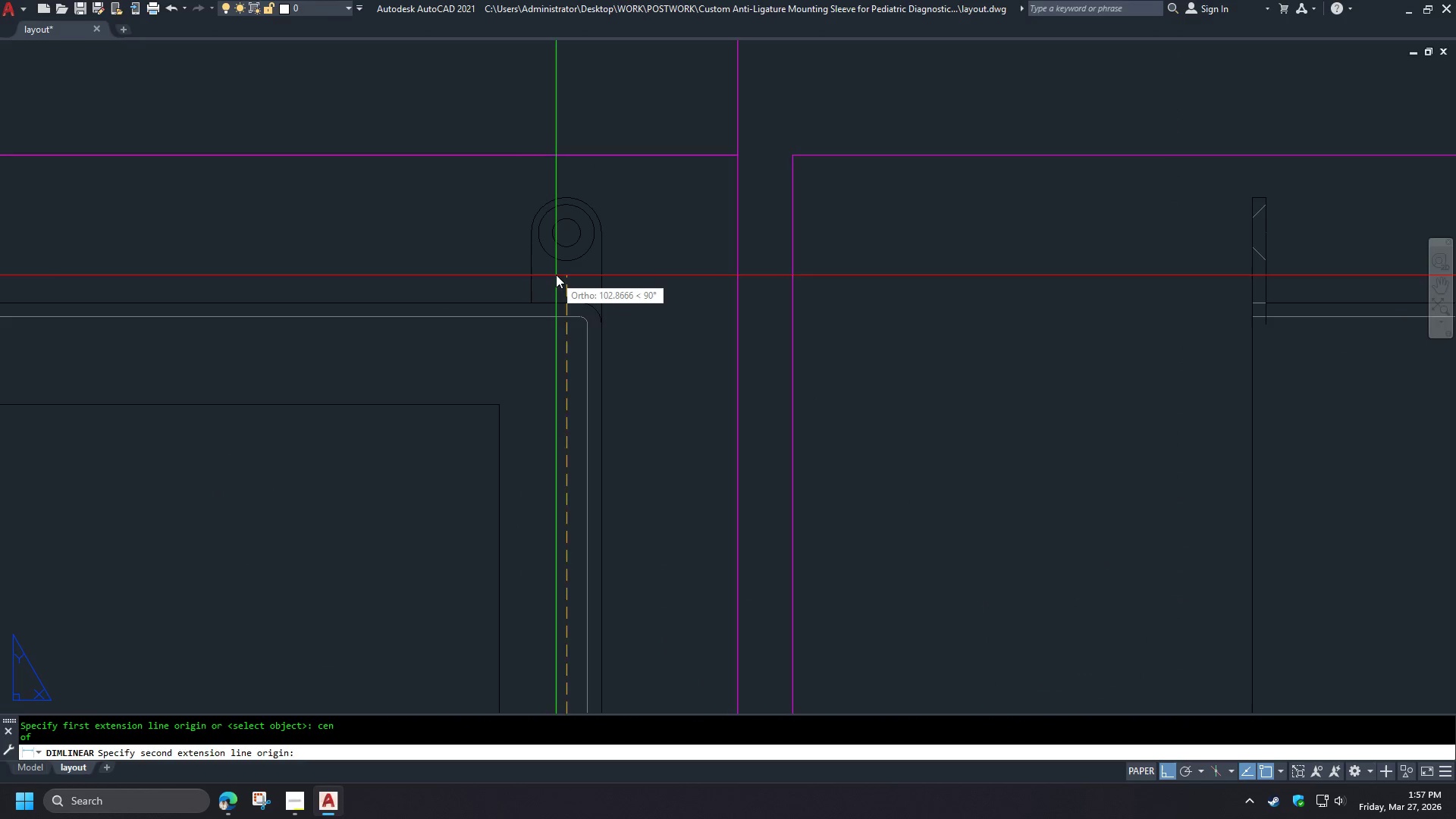 
key(N)
 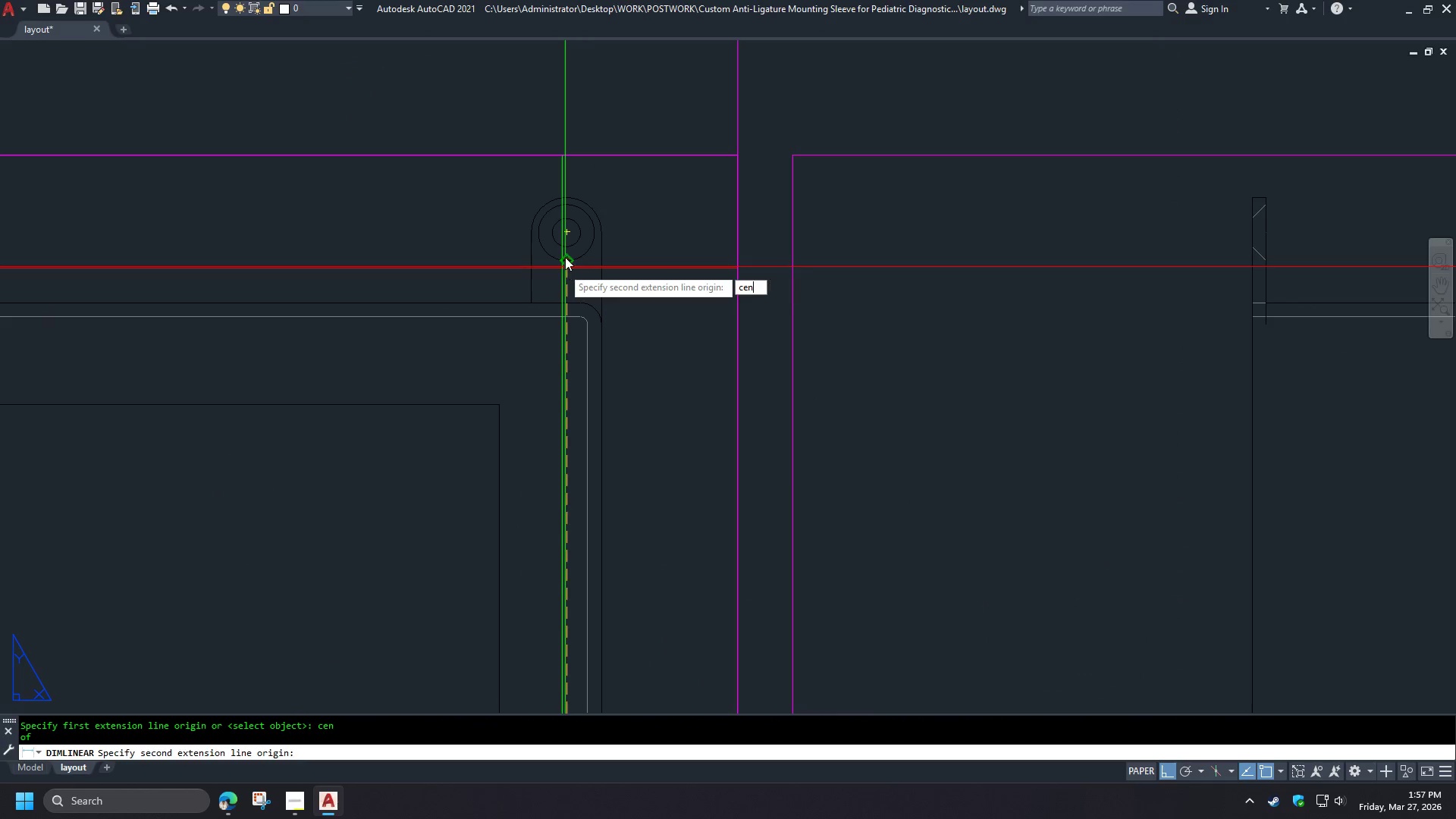 
key(Space)
 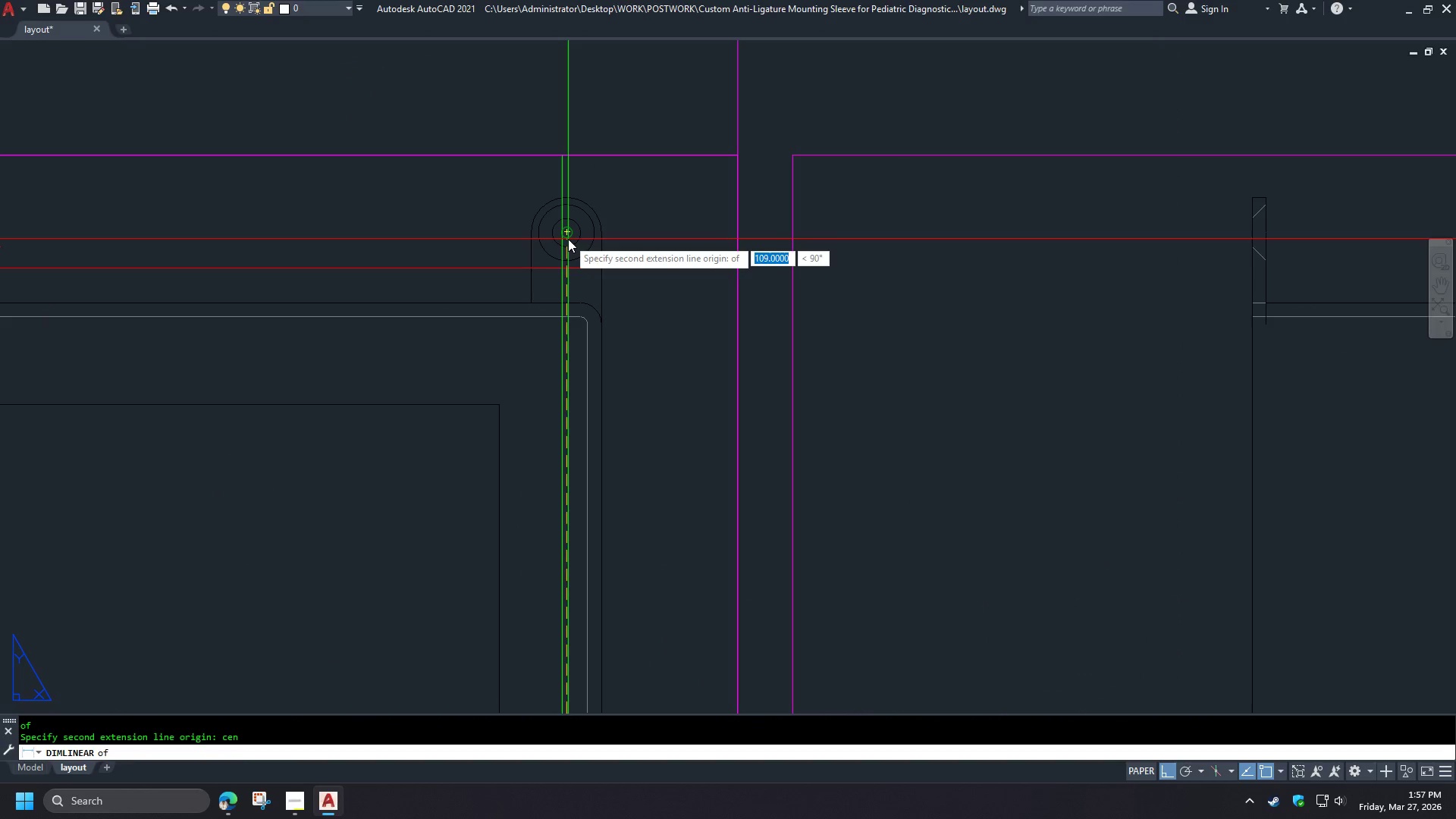 
left_click_drag(start_coordinate=[568, 239], to_coordinate=[573, 242])
 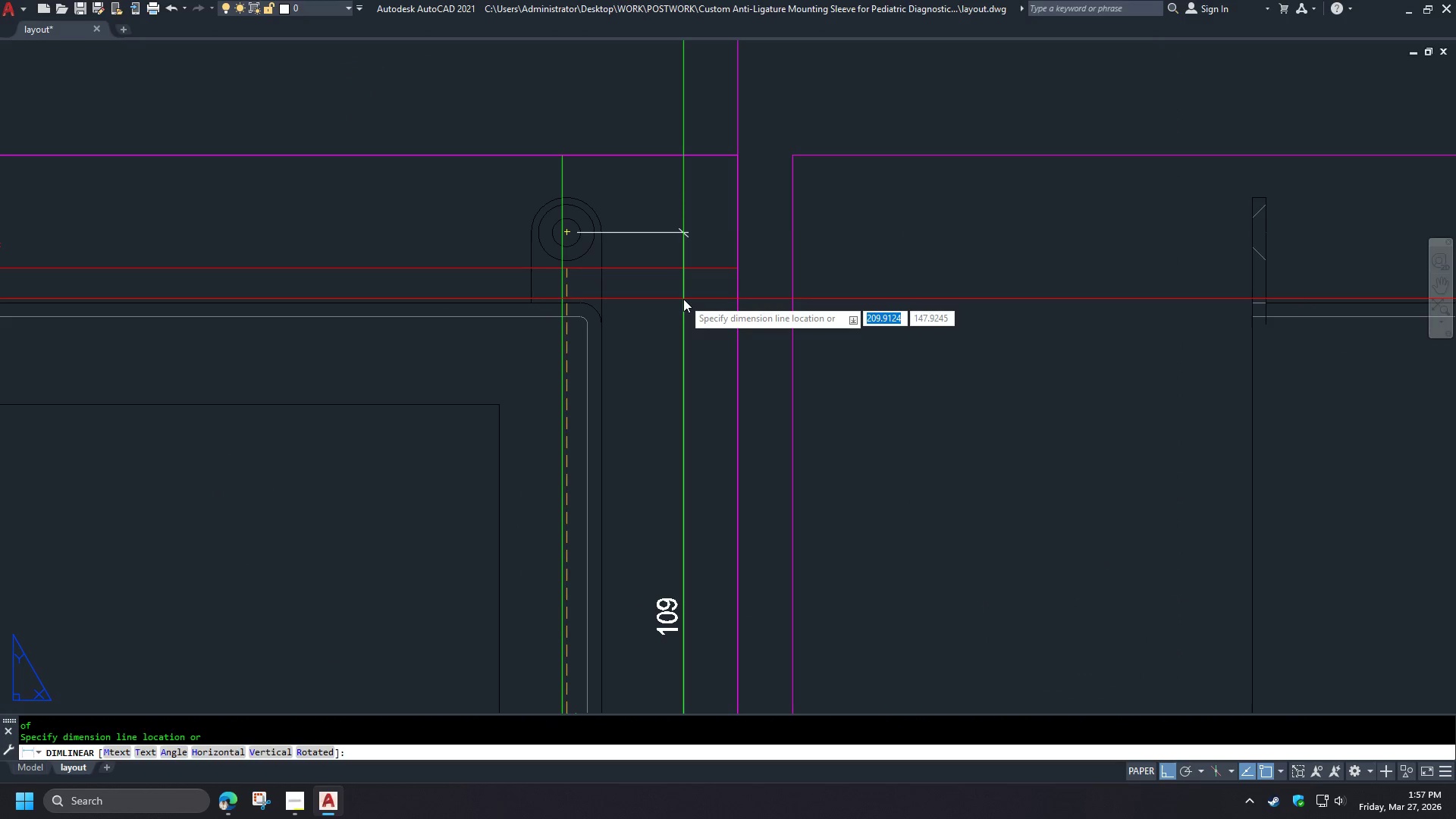 
scroll: coordinate [683, 299], scroll_direction: down, amount: 2.0
 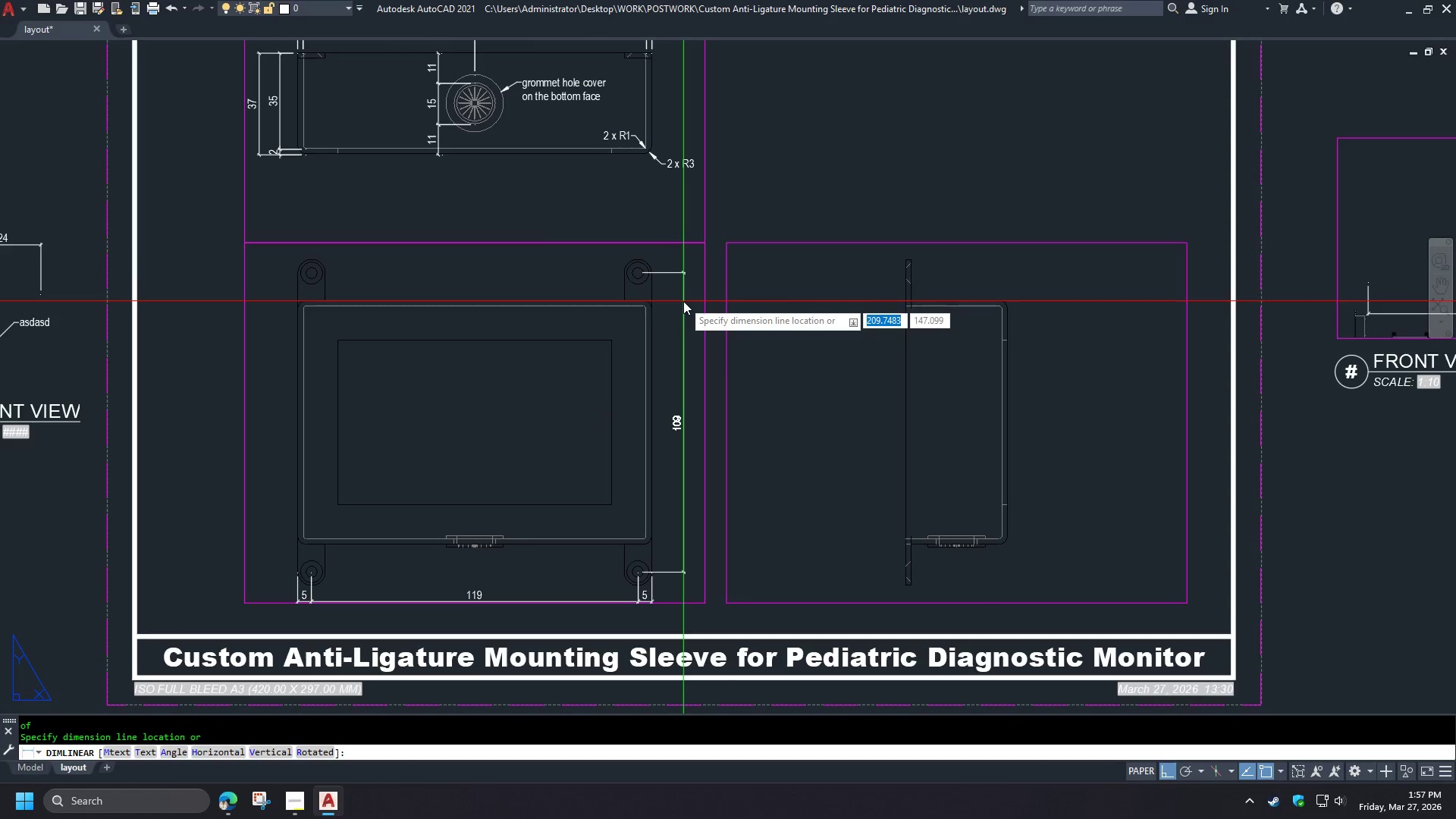 
scroll: coordinate [682, 303], scroll_direction: up, amount: 1.0
 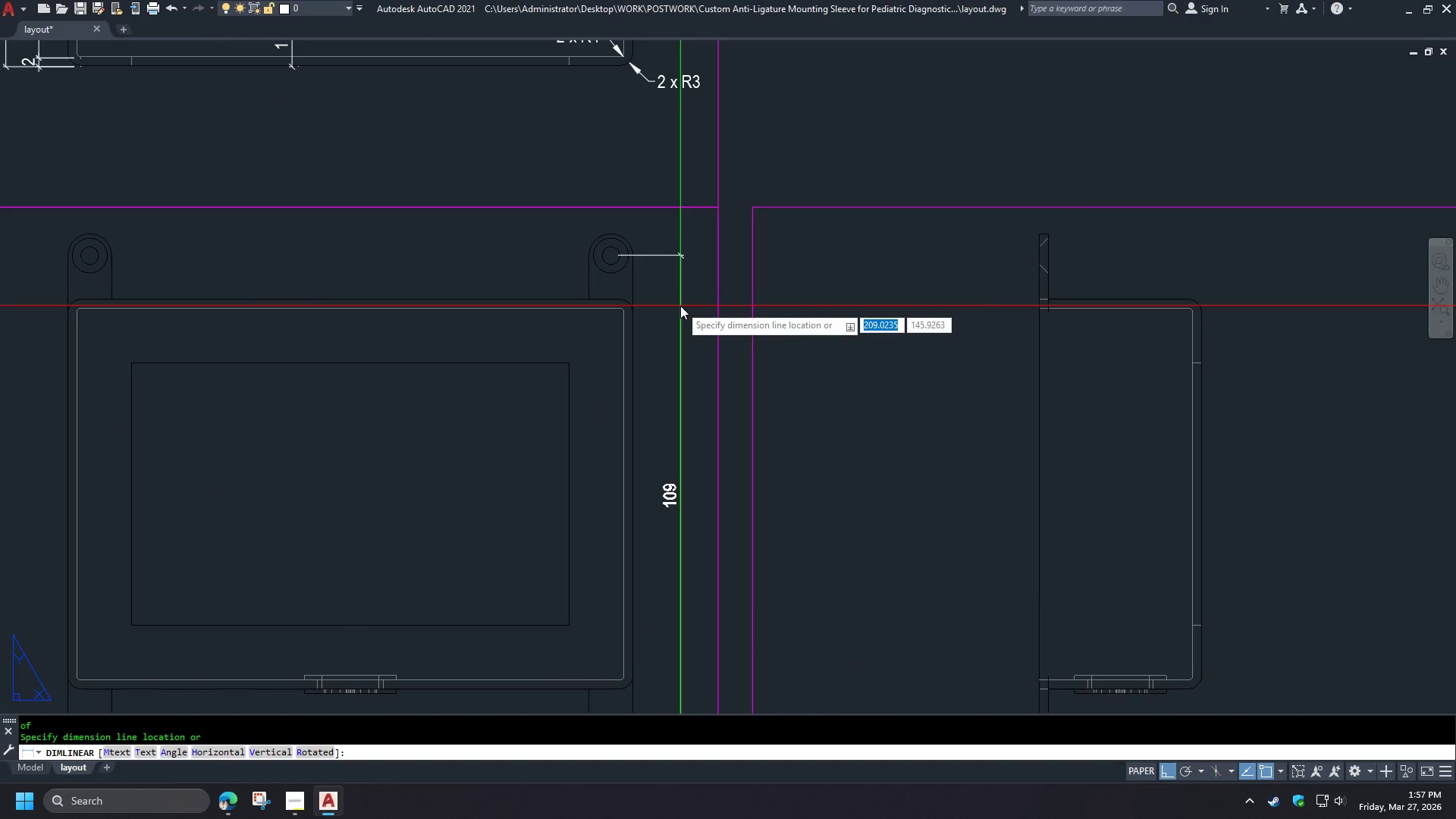 
left_click([680, 306])
 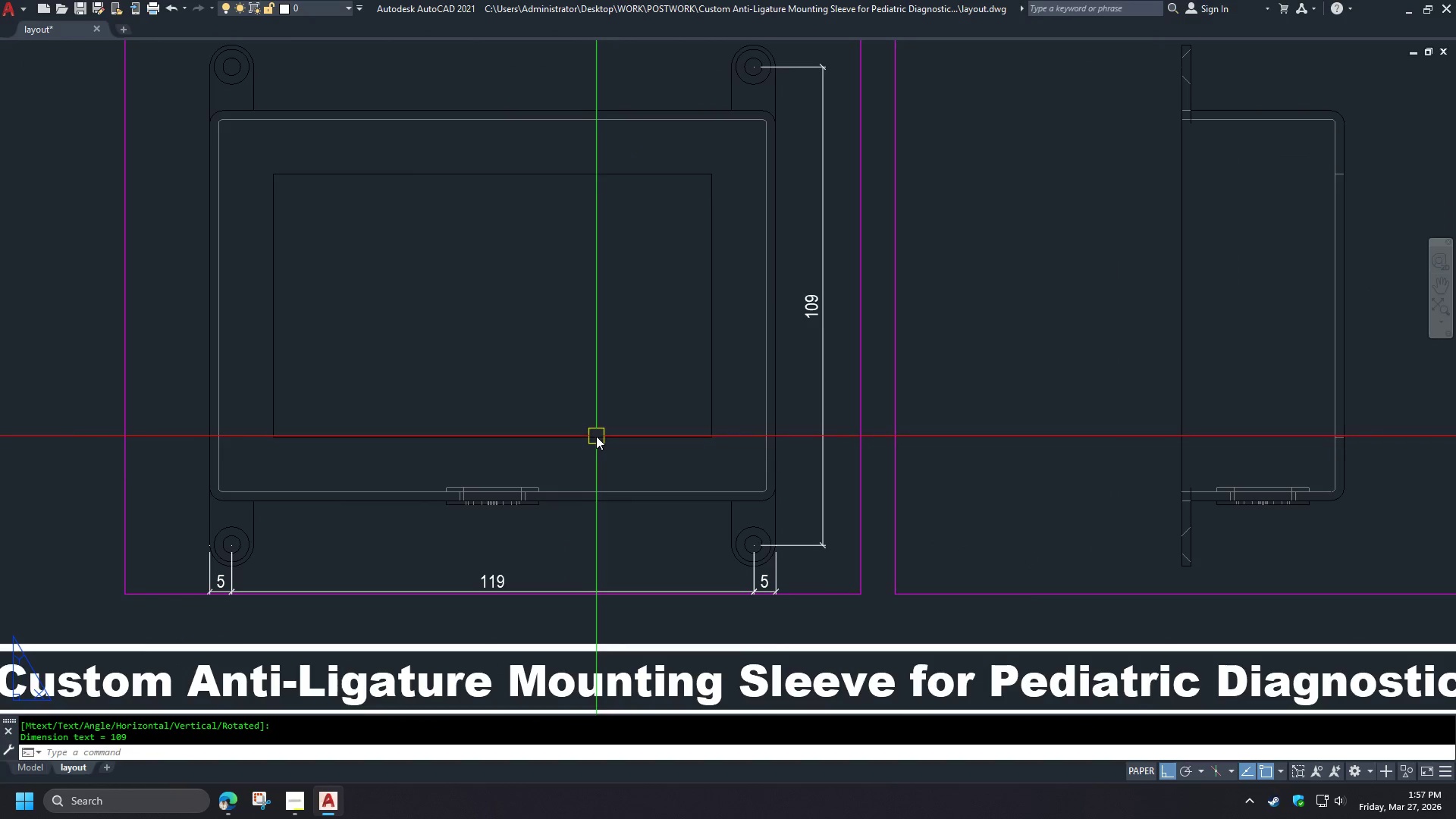 
wait(8.25)
 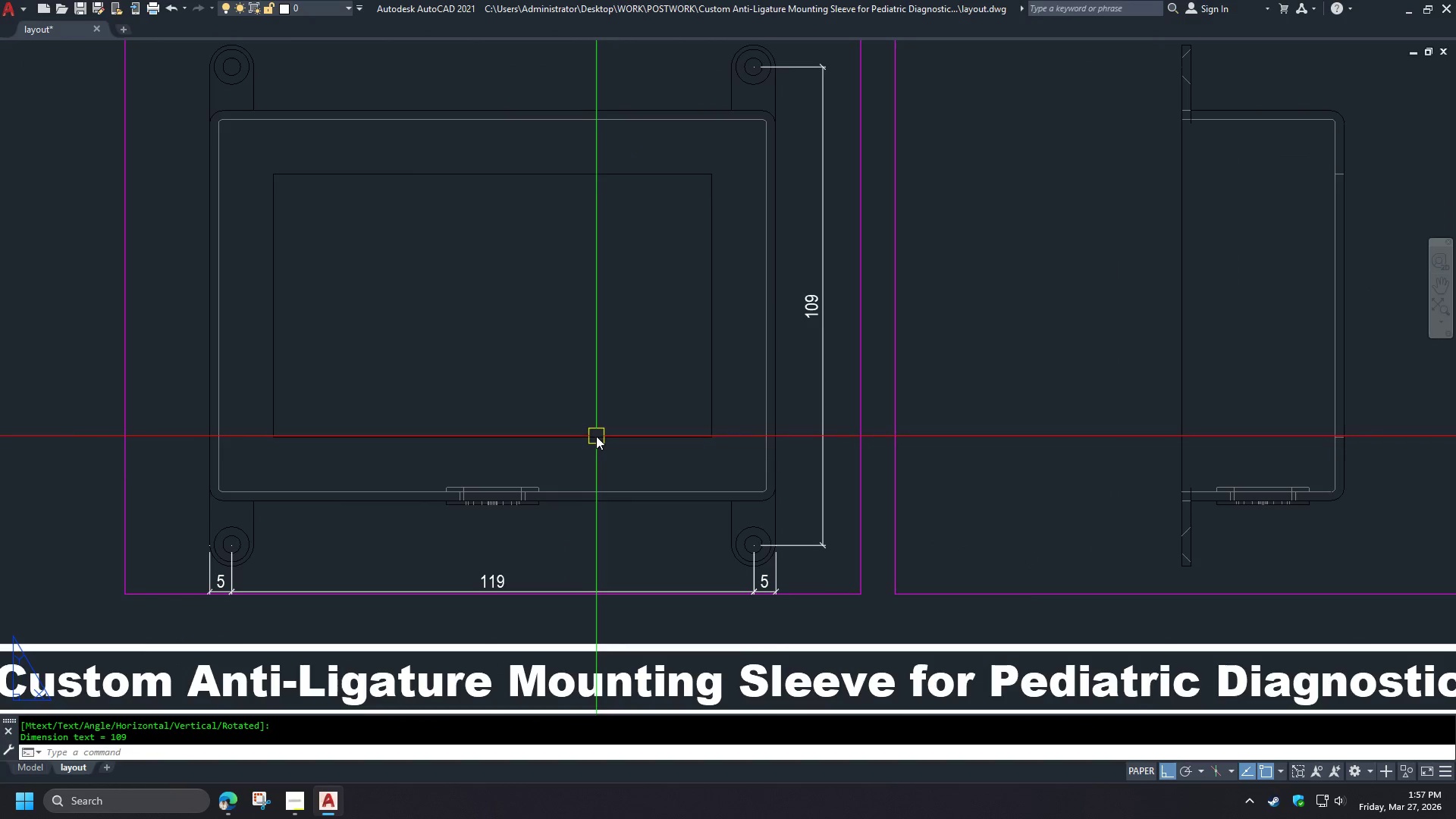 
type(dba )
 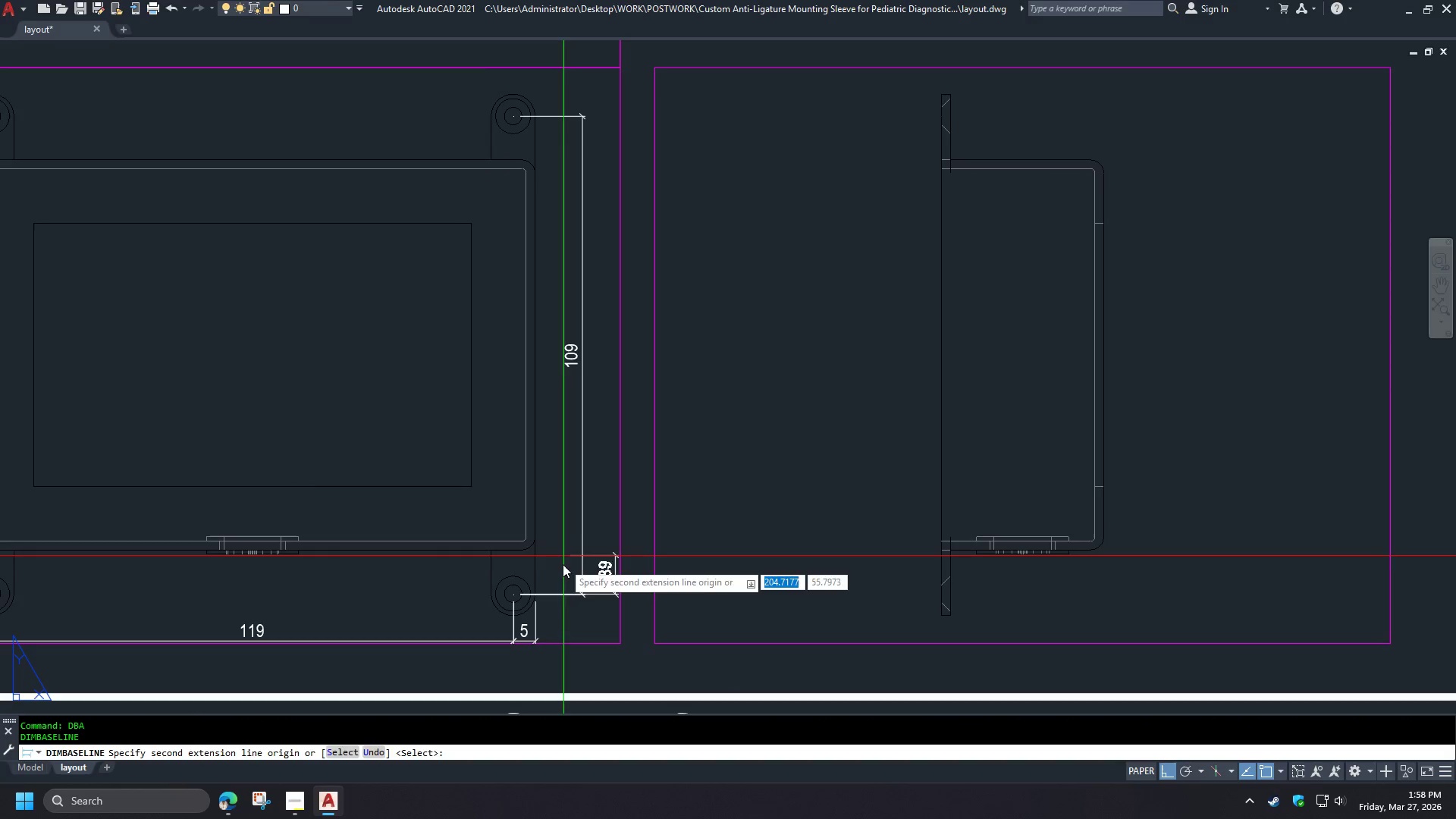 
key(Space)
 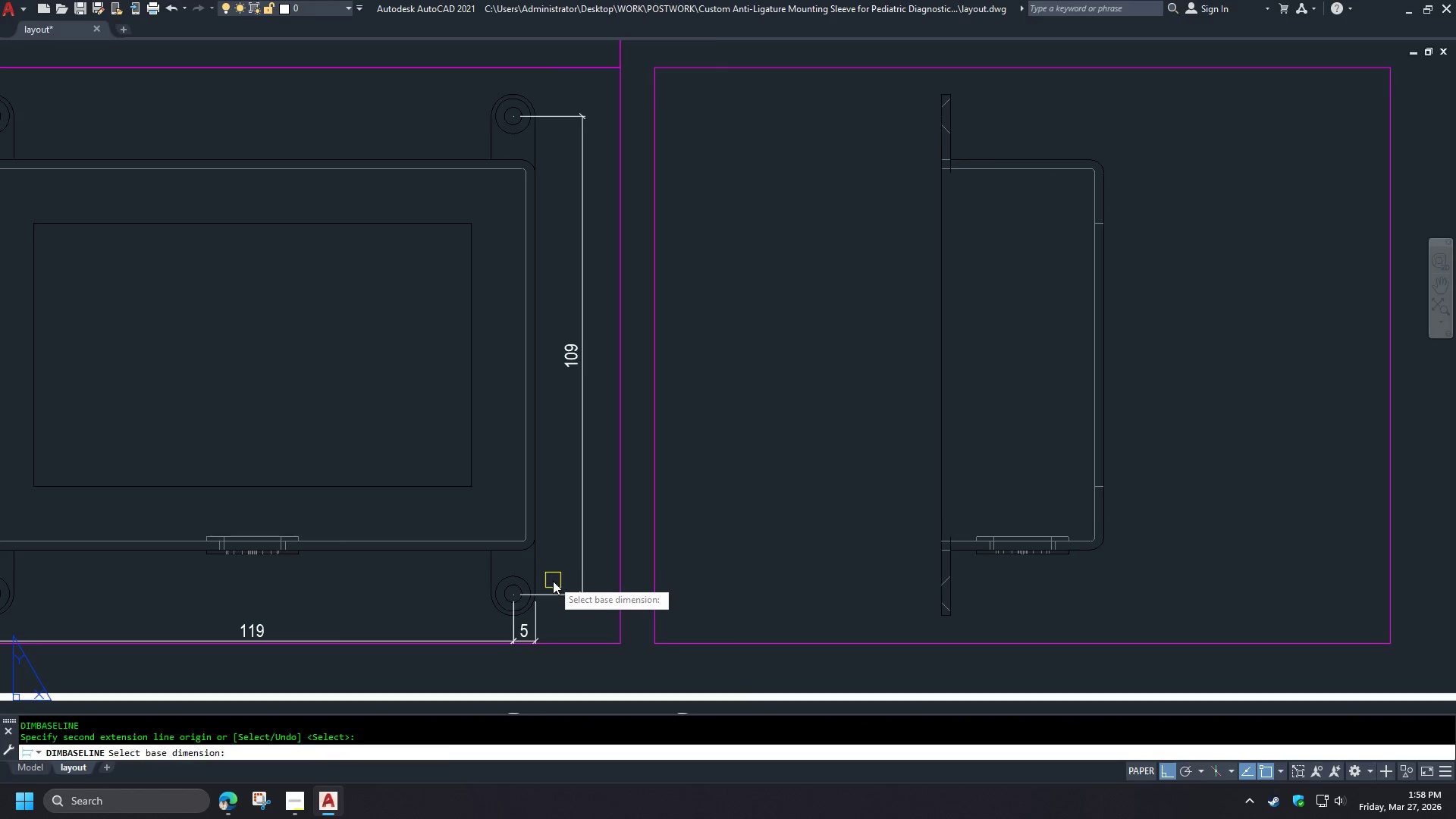 
scroll: coordinate [552, 584], scroll_direction: up, amount: 1.0
 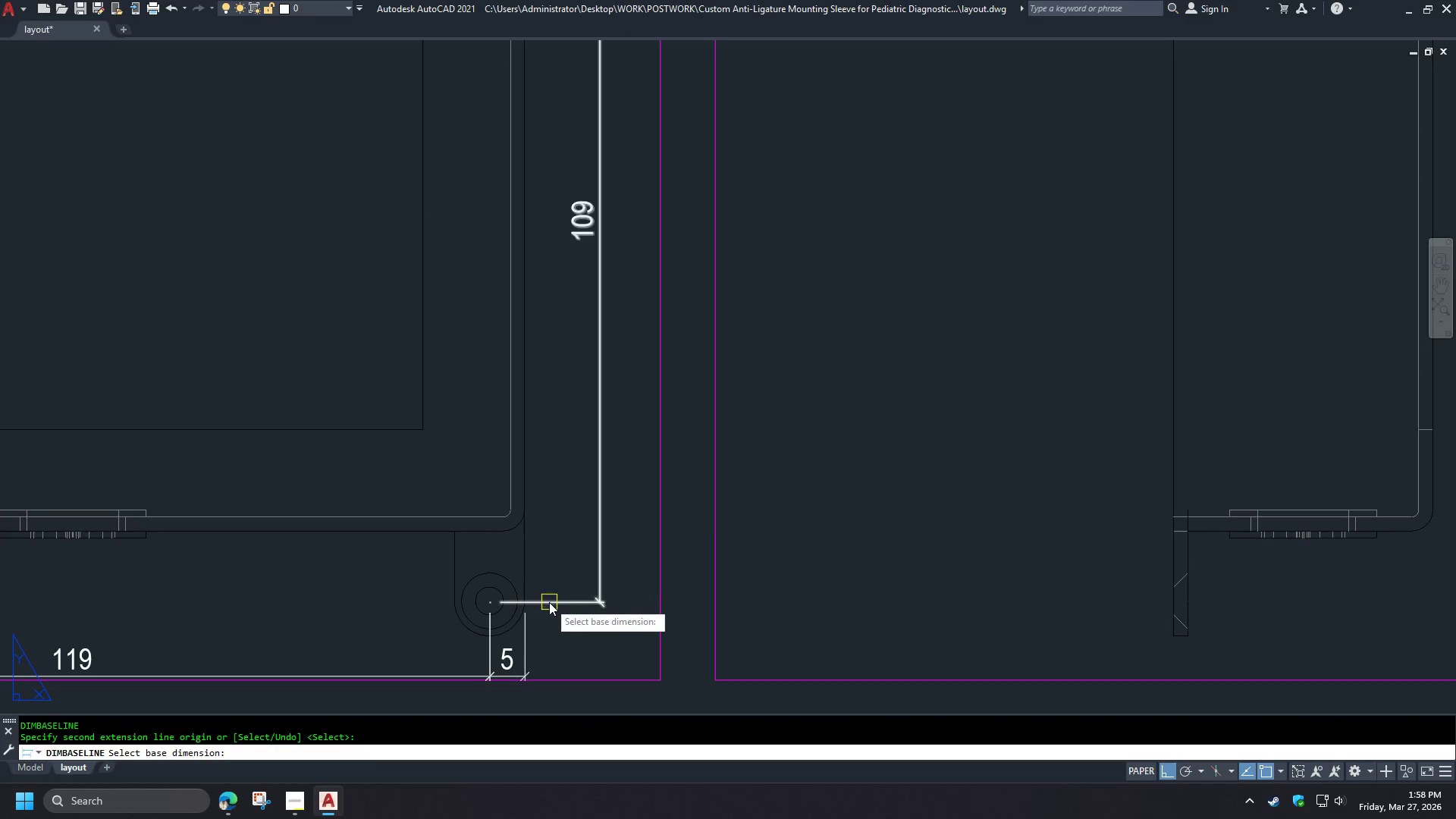 
left_click([549, 602])
 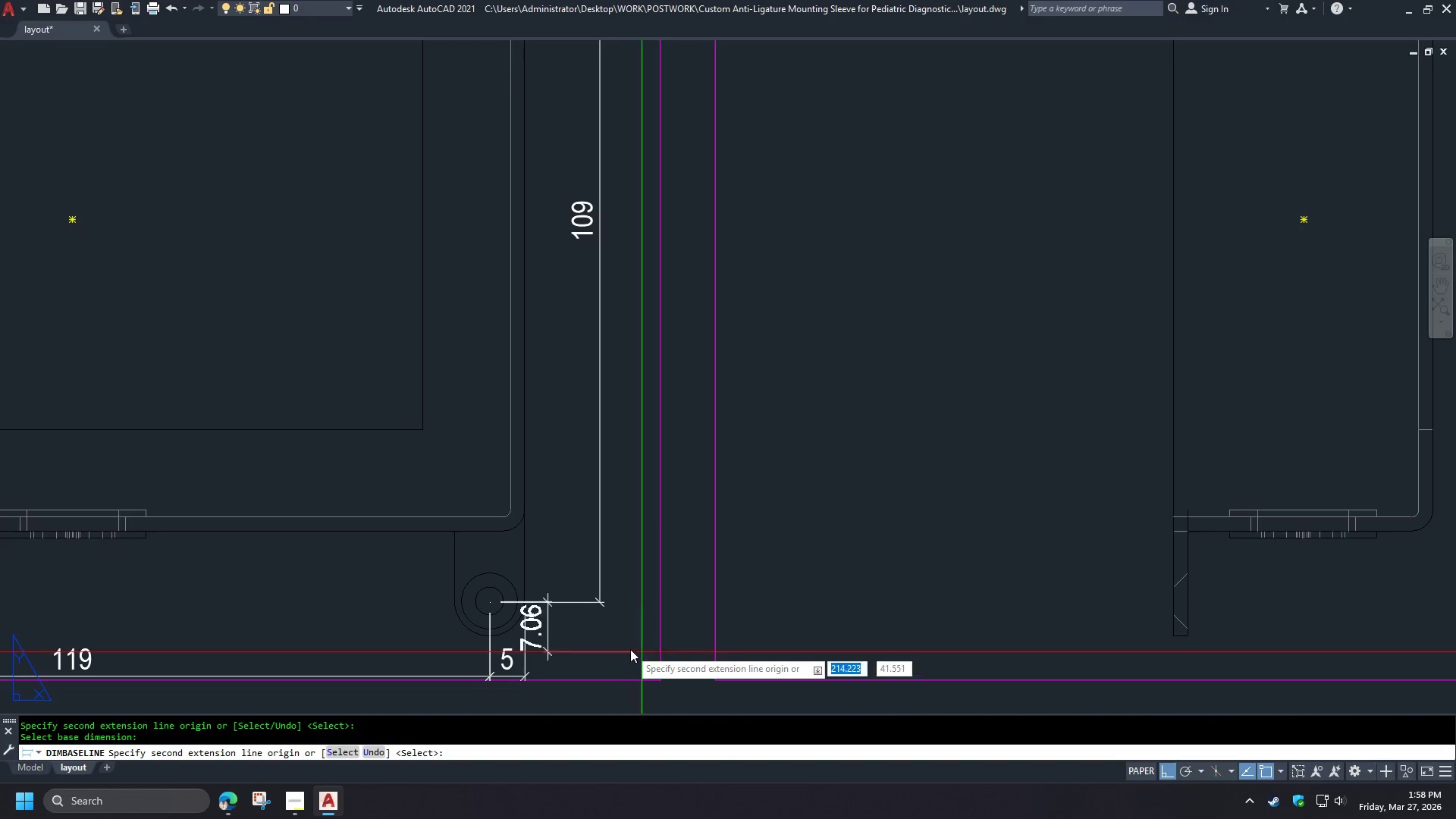 
left_click([620, 649])
 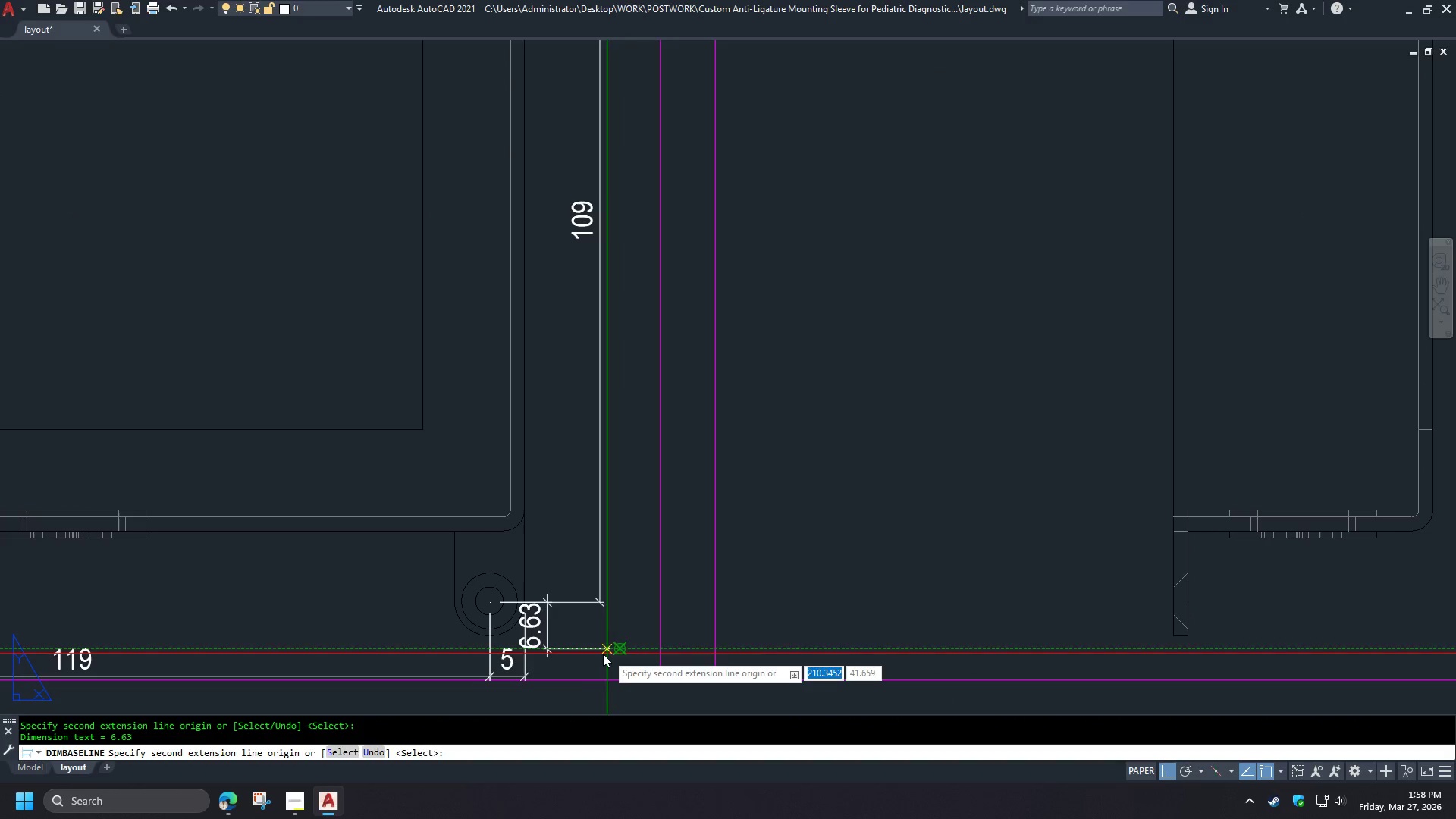 
key(Escape)
 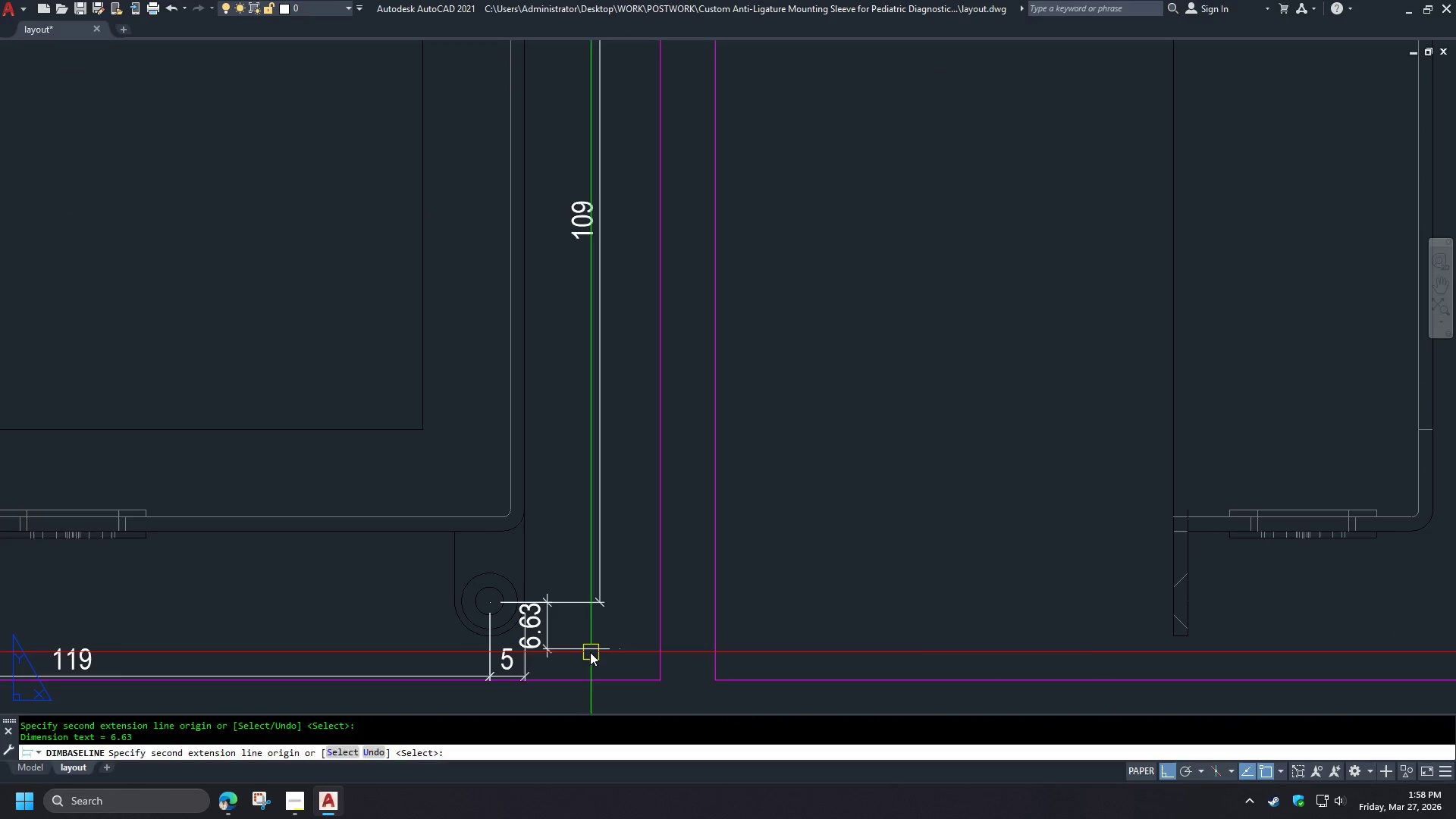 
key(Escape)
 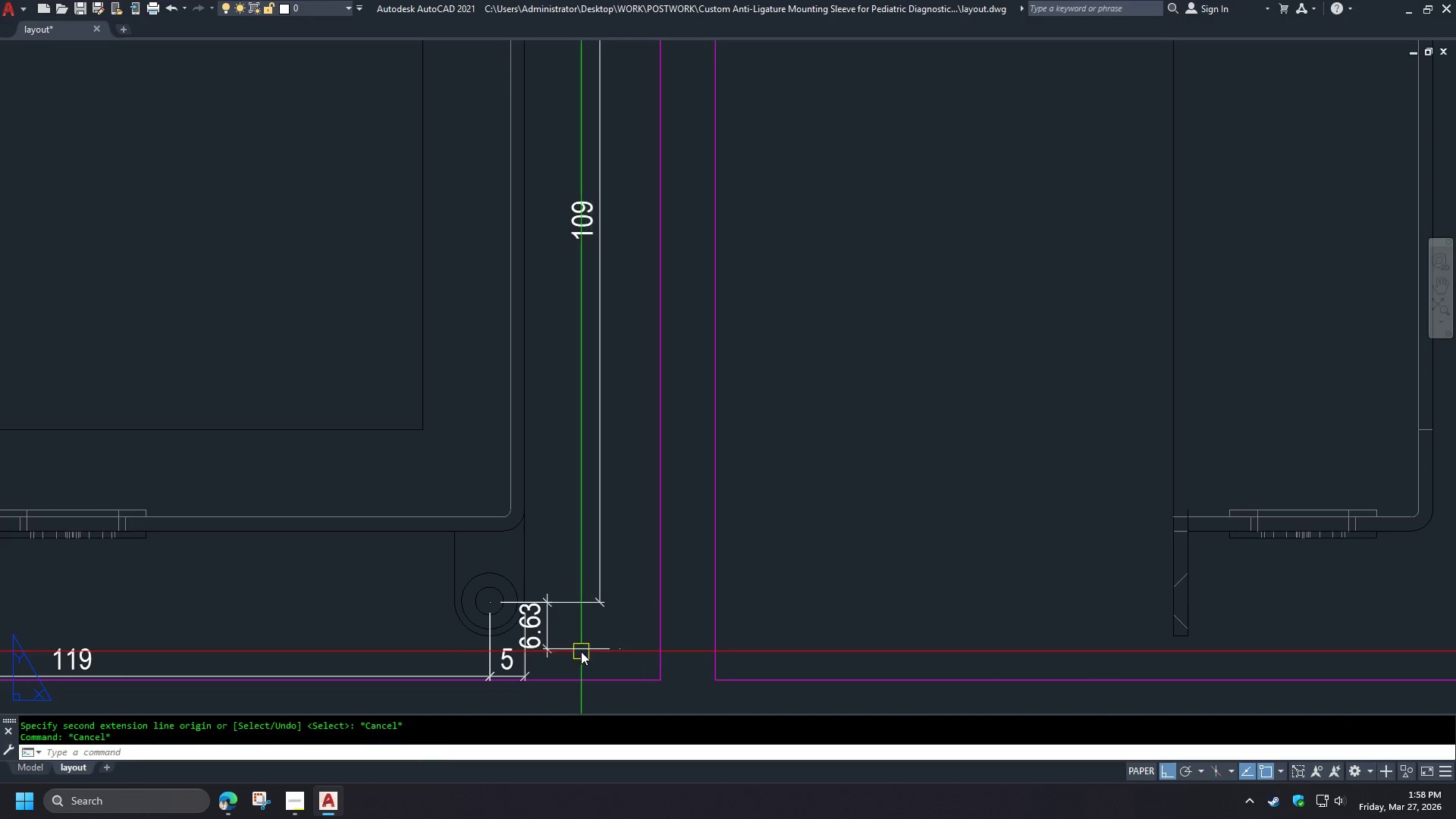 
left_click([581, 651])
 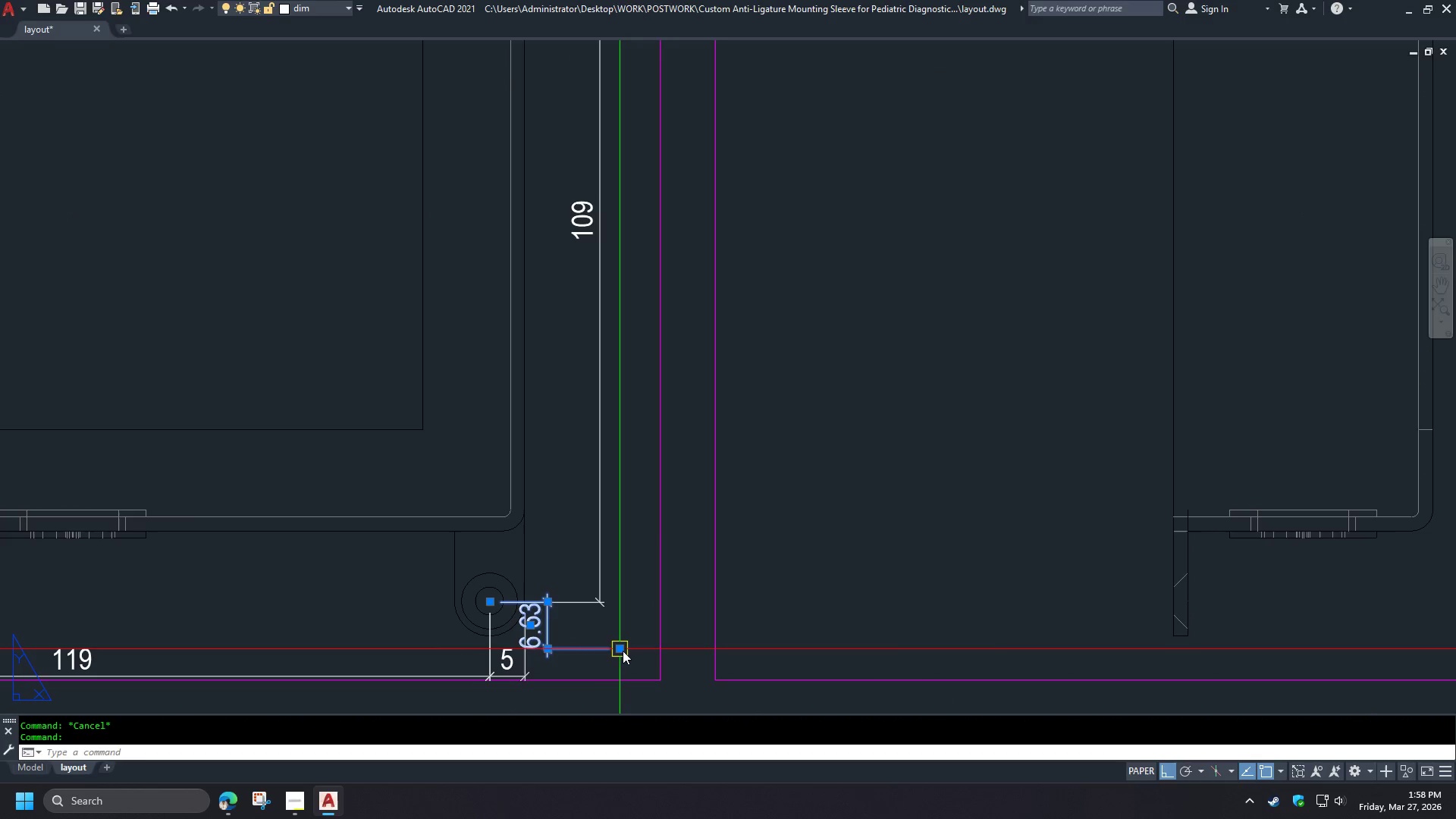 
left_click([623, 651])
 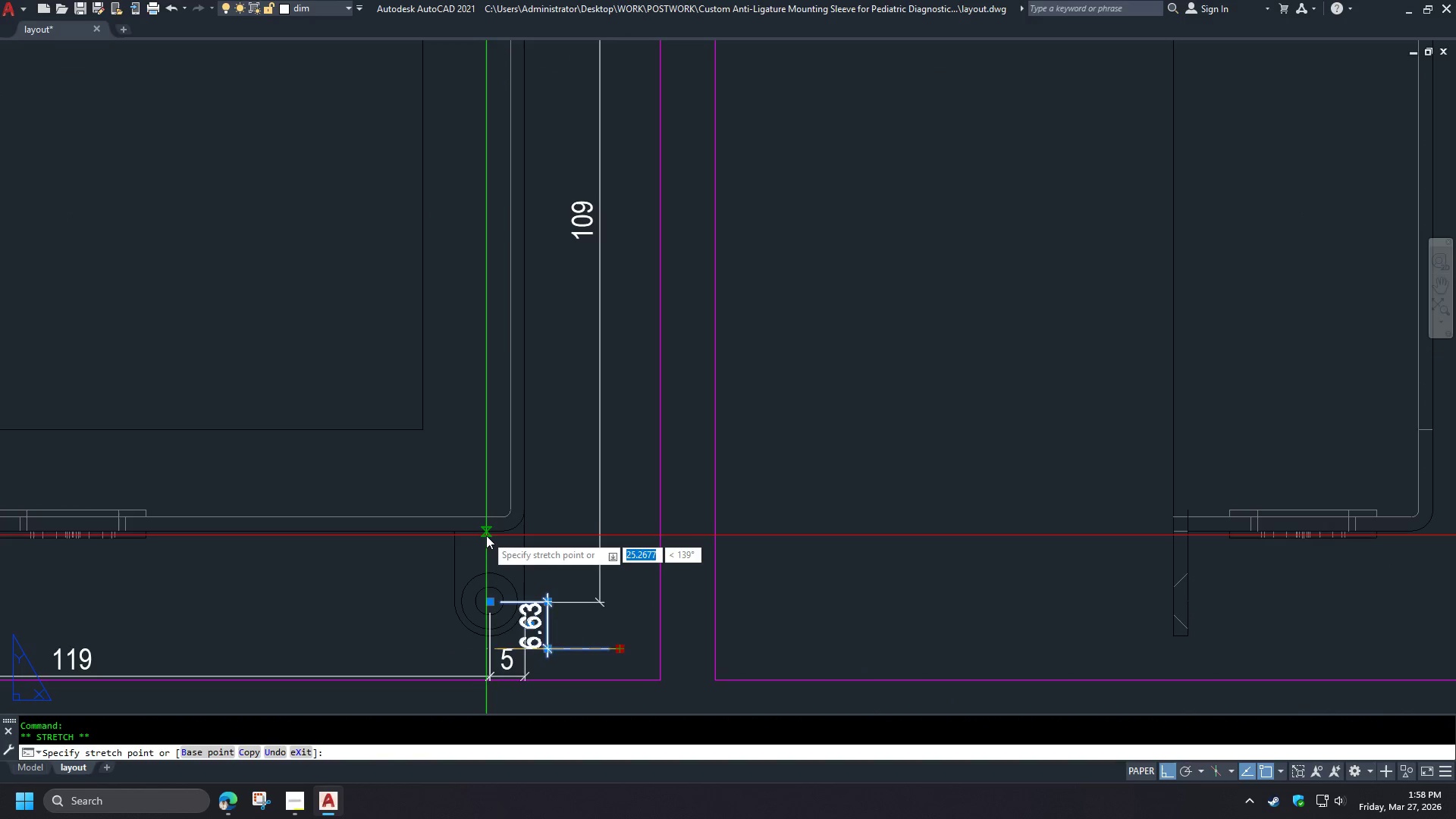 
type(end )
 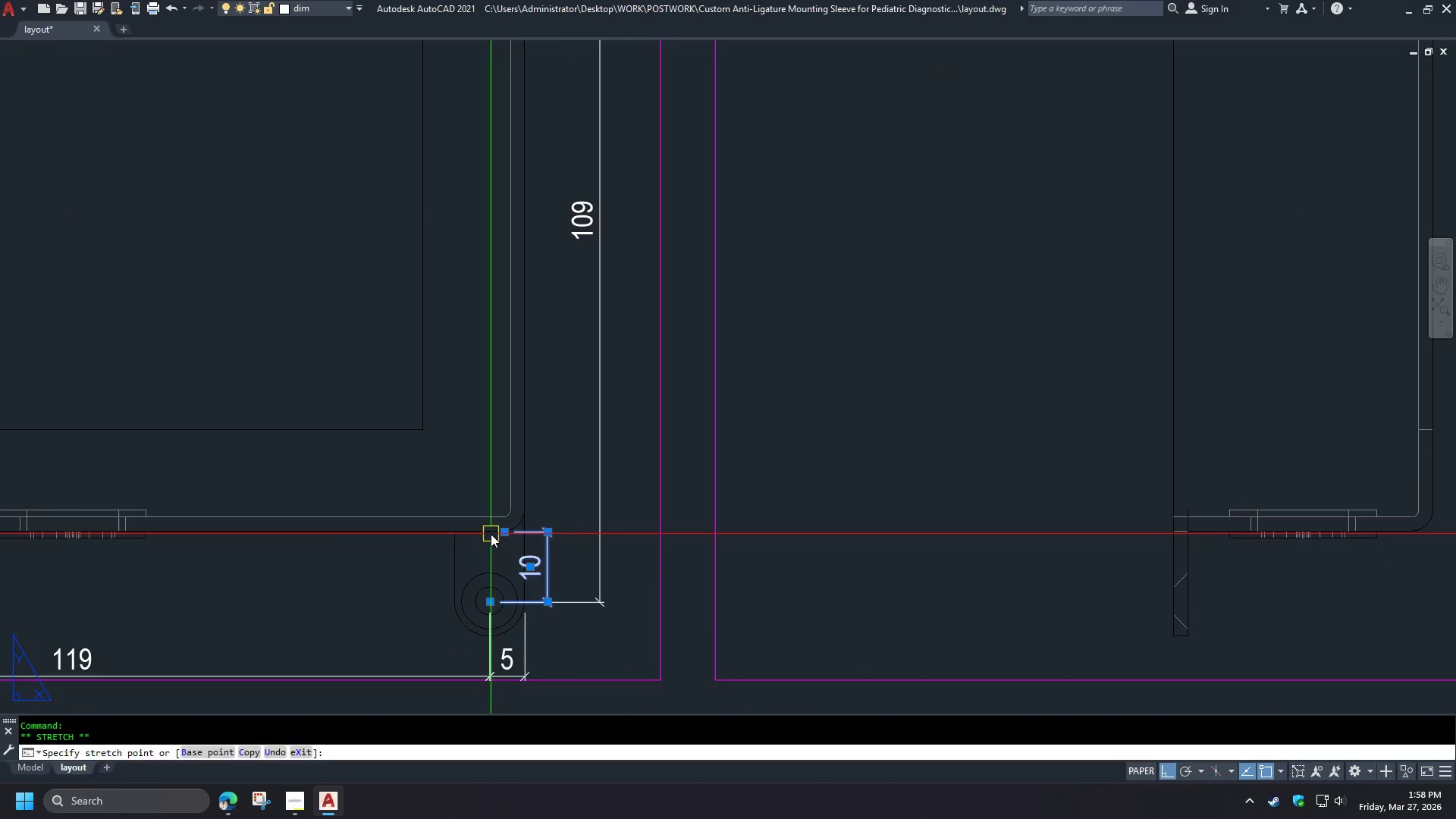 
left_click([491, 534])
 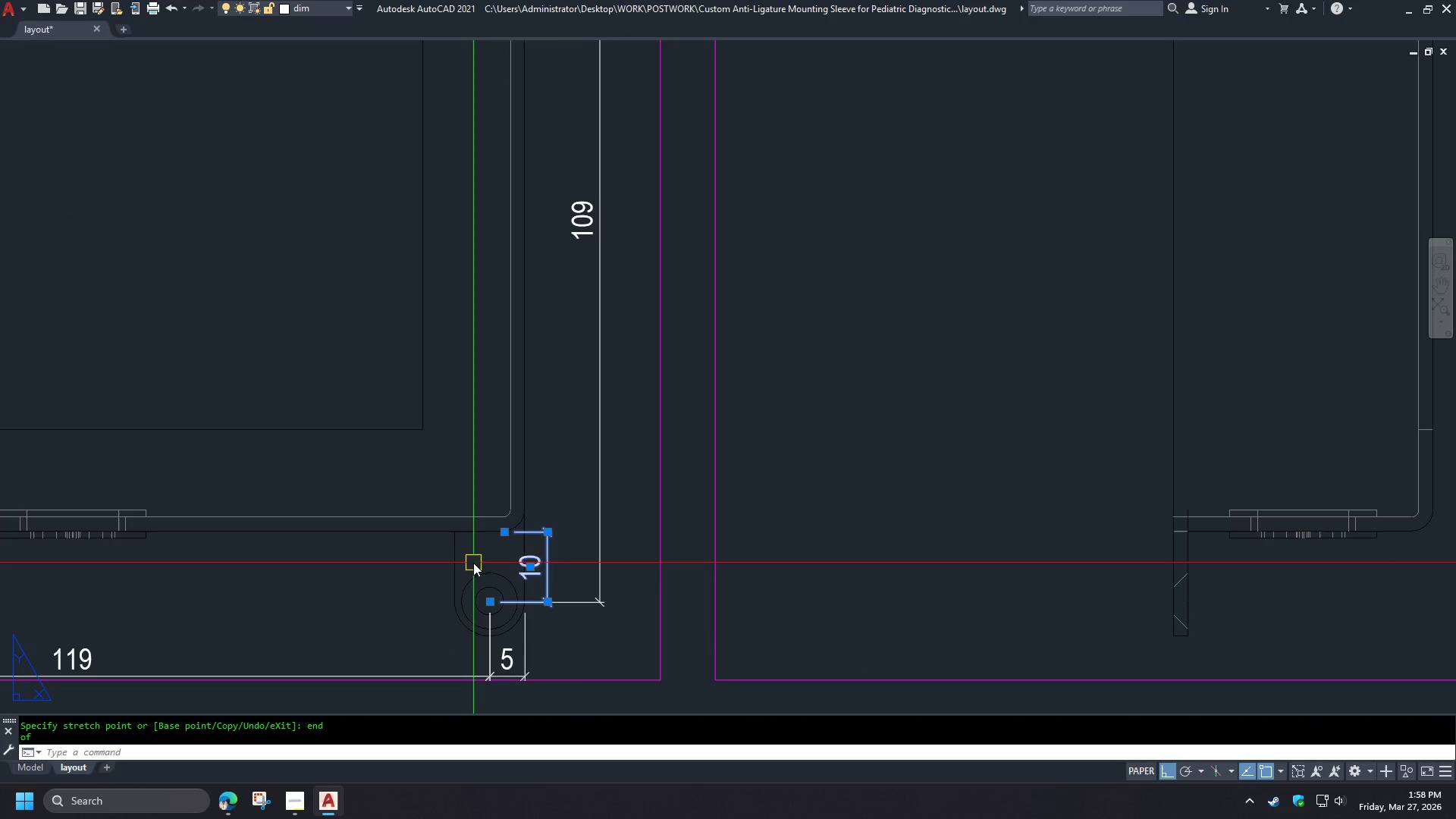 
key(Escape)
 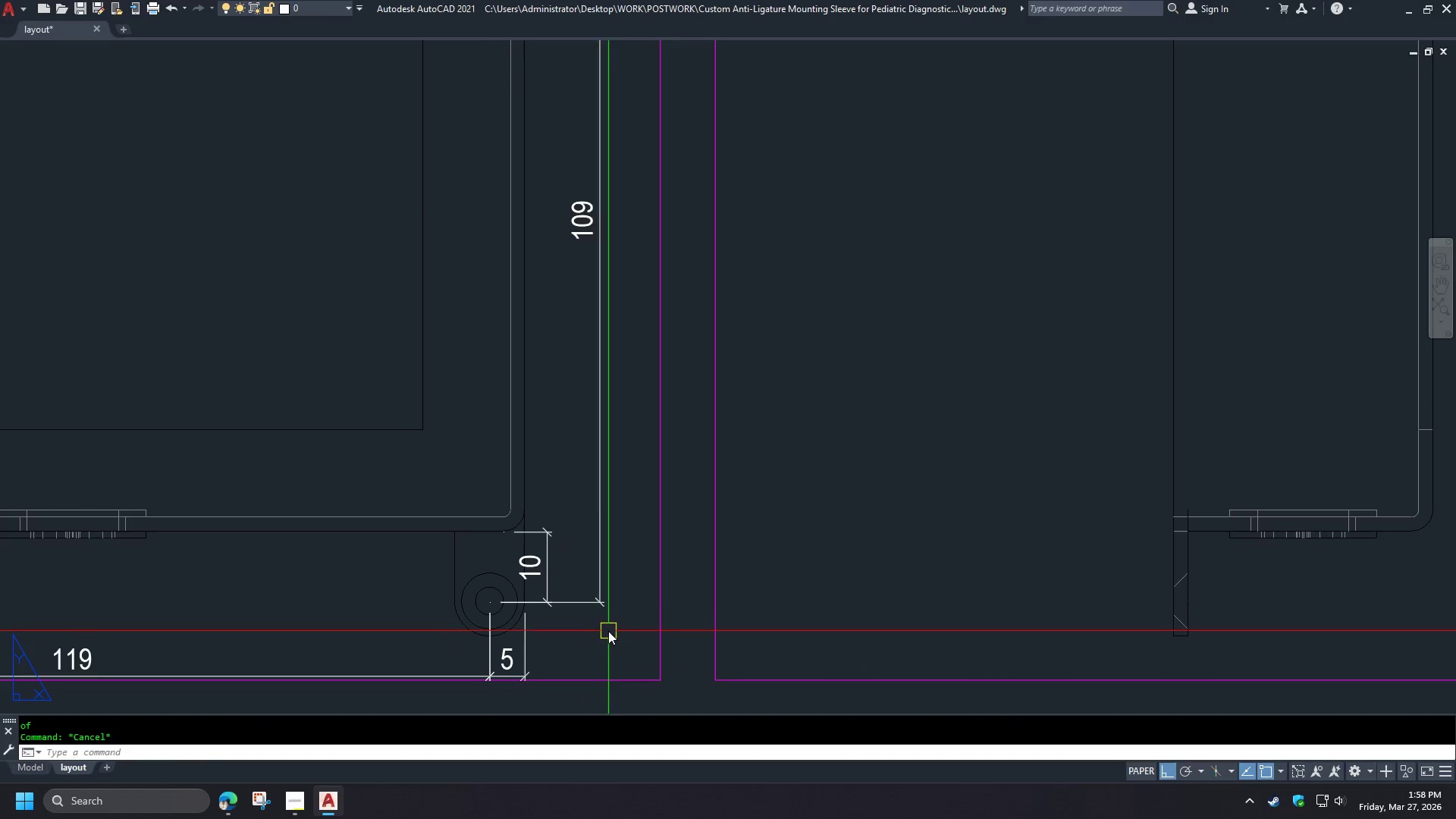 
key(S)
 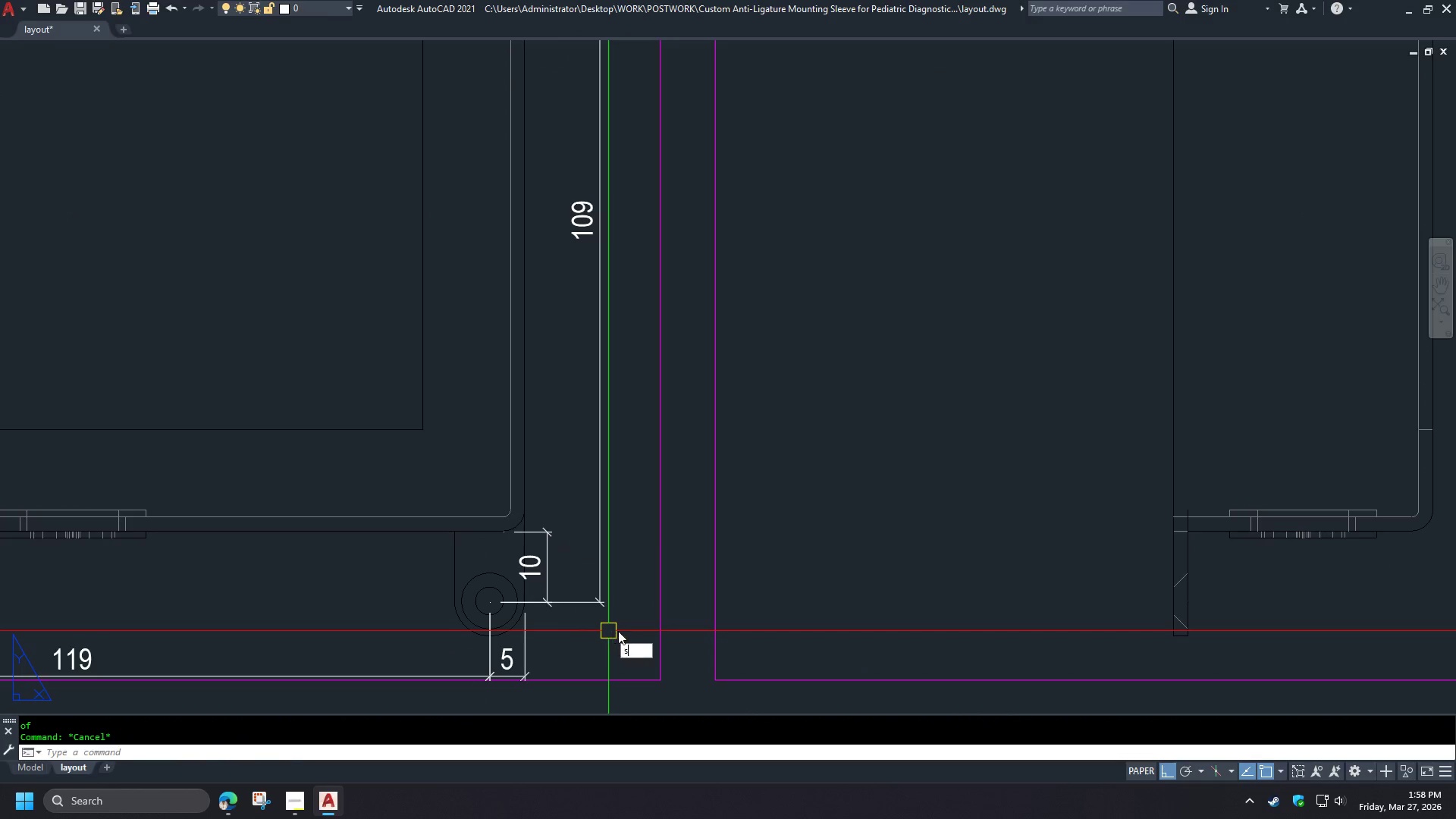 
key(Space)
 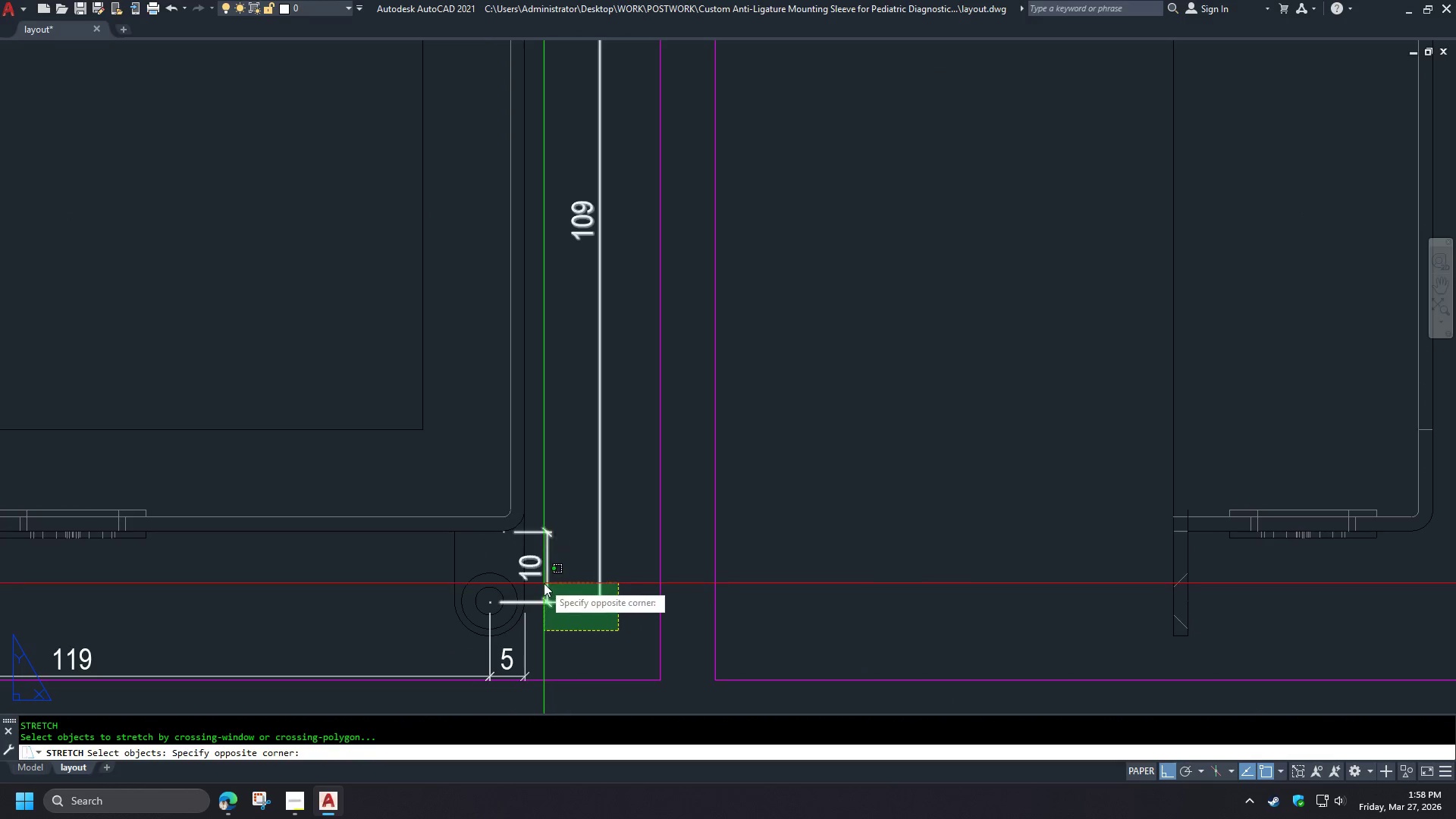 
double_click([544, 583])
 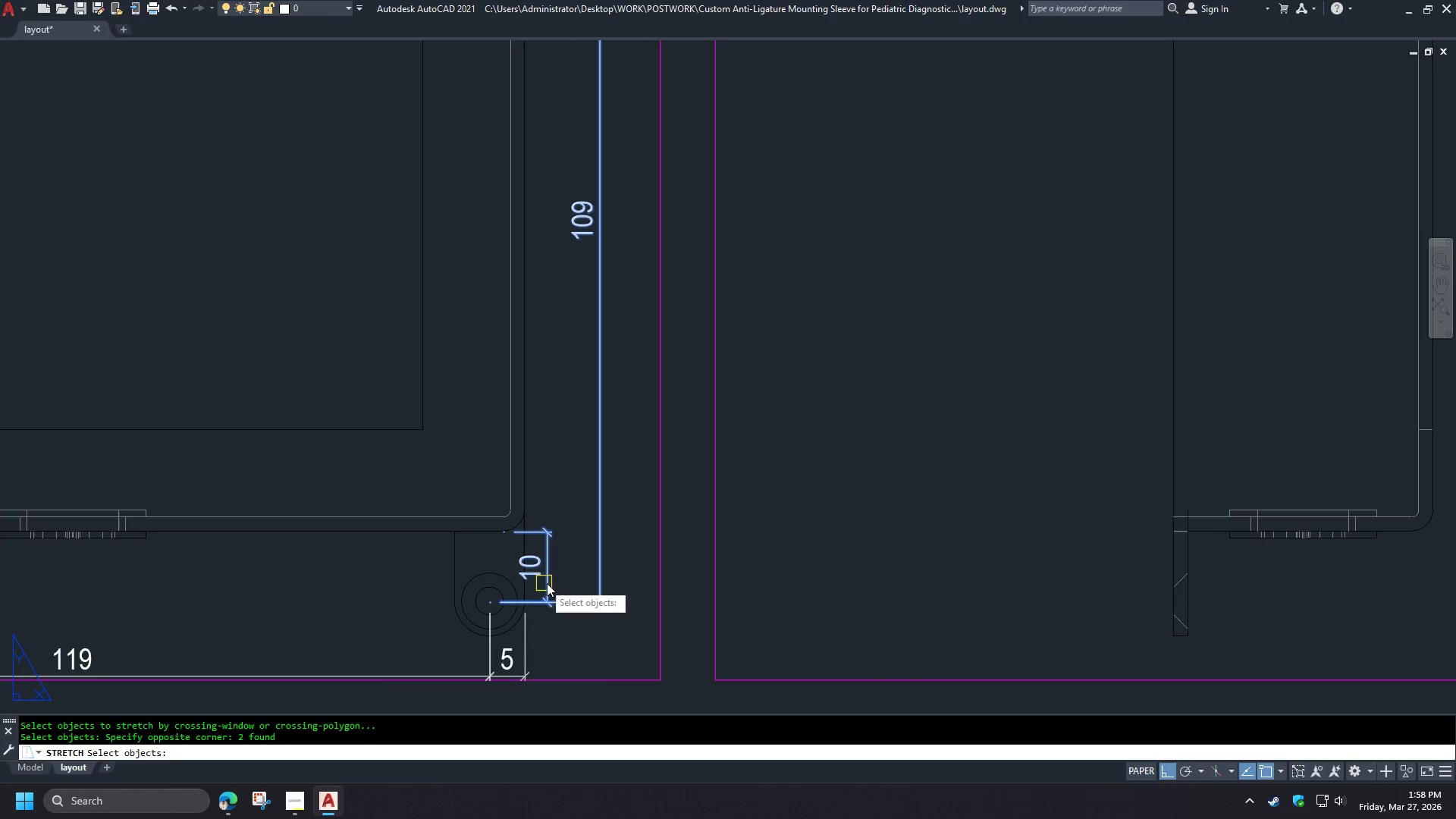 
key(Space)
 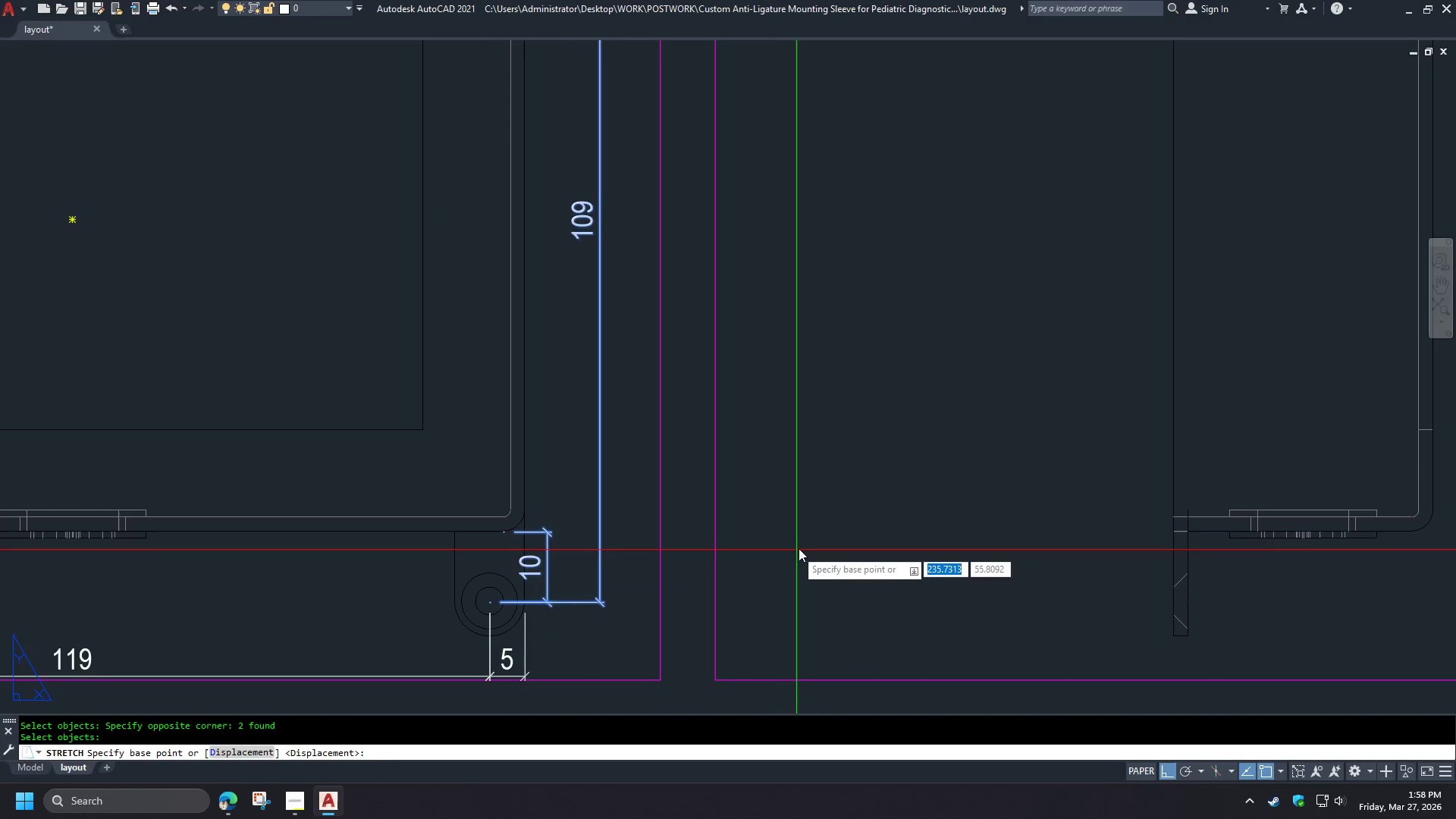 
left_click_drag(start_coordinate=[800, 548], to_coordinate=[808, 549])
 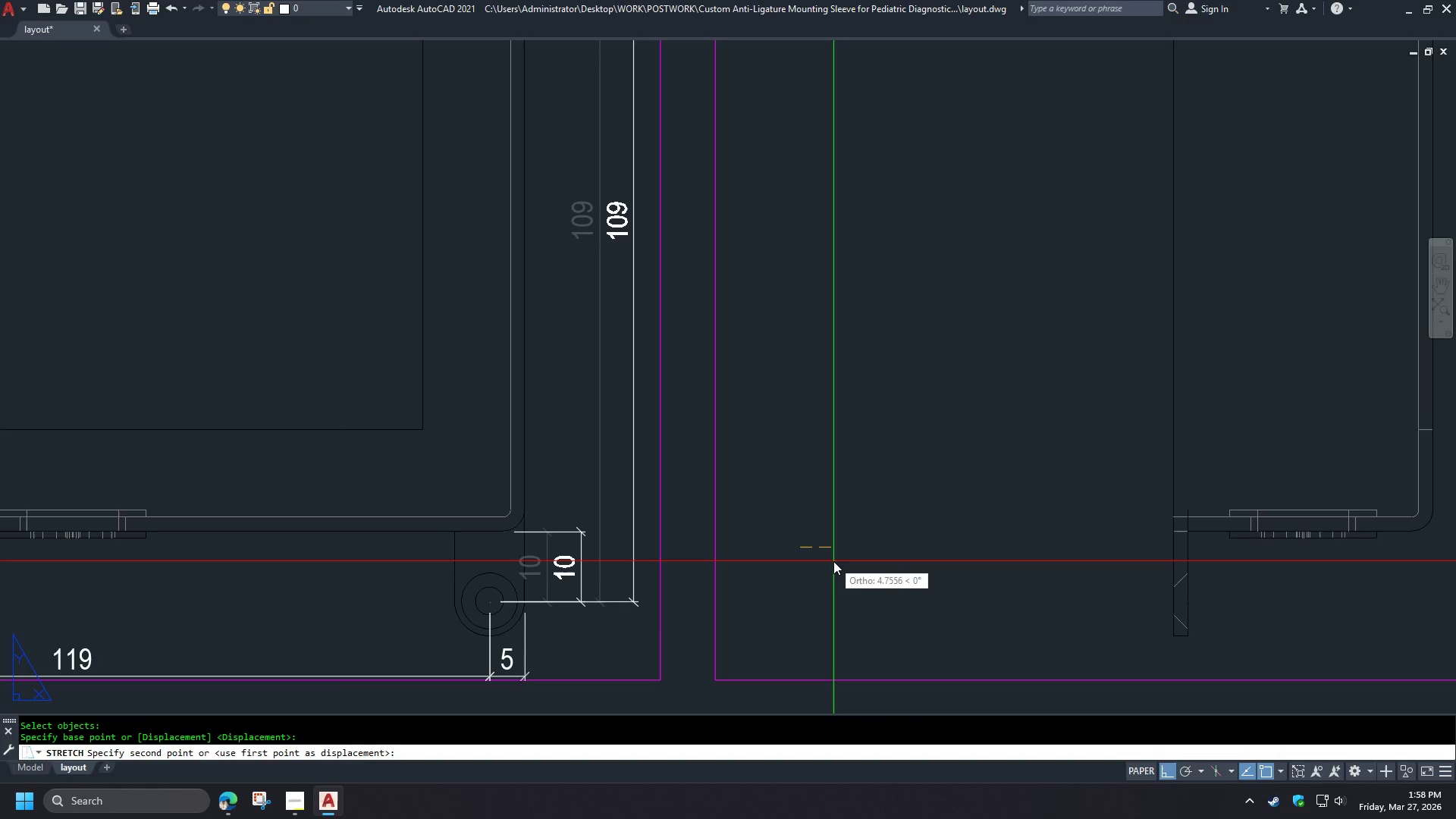 
left_click([833, 561])
 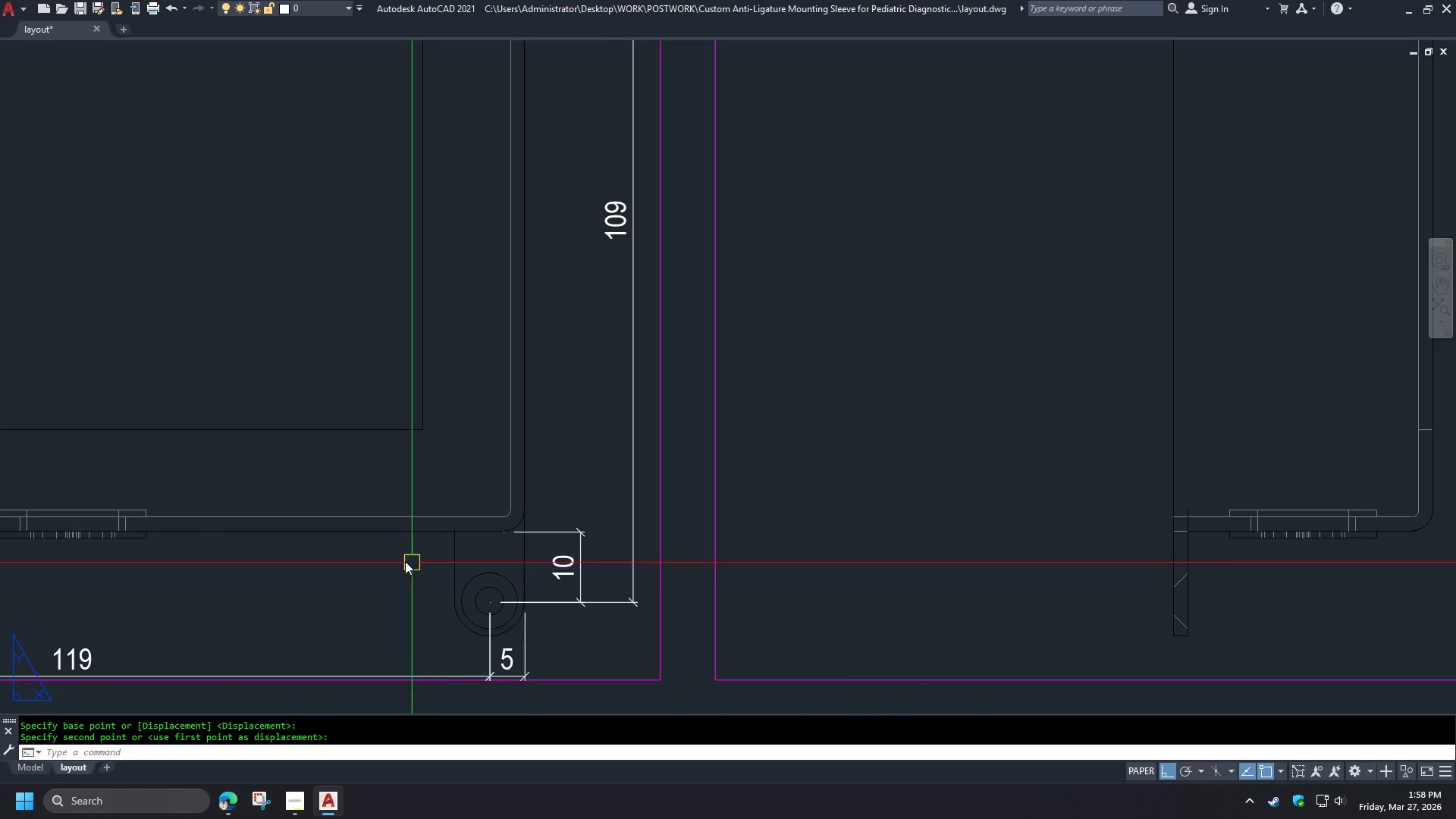 
scroll: coordinate [397, 560], scroll_direction: down, amount: 1.0
 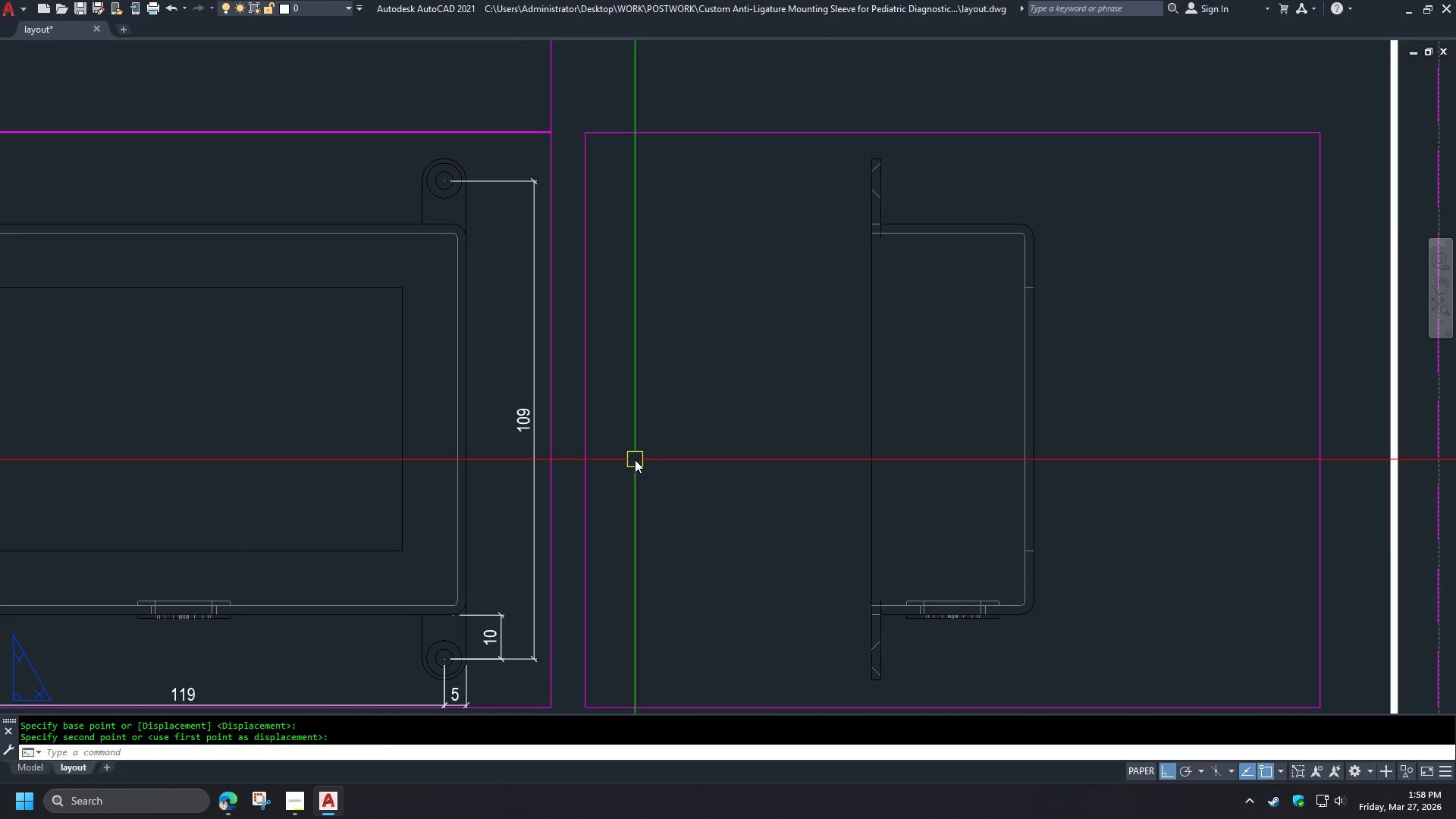 
type(dco )
 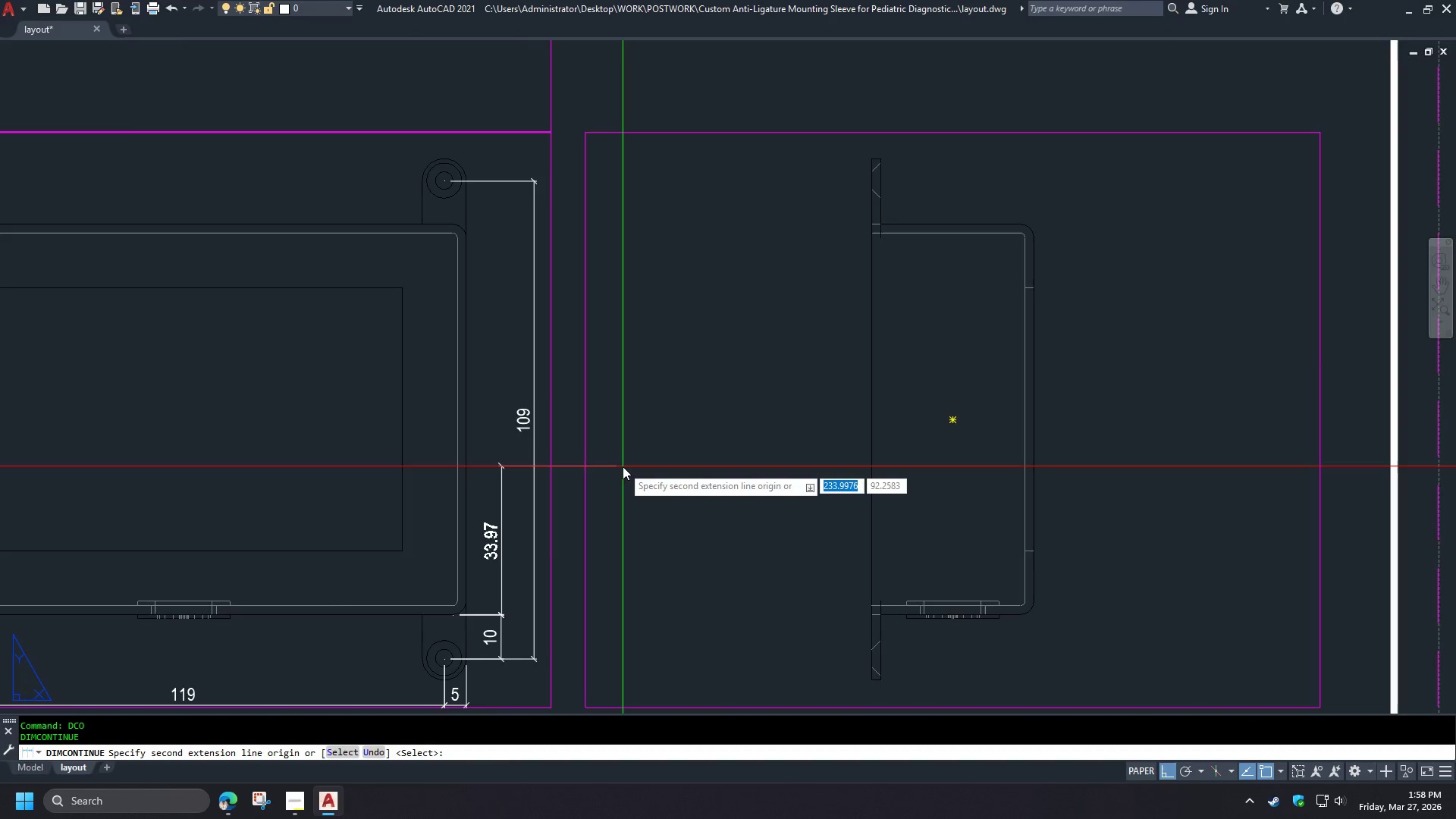 
scroll: coordinate [623, 466], scroll_direction: down, amount: 1.0
 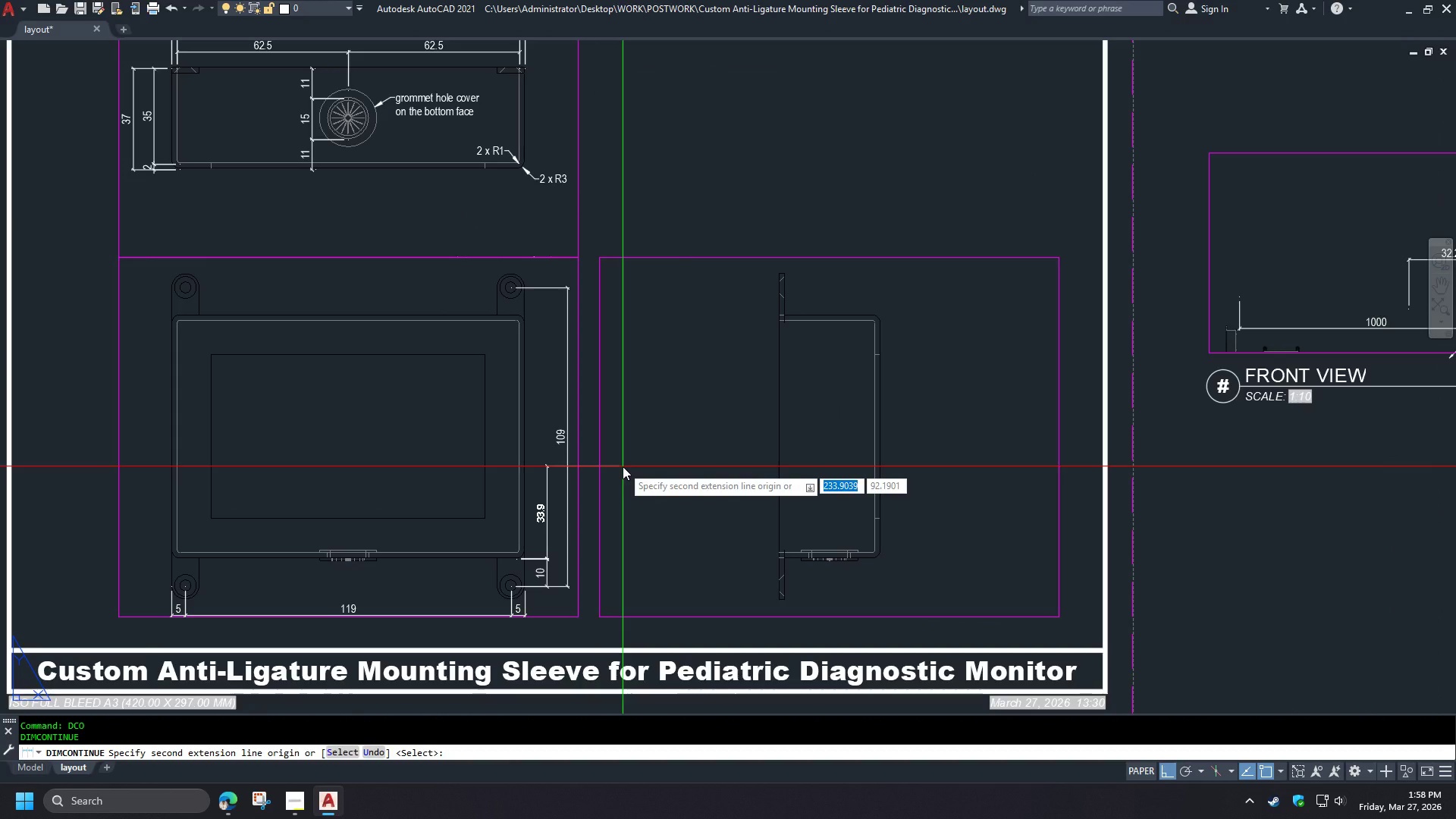 
key(Escape)
 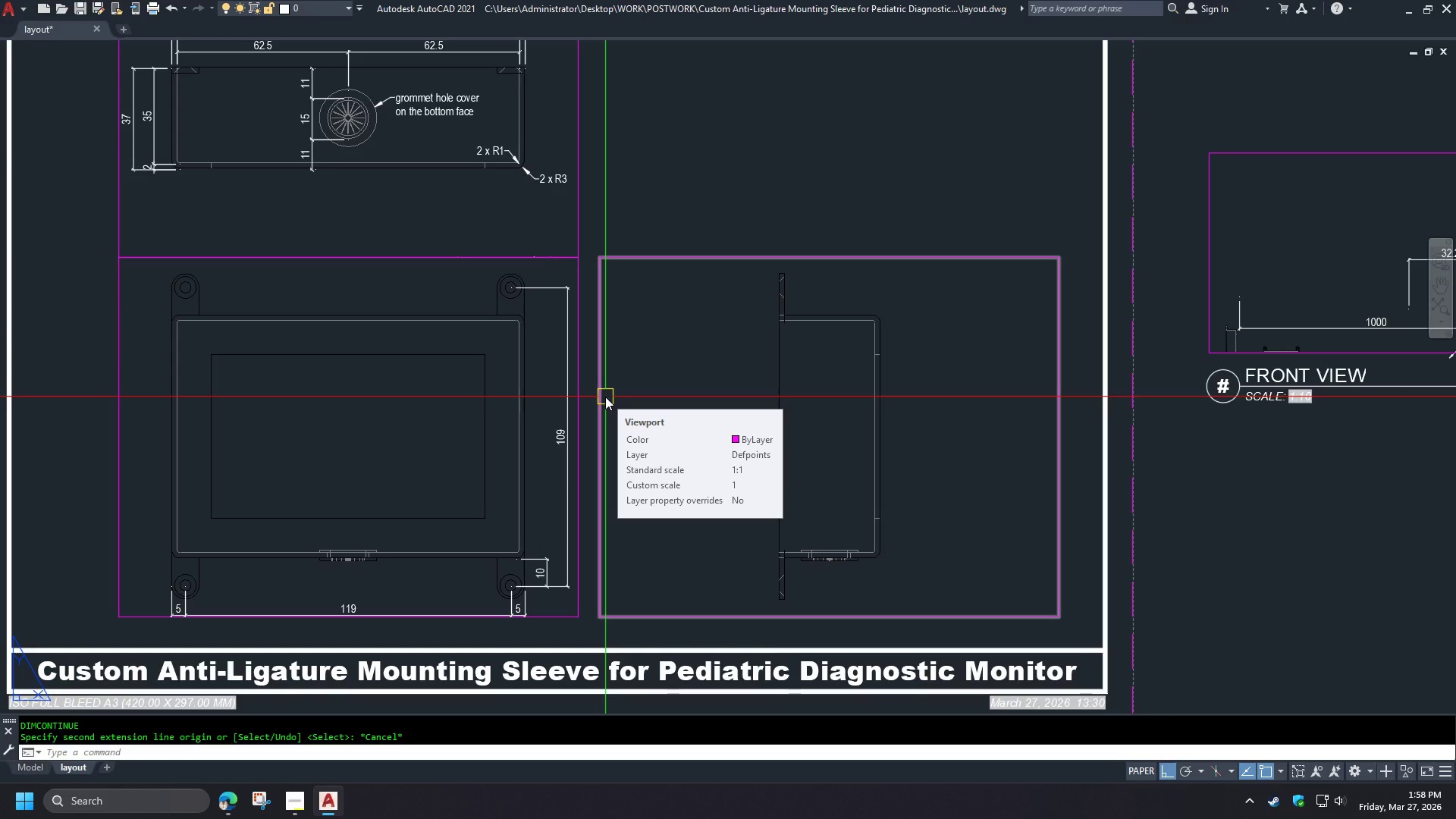 
wait(10.95)
 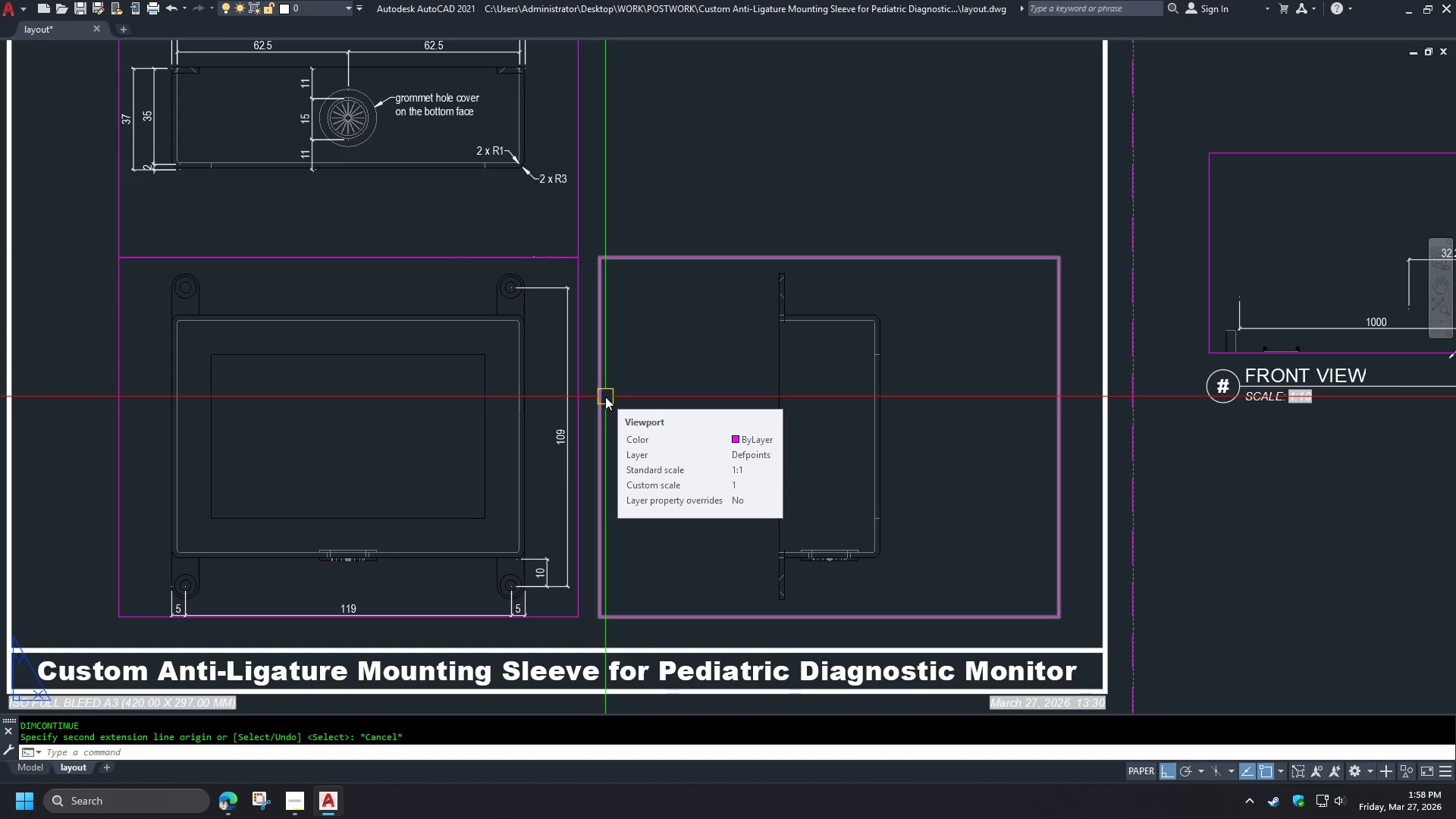 
type(dli )
 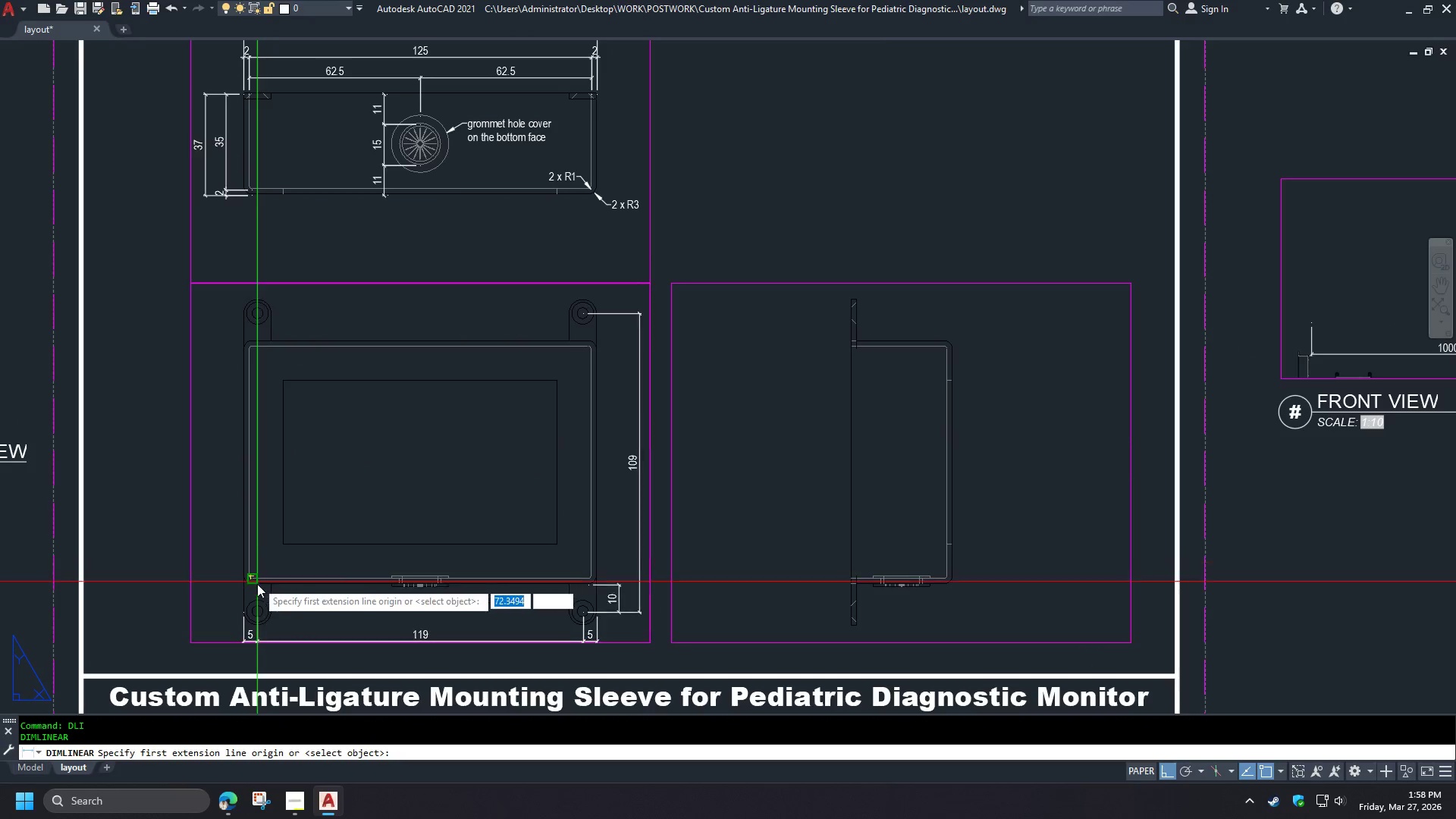 
key(E)
 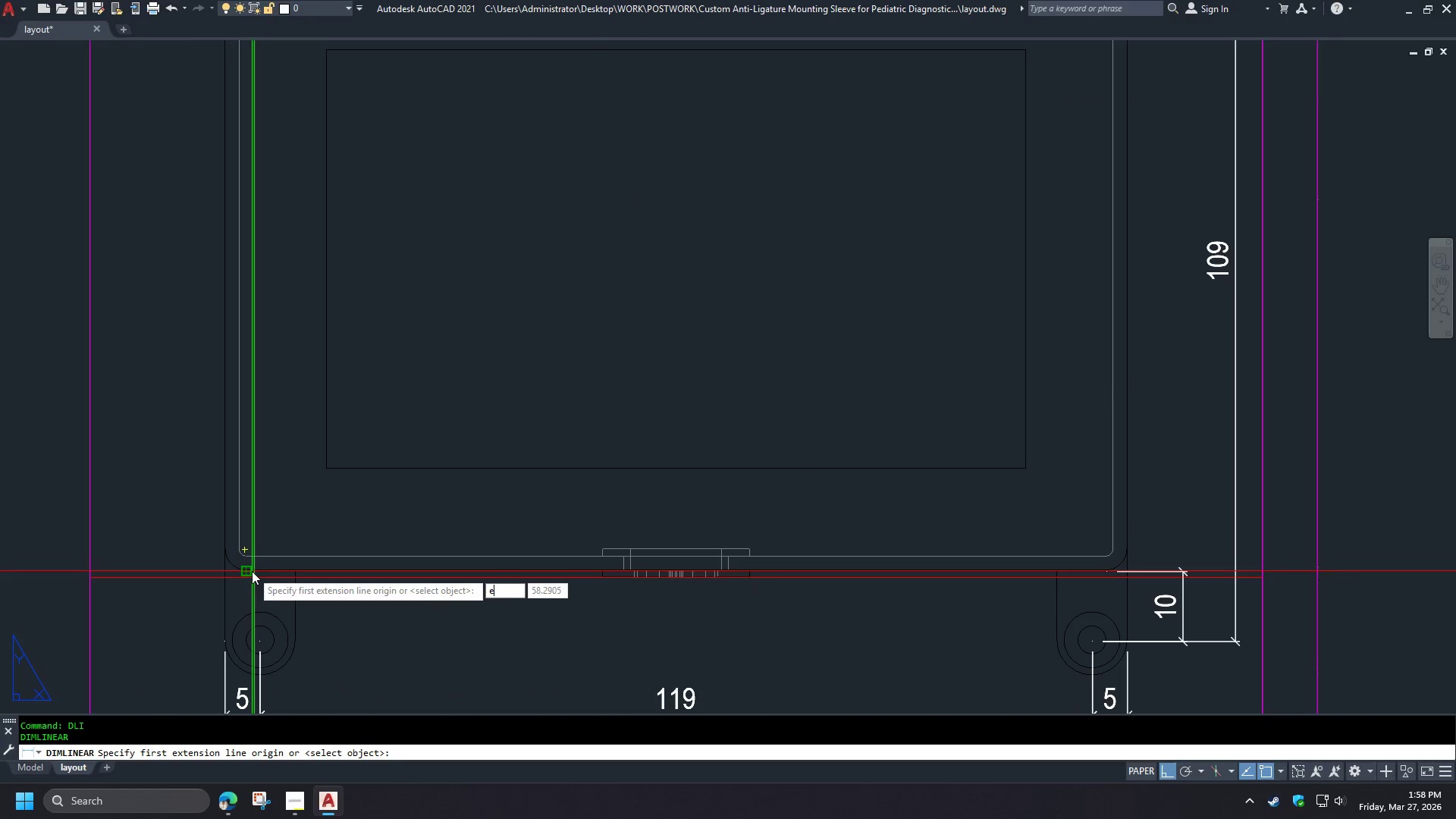 
scroll: coordinate [253, 597], scroll_direction: up, amount: 2.0
 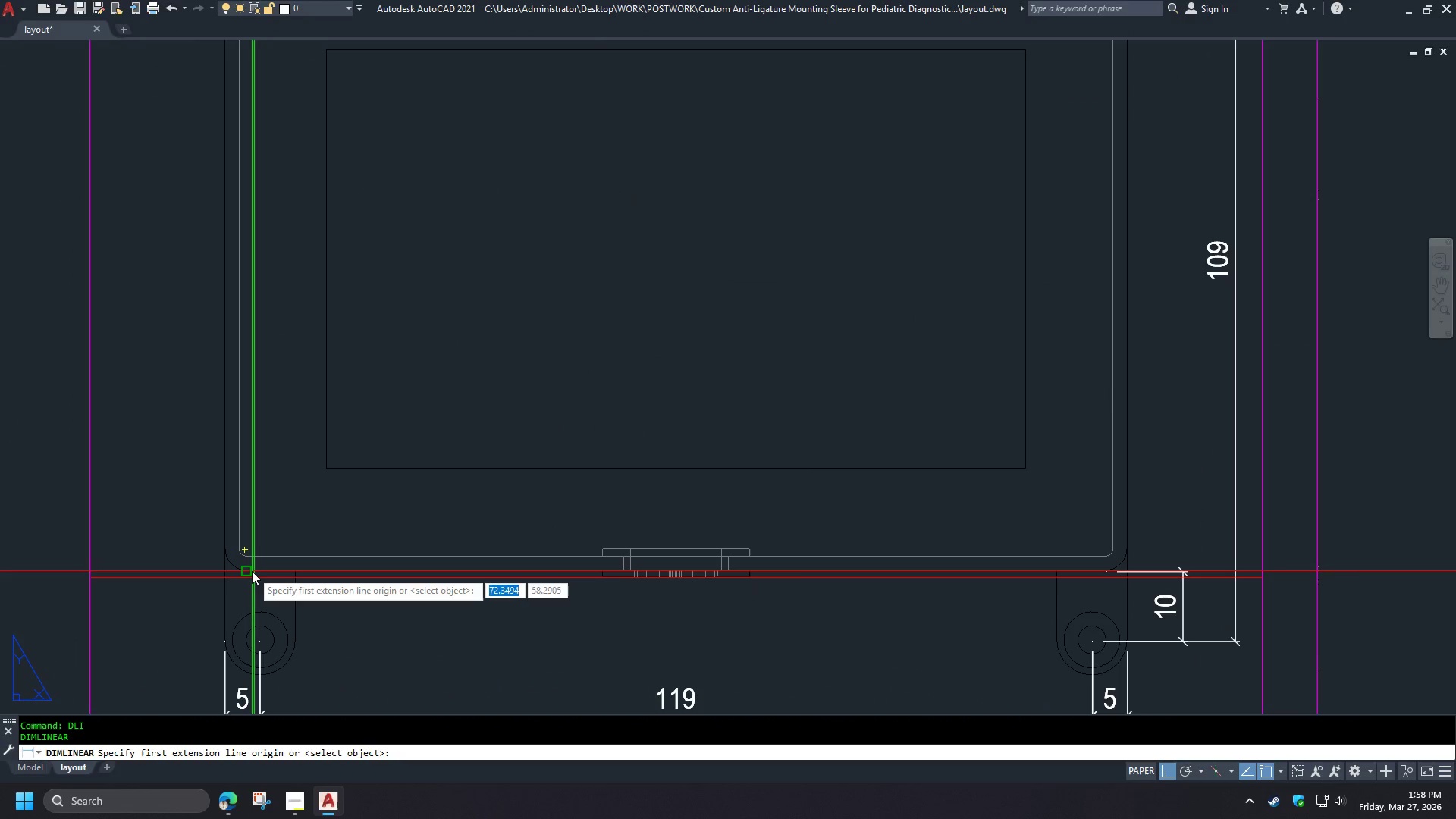 
type(nd )
 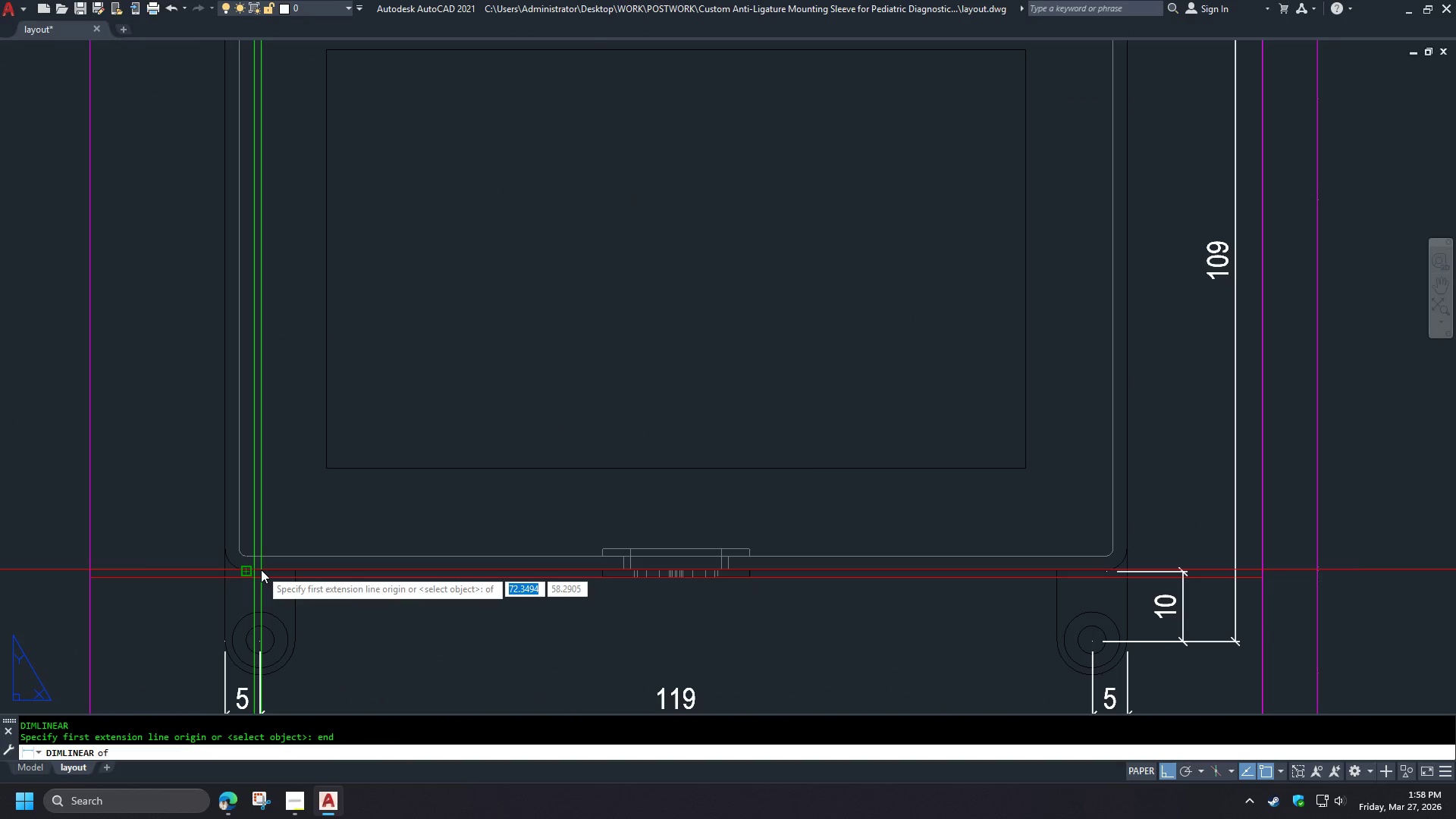 
left_click([261, 570])
 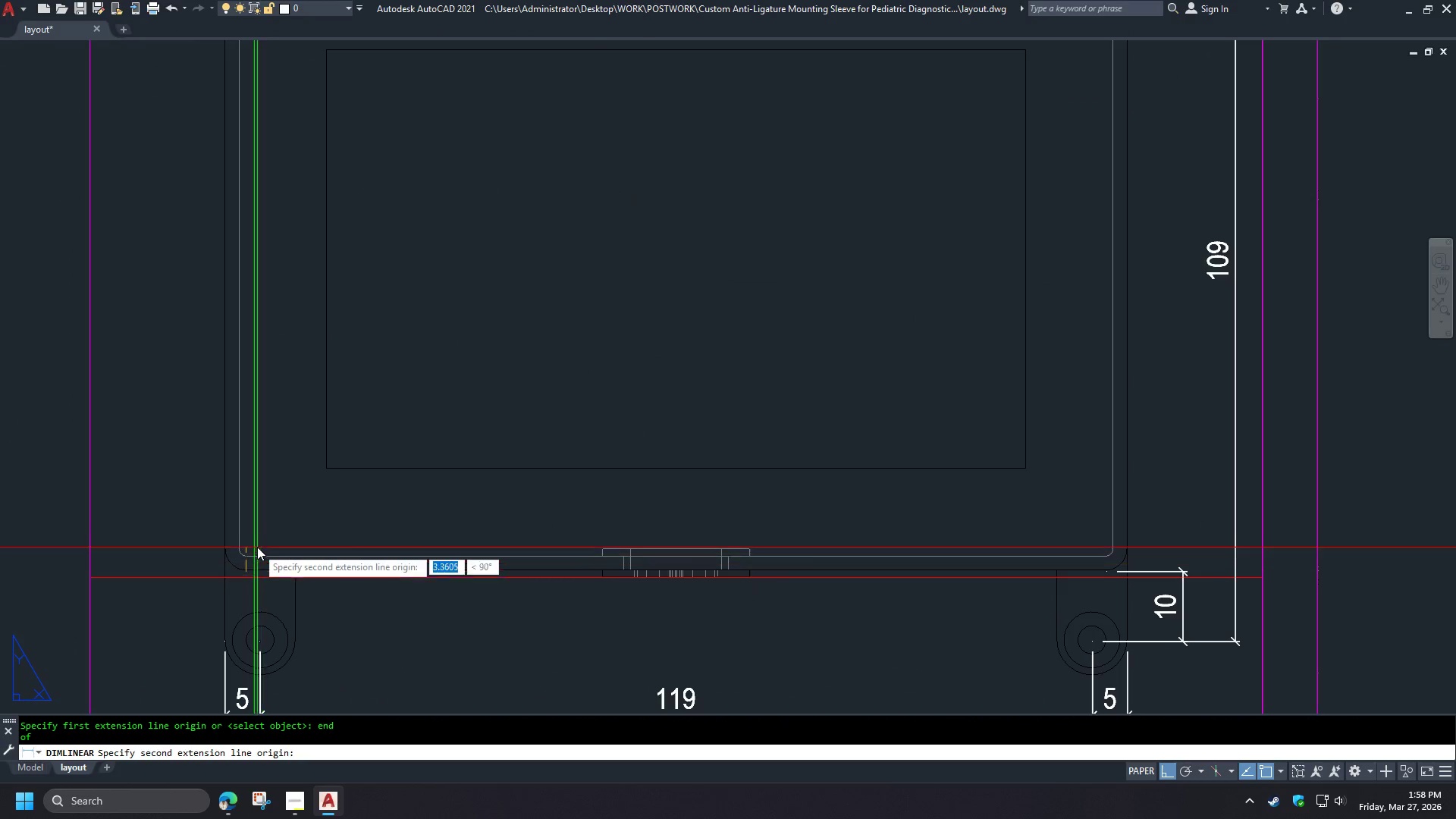 
scroll: coordinate [255, 544], scroll_direction: down, amount: 1.0
 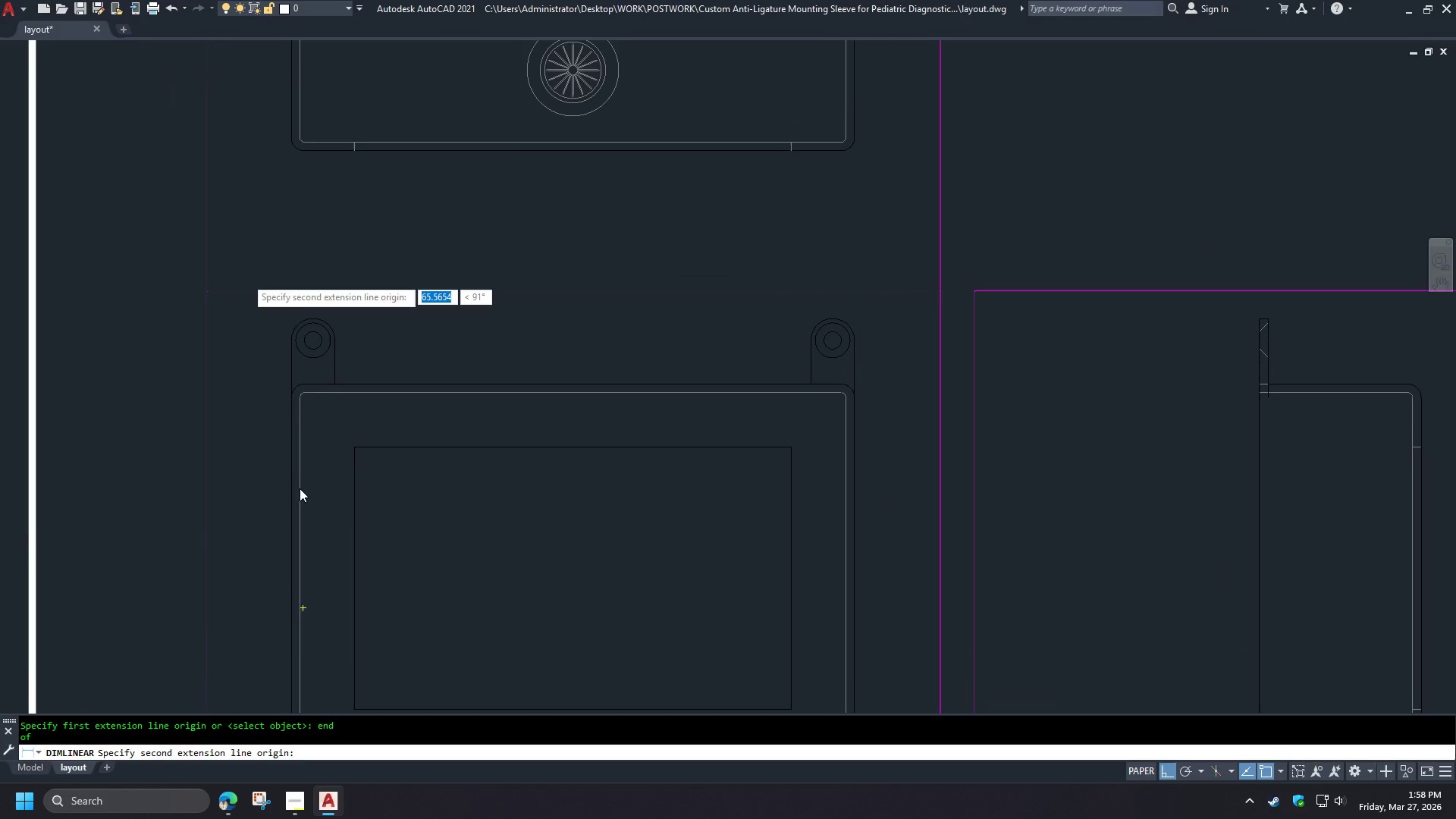 
type(en)
 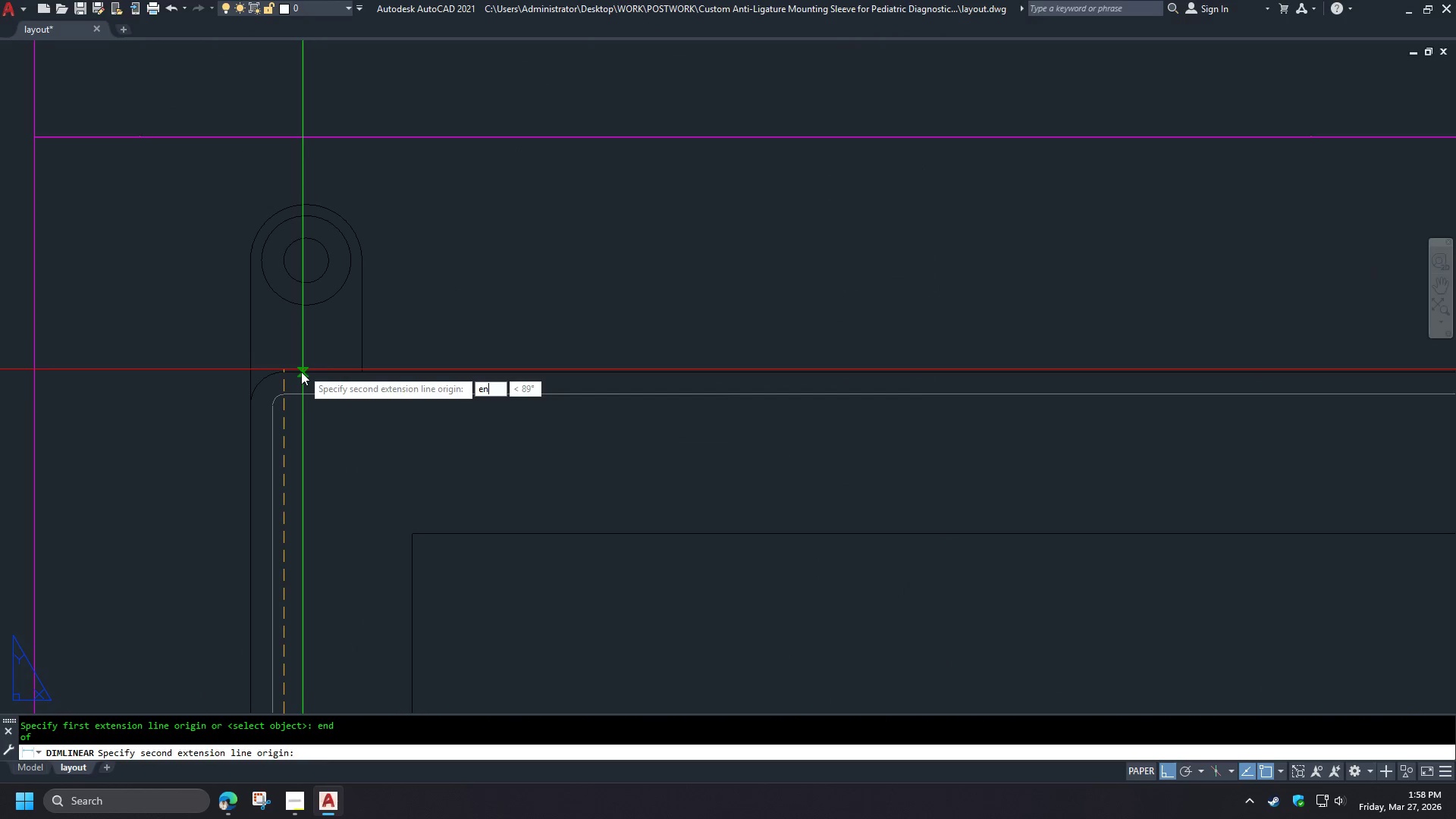 
scroll: coordinate [315, 394], scroll_direction: up, amount: 2.0
 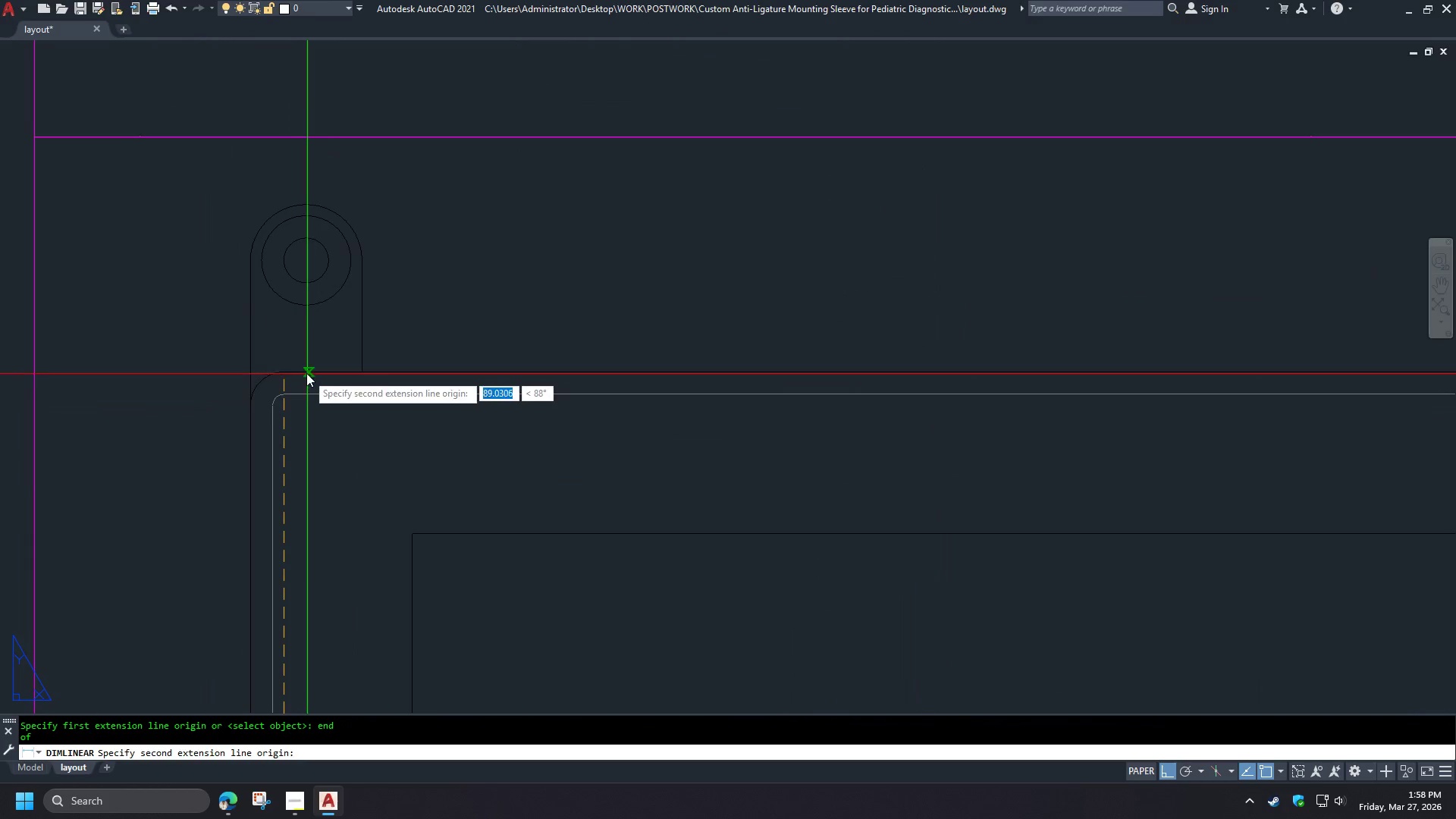 
key(D)
 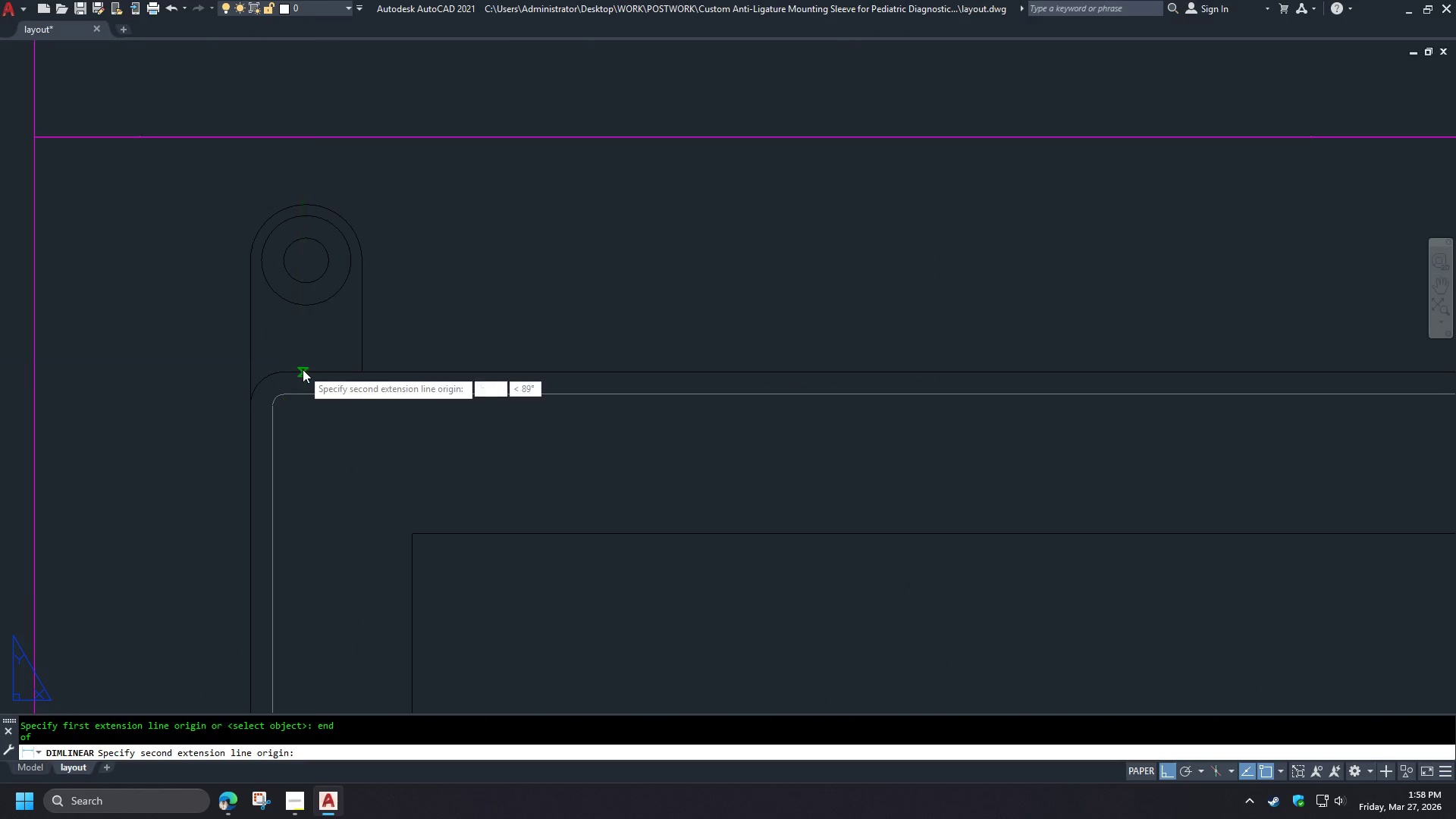 
key(Space)
 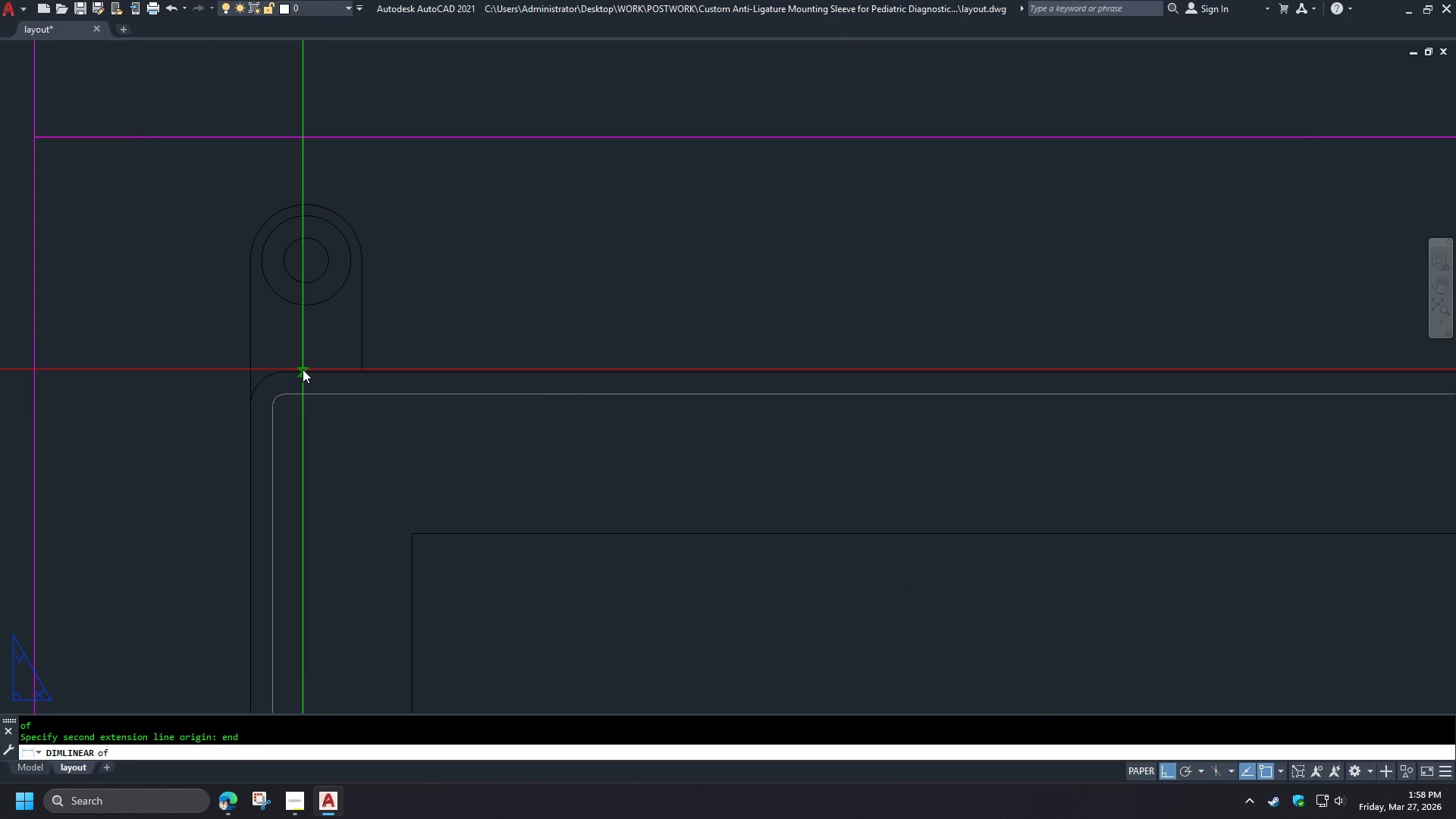 
left_click([303, 369])
 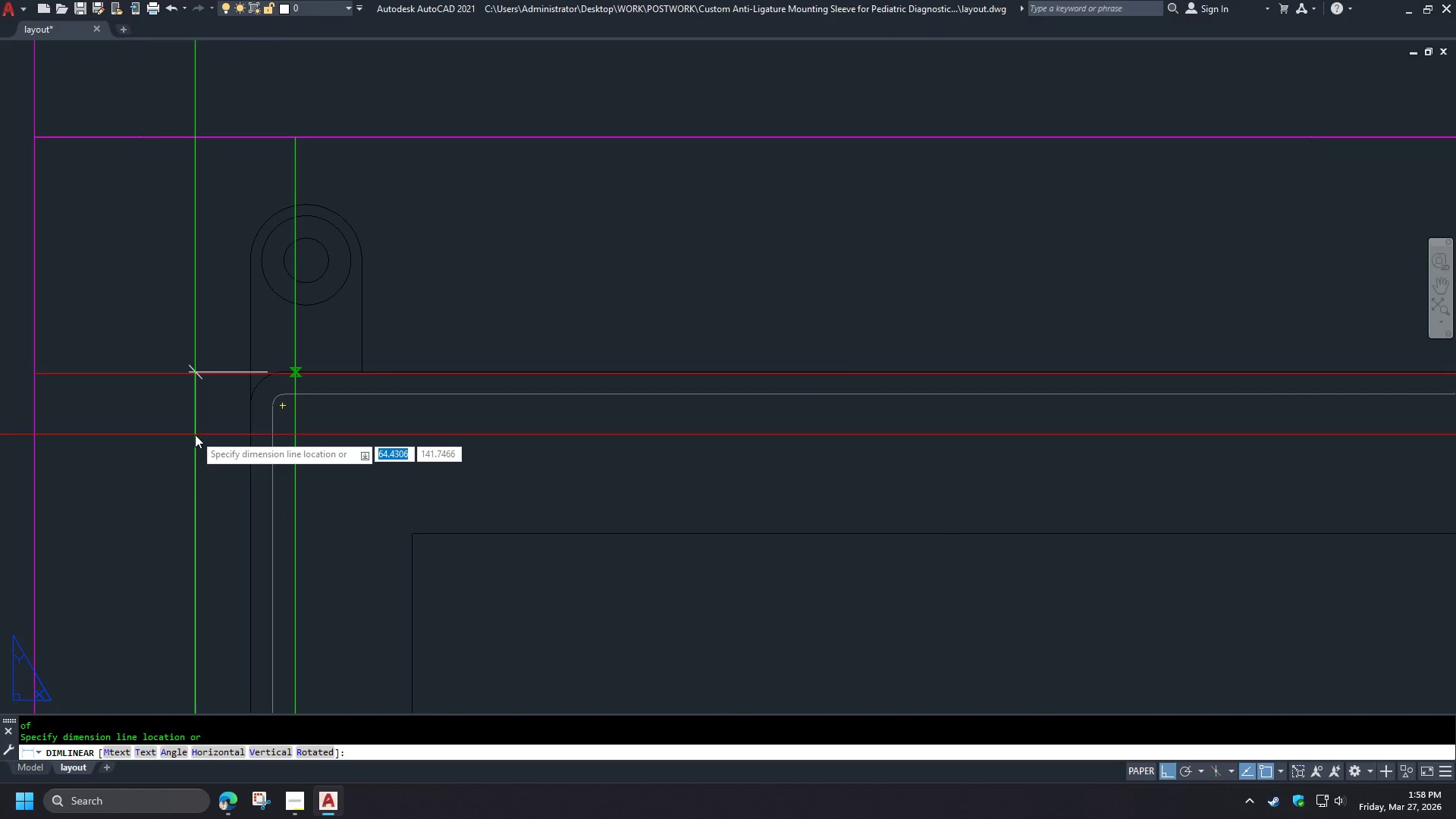 
scroll: coordinate [271, 372], scroll_direction: down, amount: 3.0
 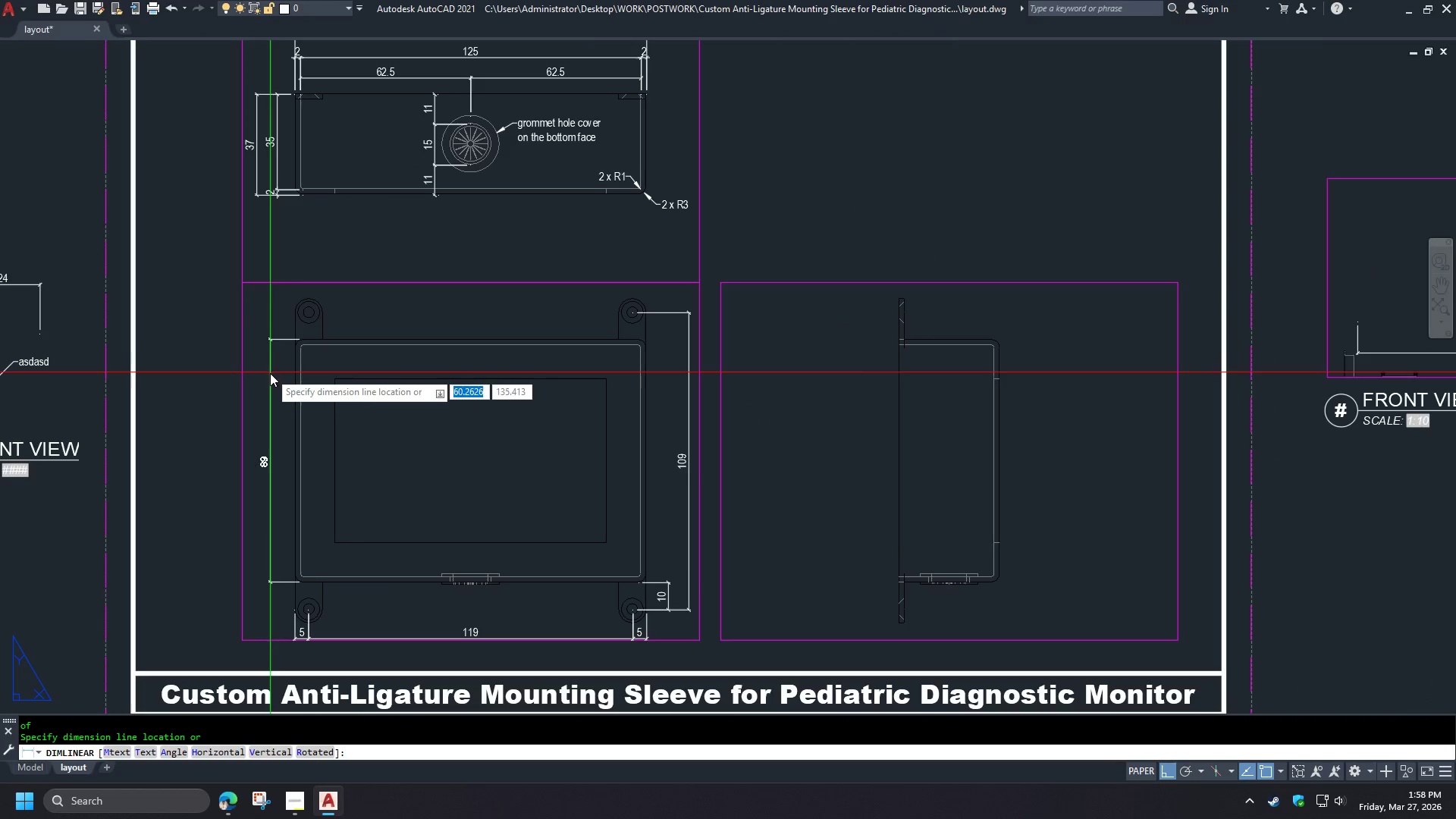 
key(Escape)
 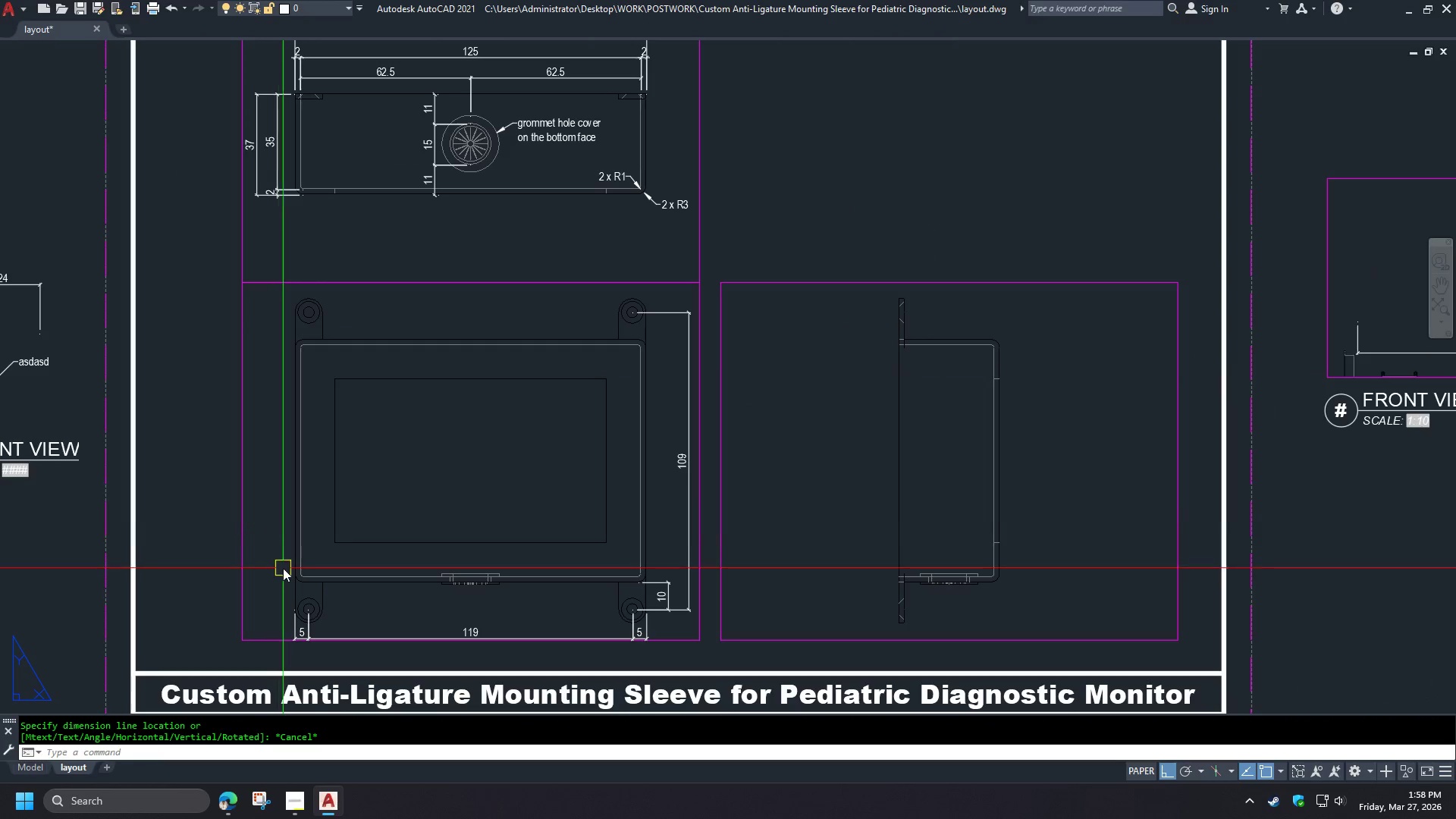 
key(D)
 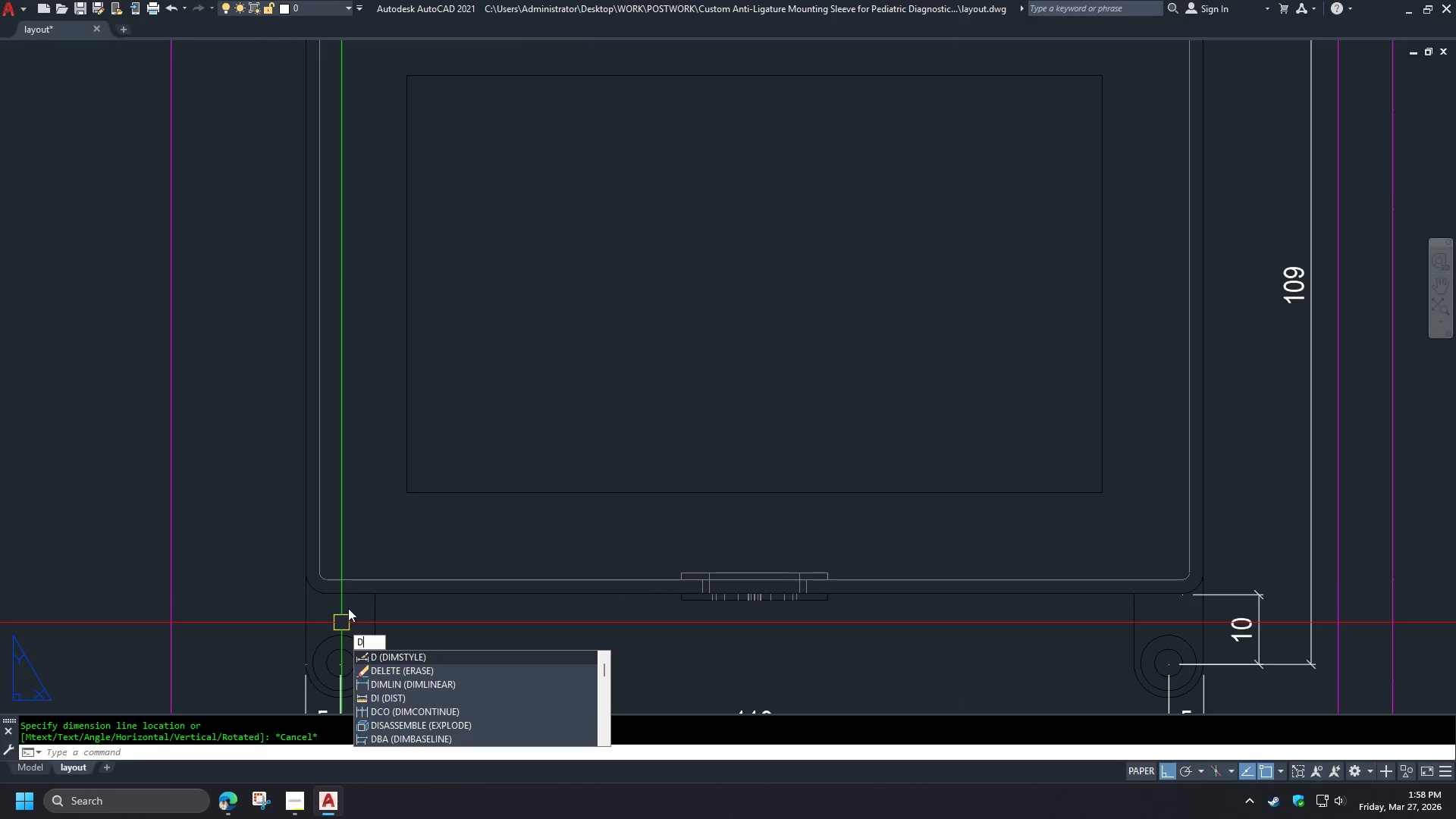 
scroll: coordinate [290, 580], scroll_direction: up, amount: 2.0
 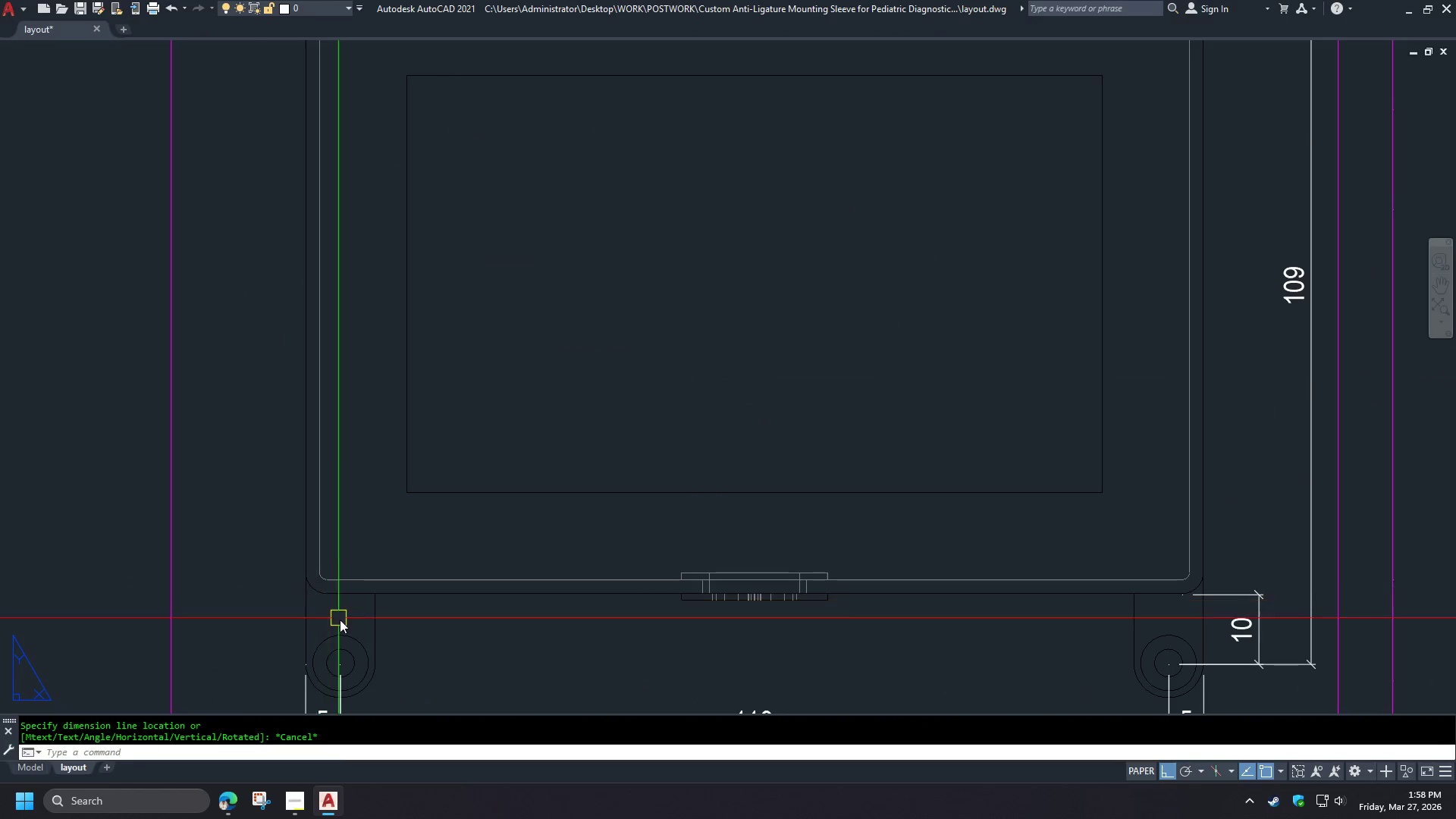 
type(li)
 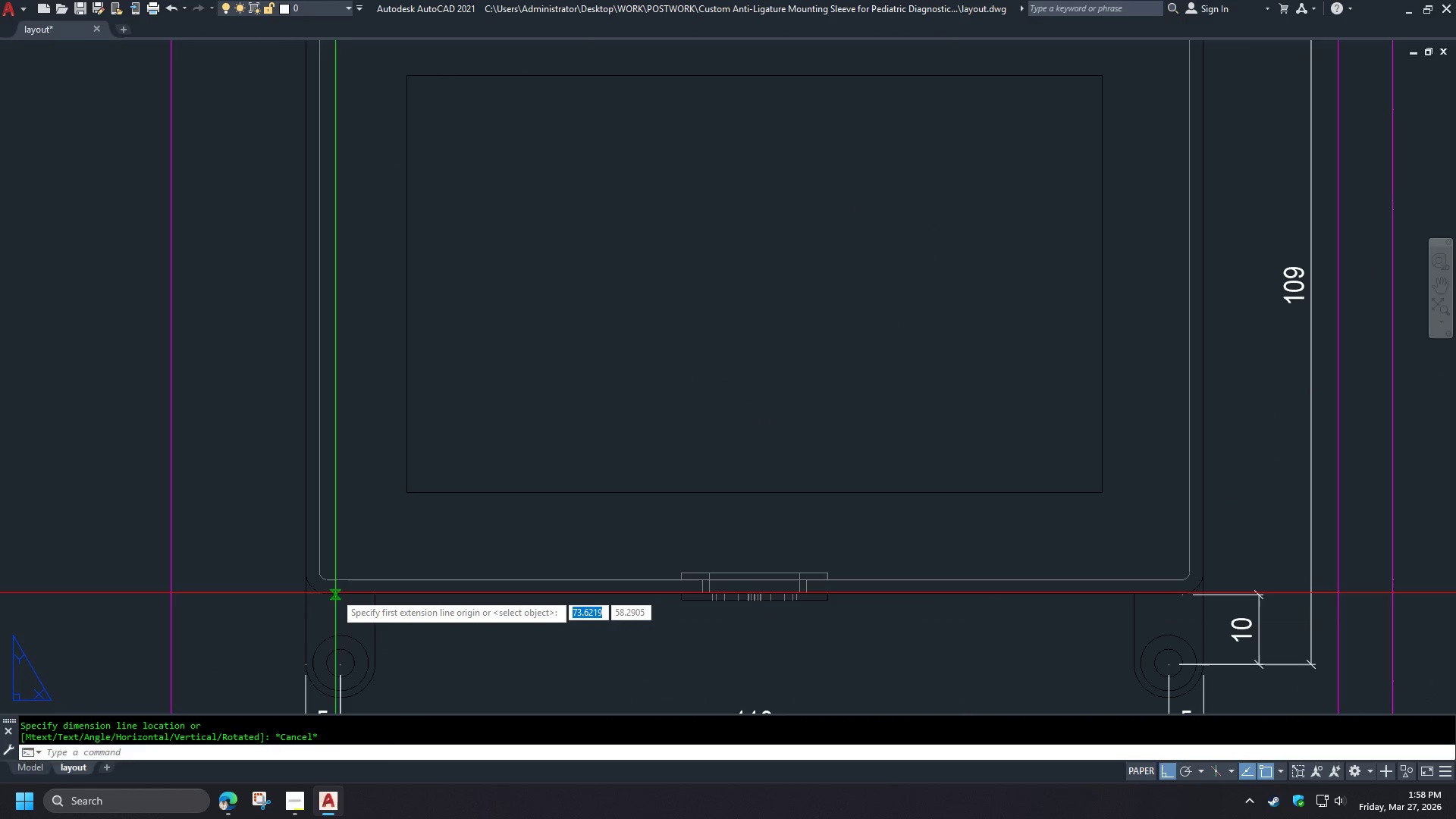 
type( end )
 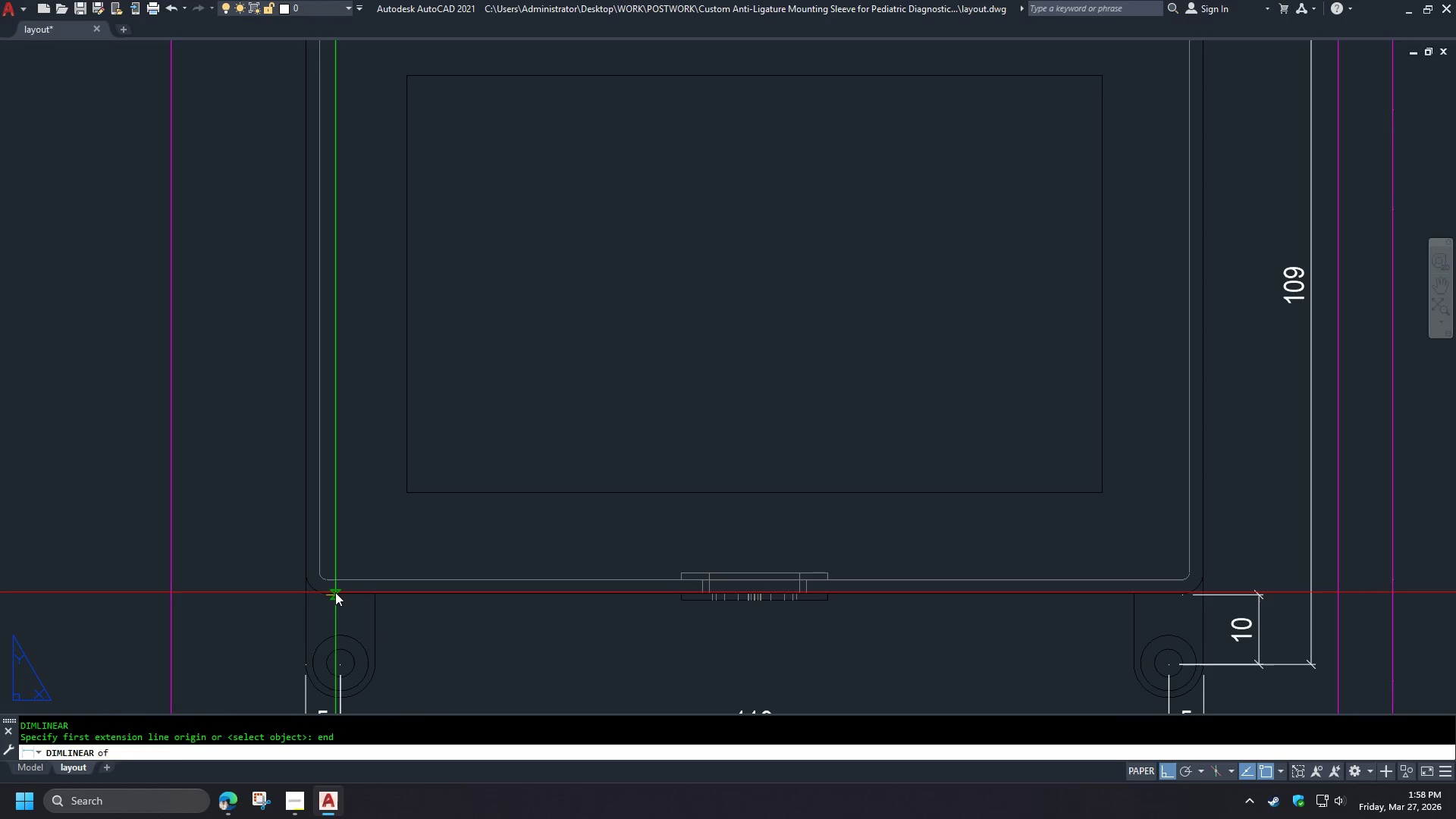 
left_click([335, 592])
 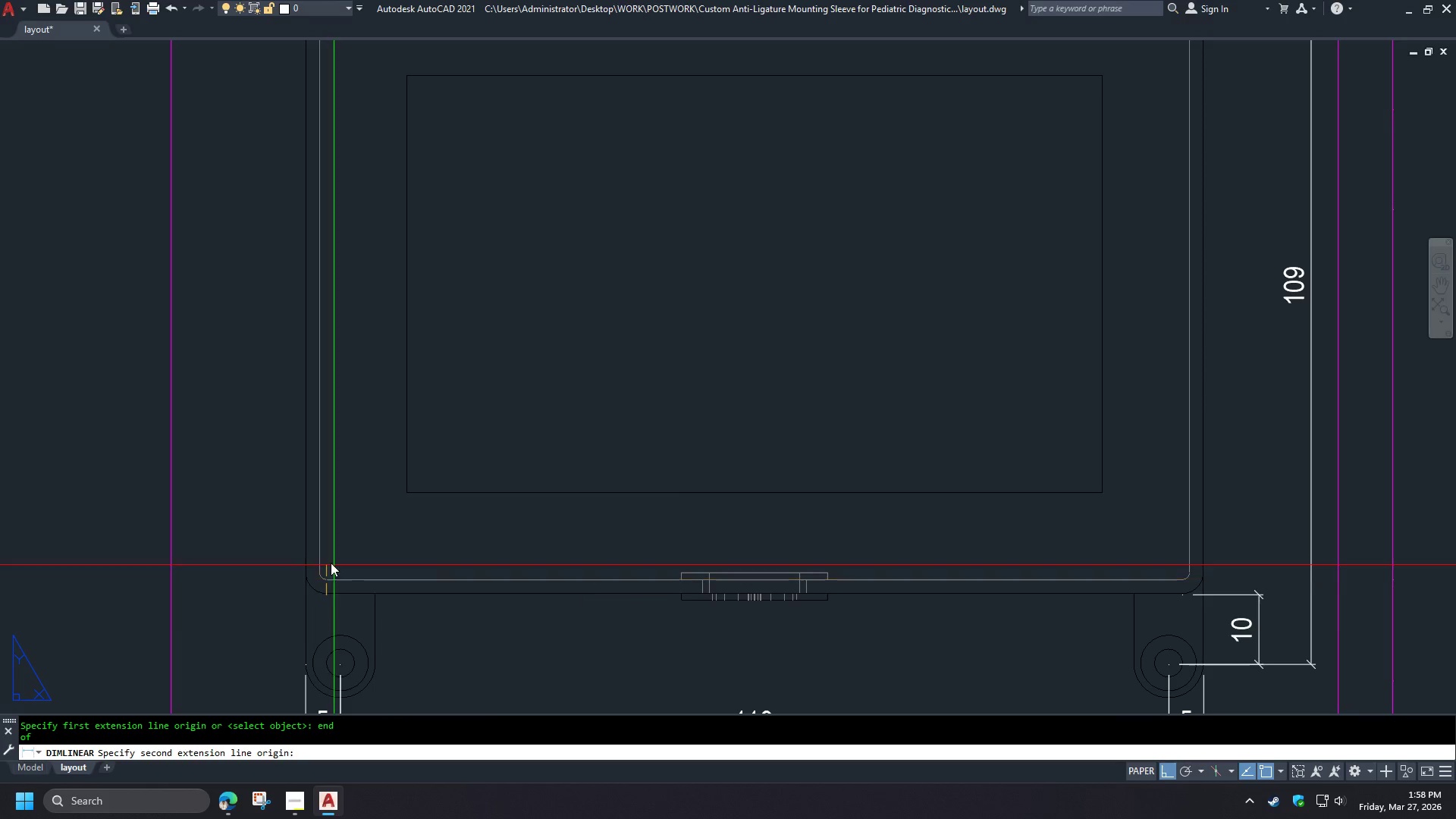 
type(end )
 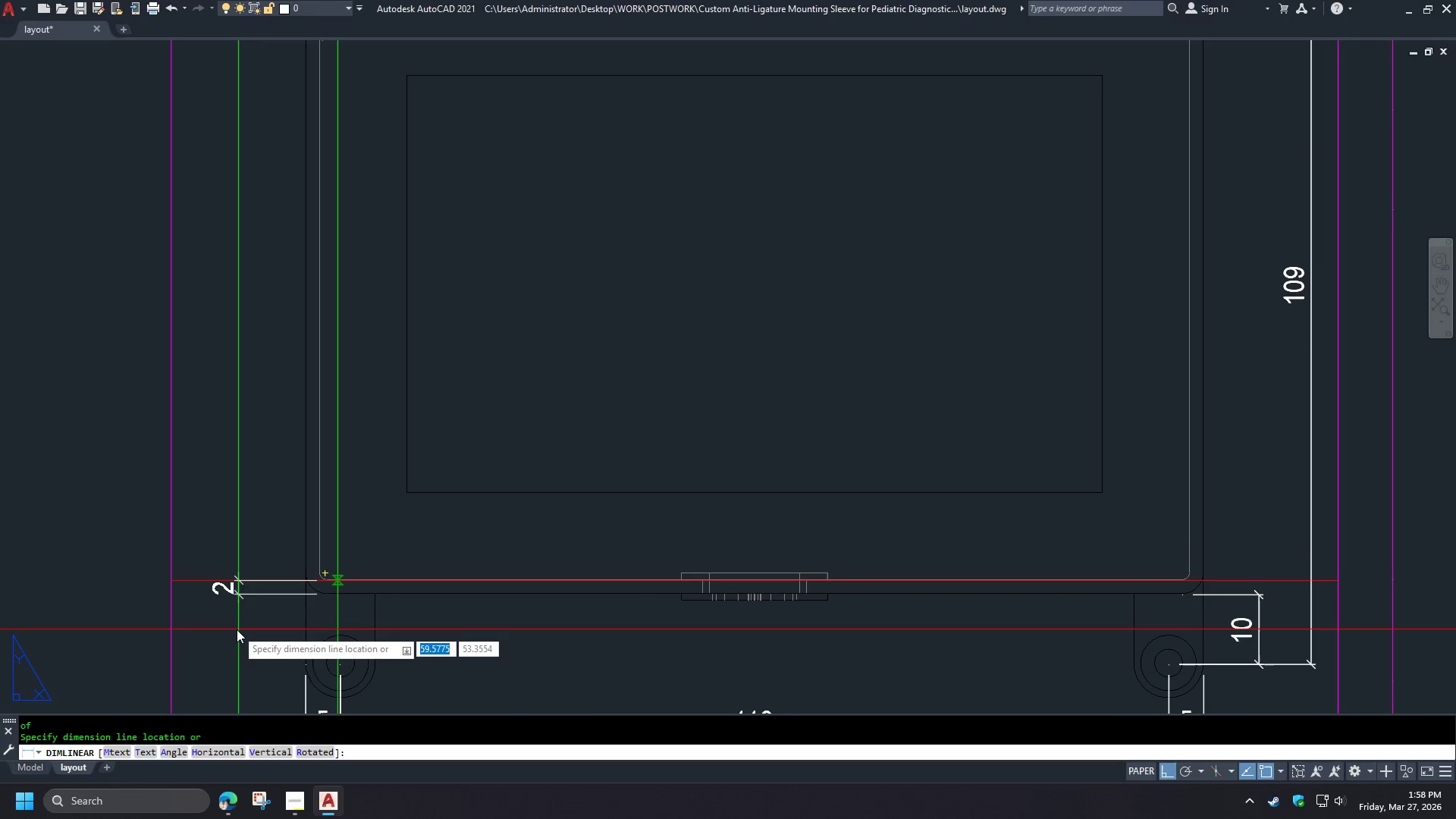 
scroll: coordinate [247, 634], scroll_direction: none, amount: 0.0
 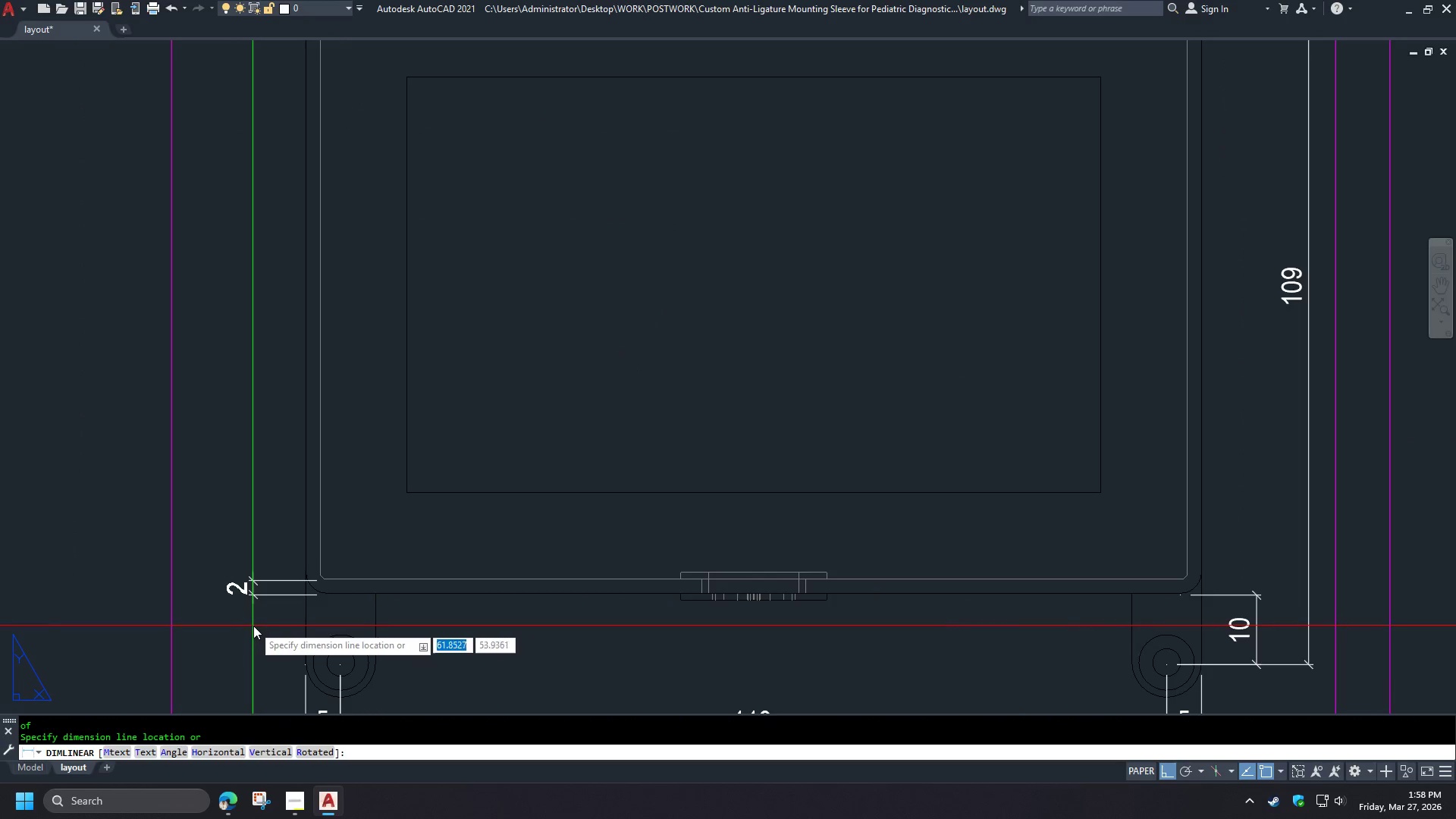 
left_click([251, 626])
 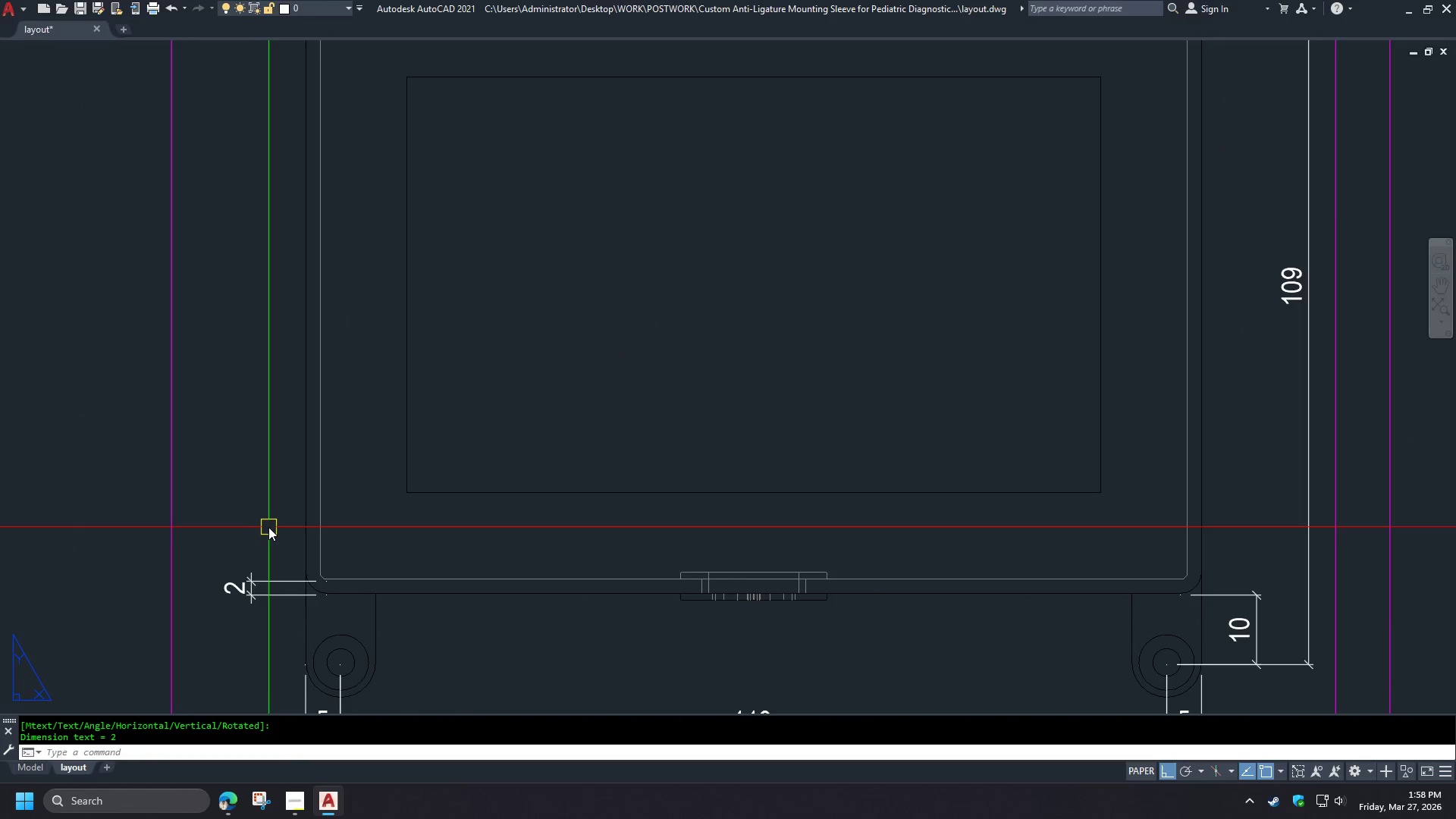 
type(dco  )
 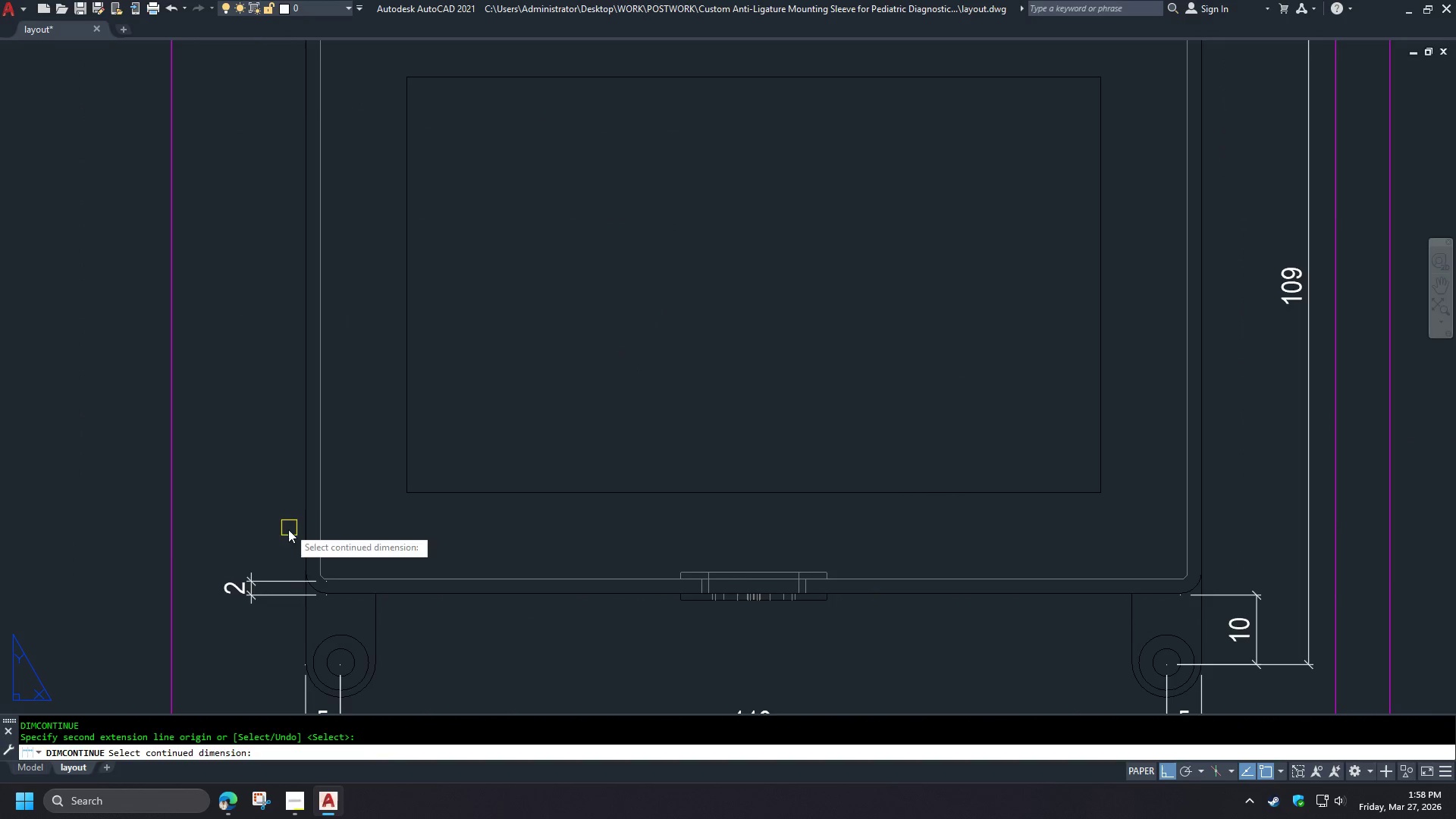 
key(Space)
 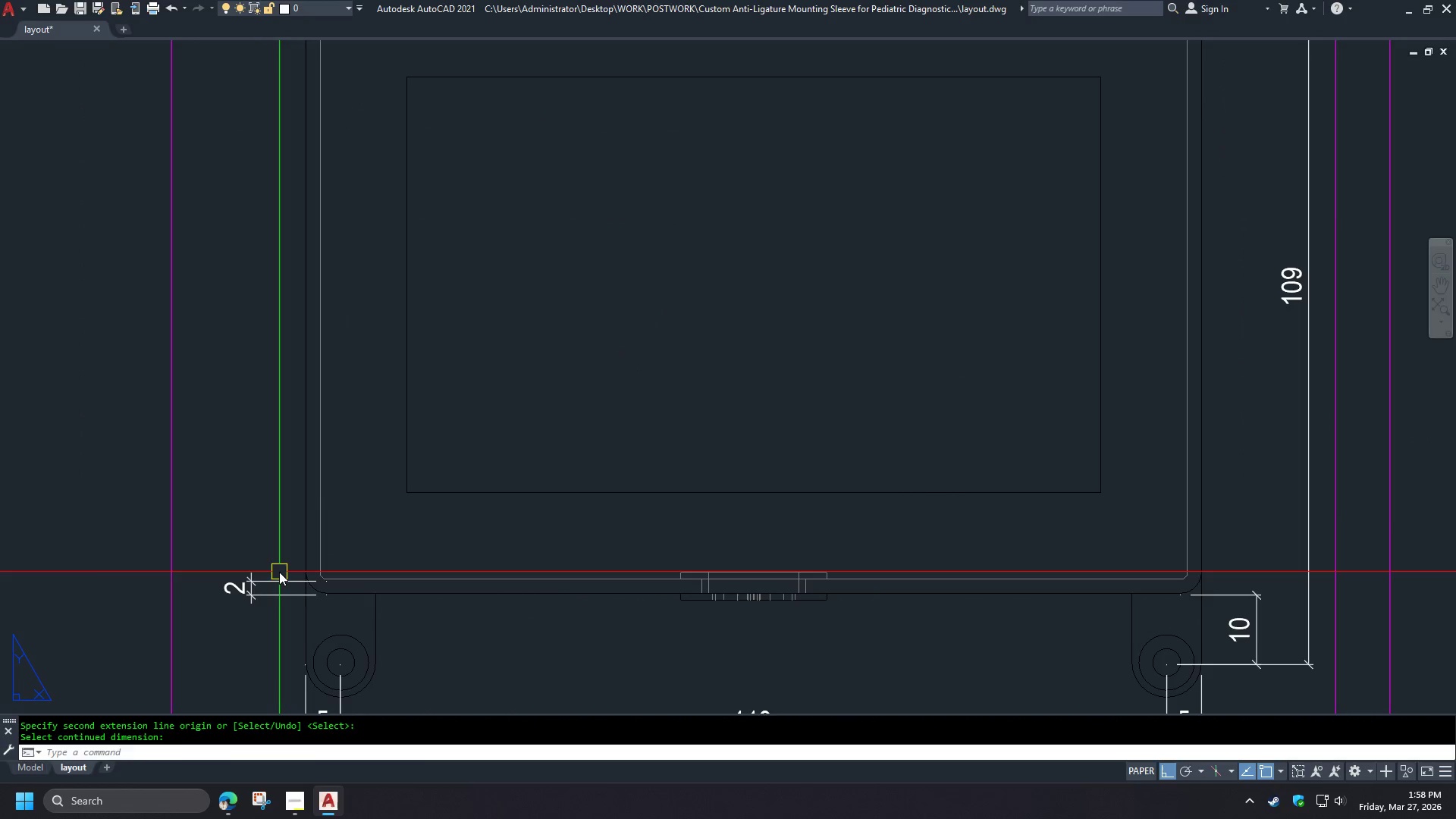 
key(Space)
 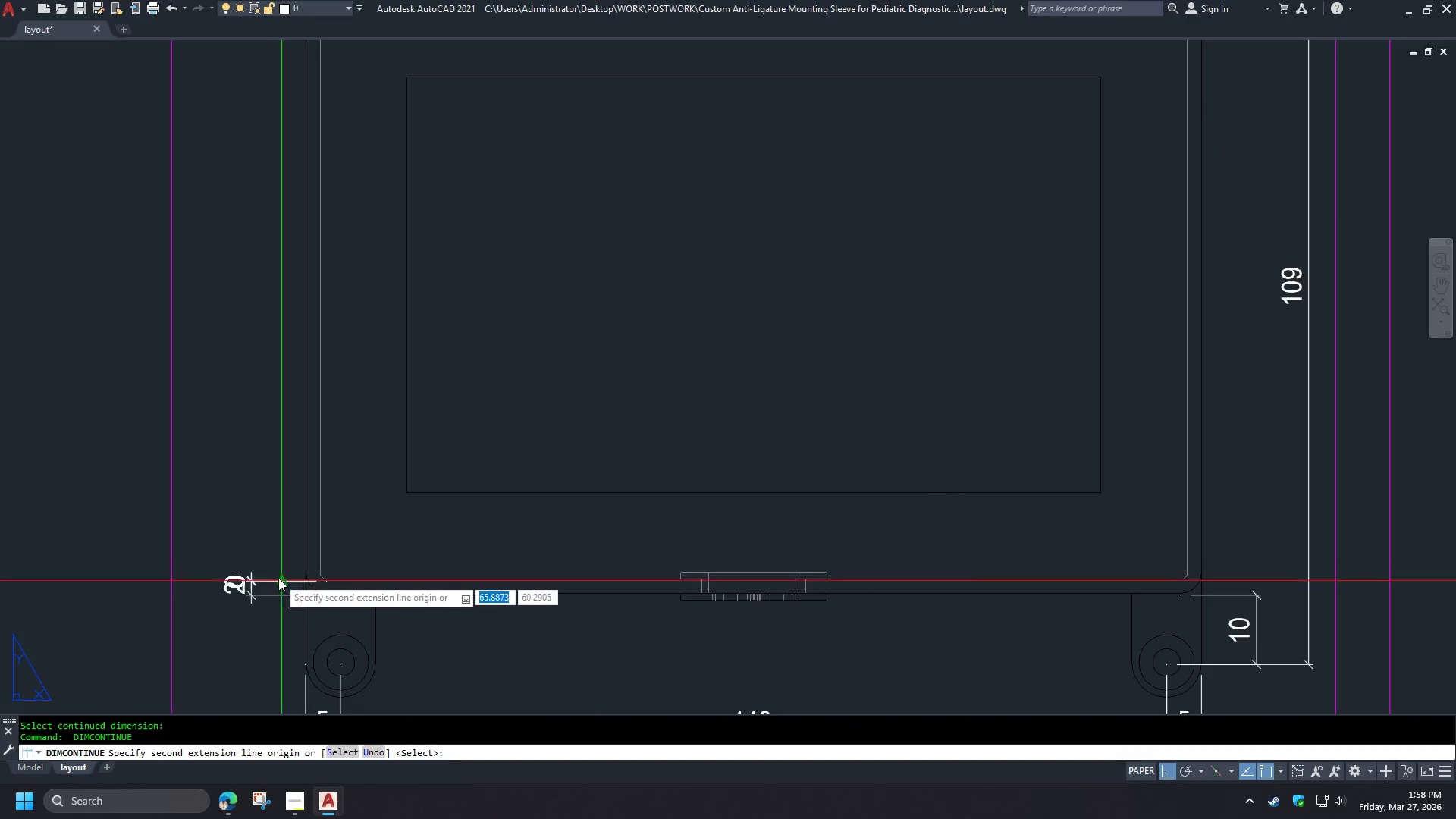 
left_click([278, 578])
 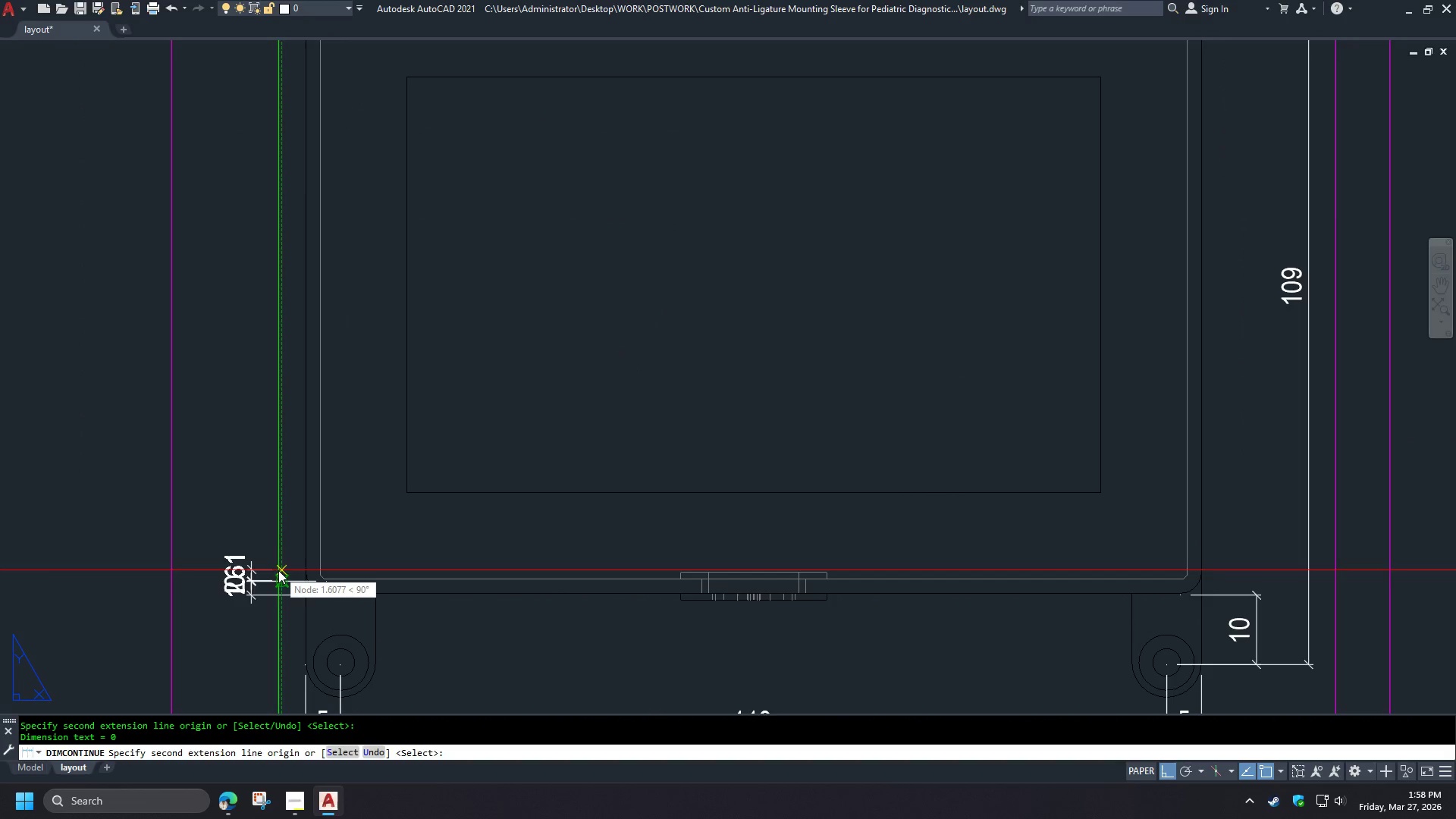 
key(Escape)
 